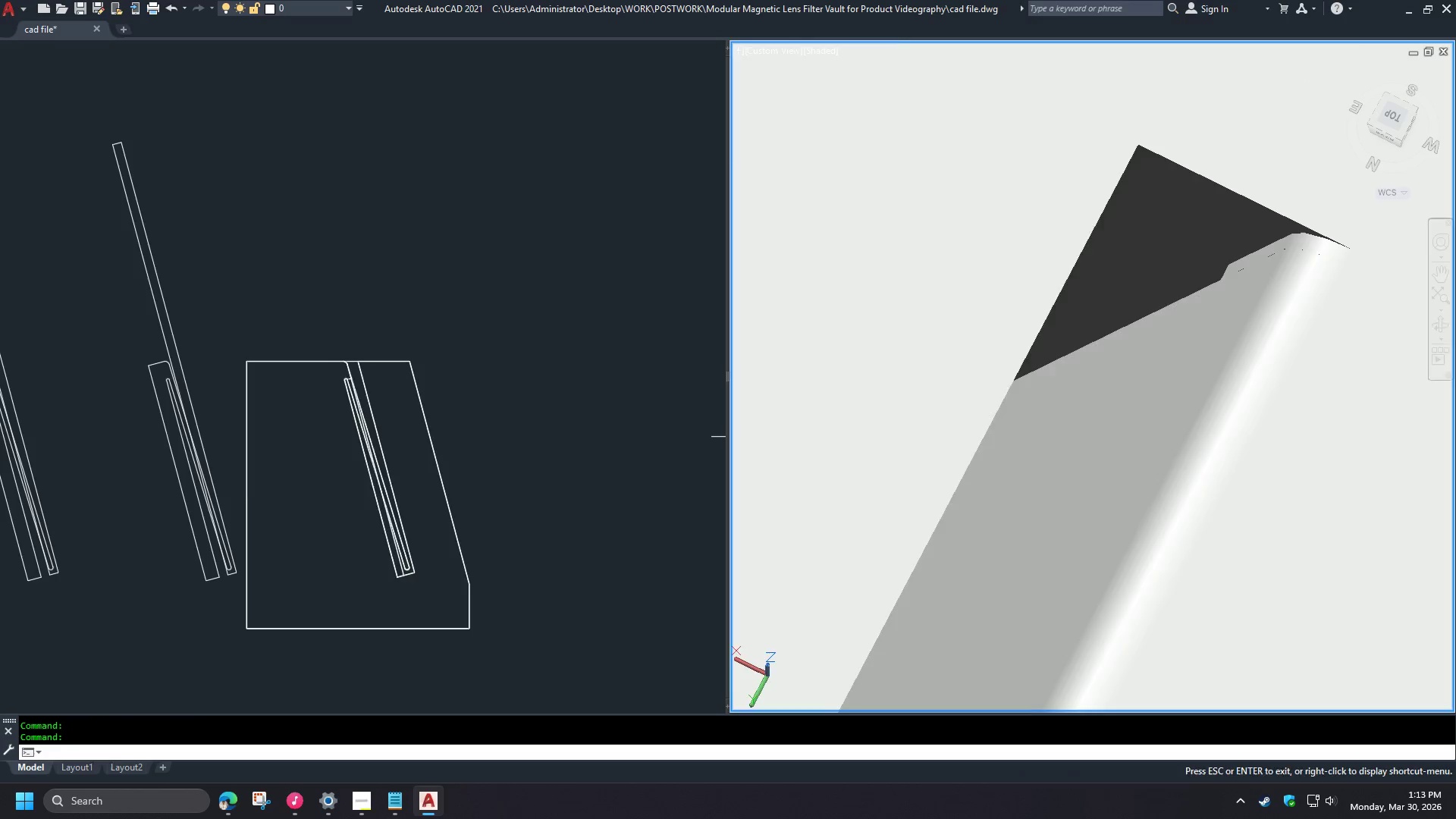 
key(Shift+ShiftLeft)
 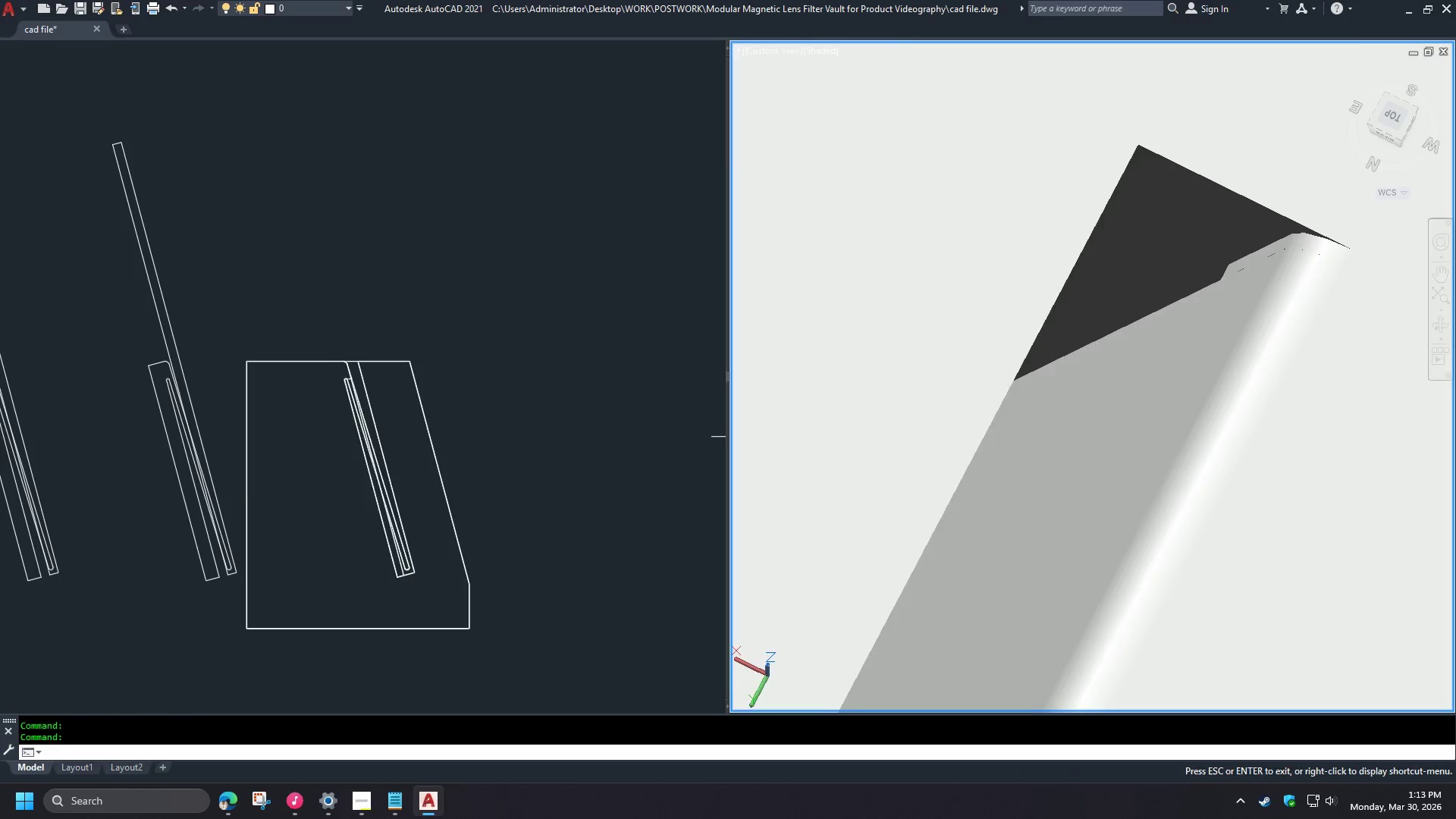 
key(Shift+ShiftLeft)
 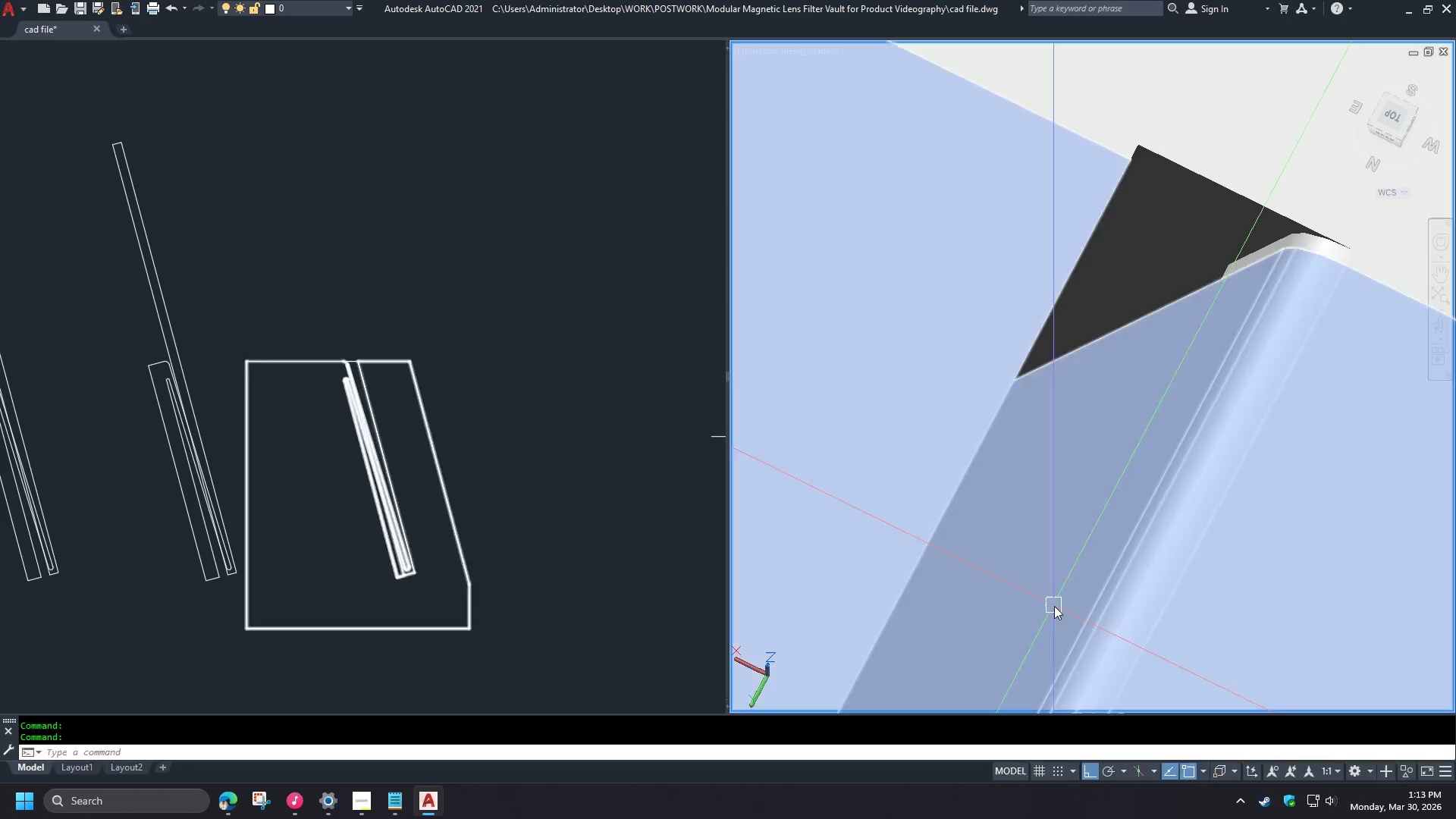 
key(Shift+ShiftLeft)
 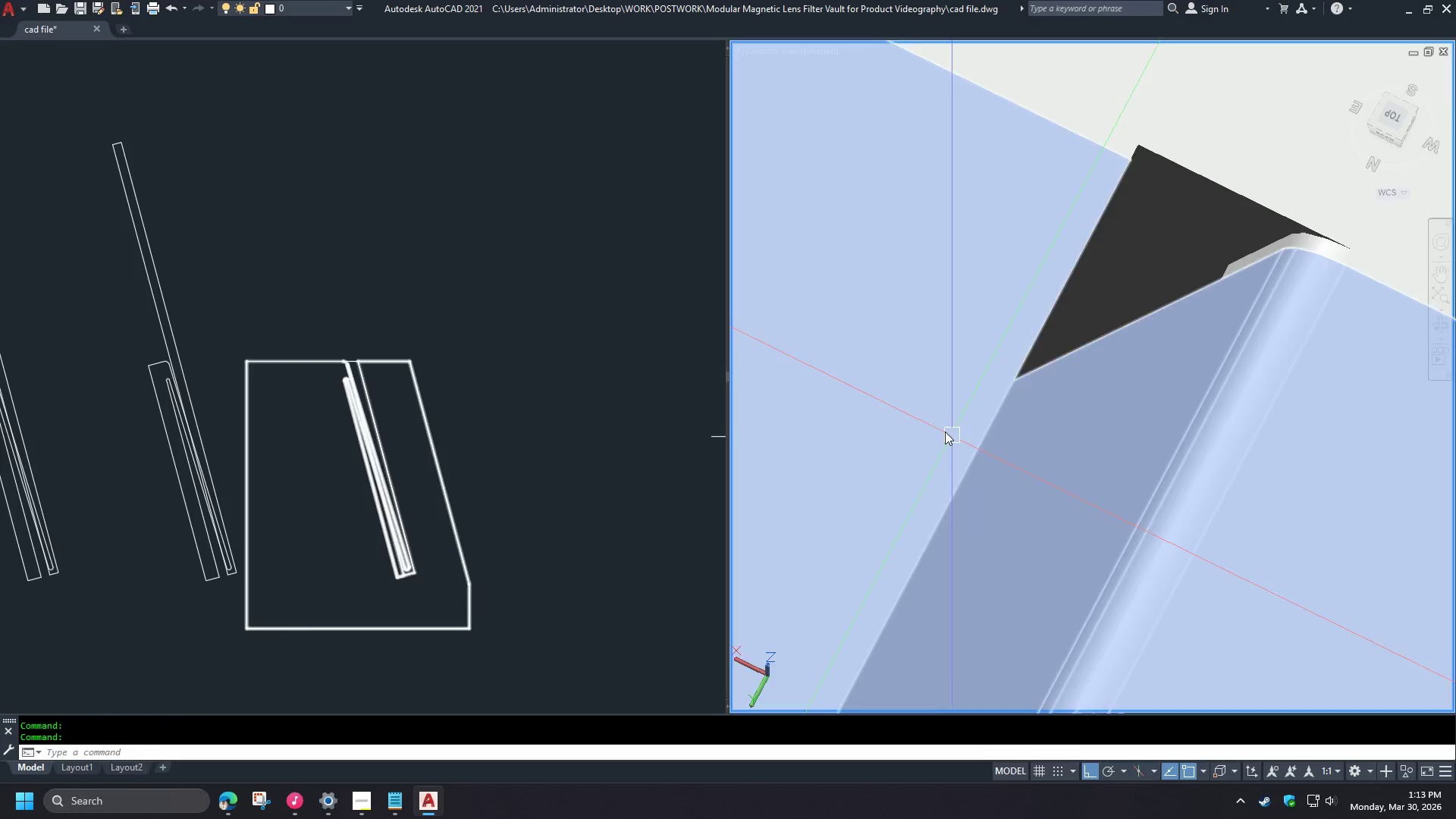 
scroll: coordinate [937, 425], scroll_direction: down, amount: 3.0
 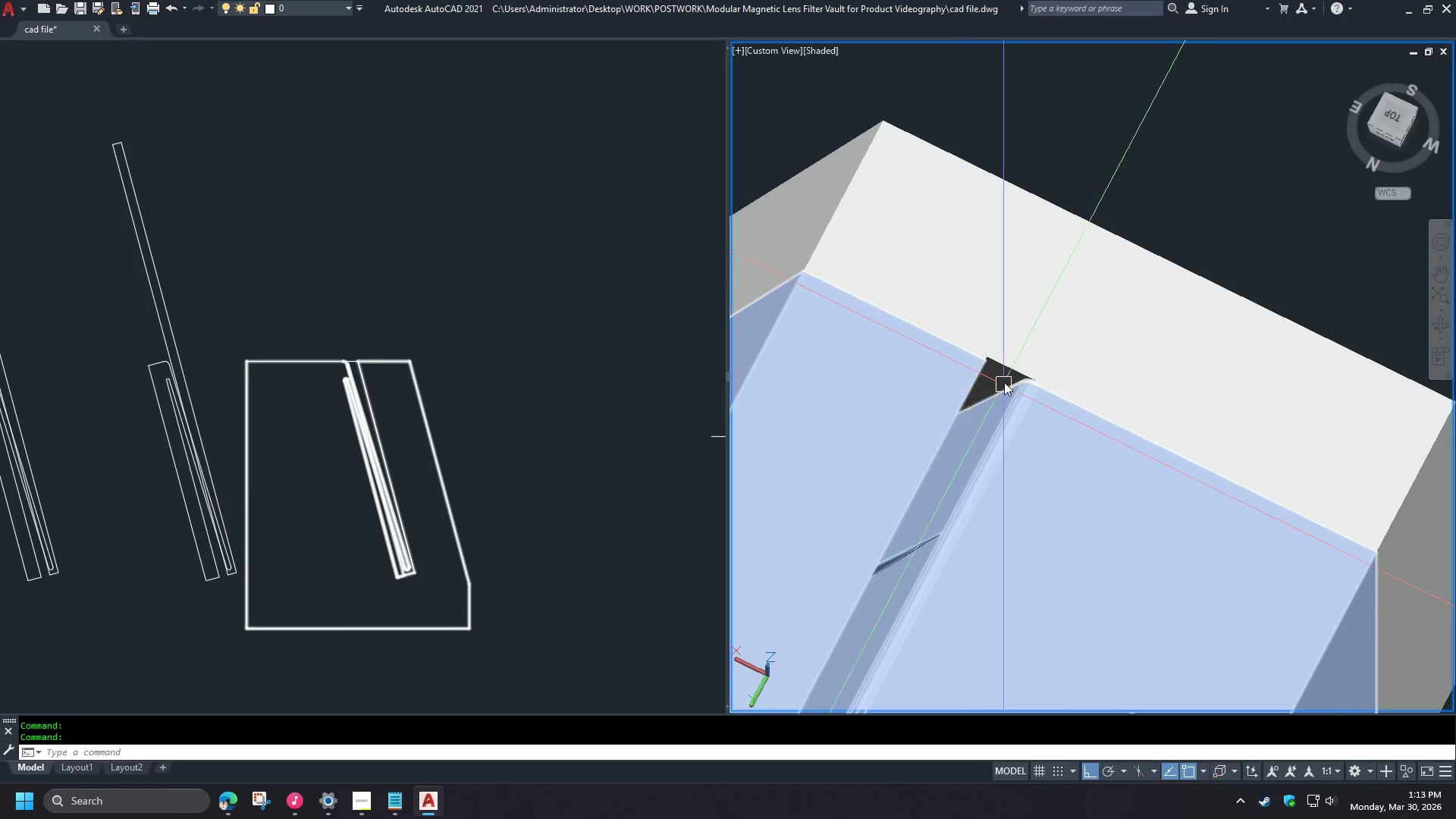 
hold_key(key=ShiftLeft, duration=1.08)
 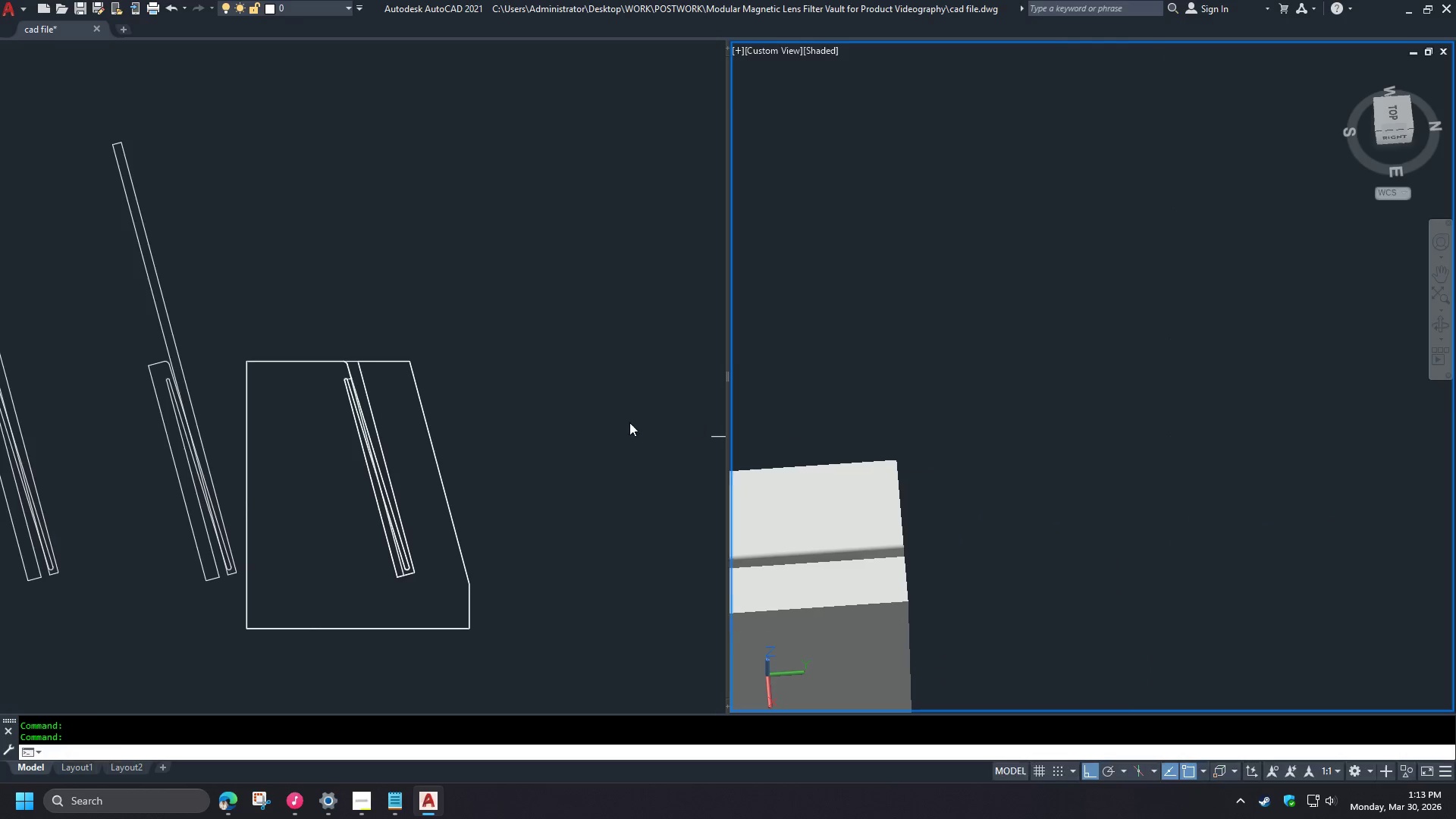 
scroll: coordinate [1003, 372], scroll_direction: down, amount: 3.0
 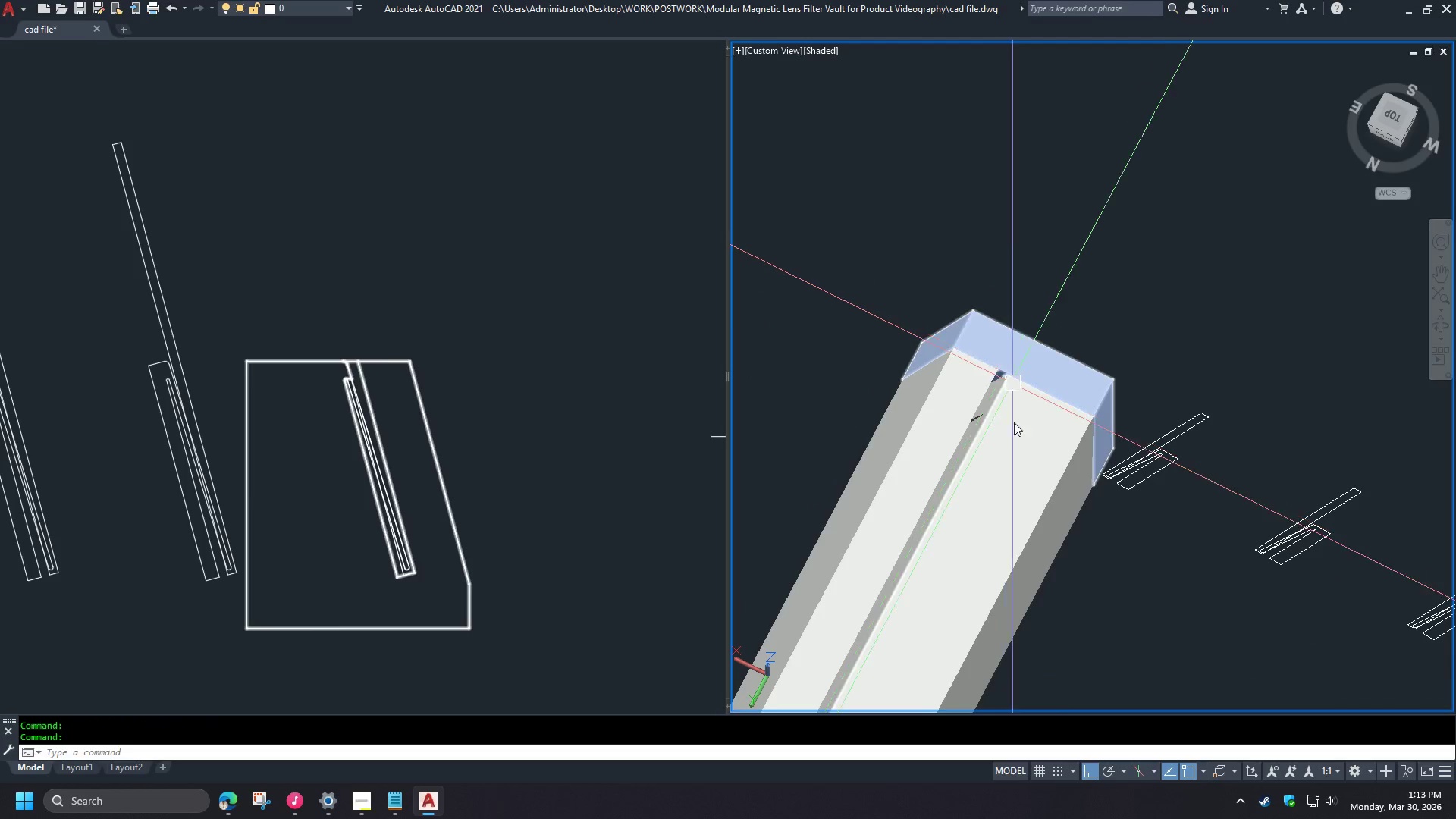 
hold_key(key=ShiftLeft, duration=17.86)
 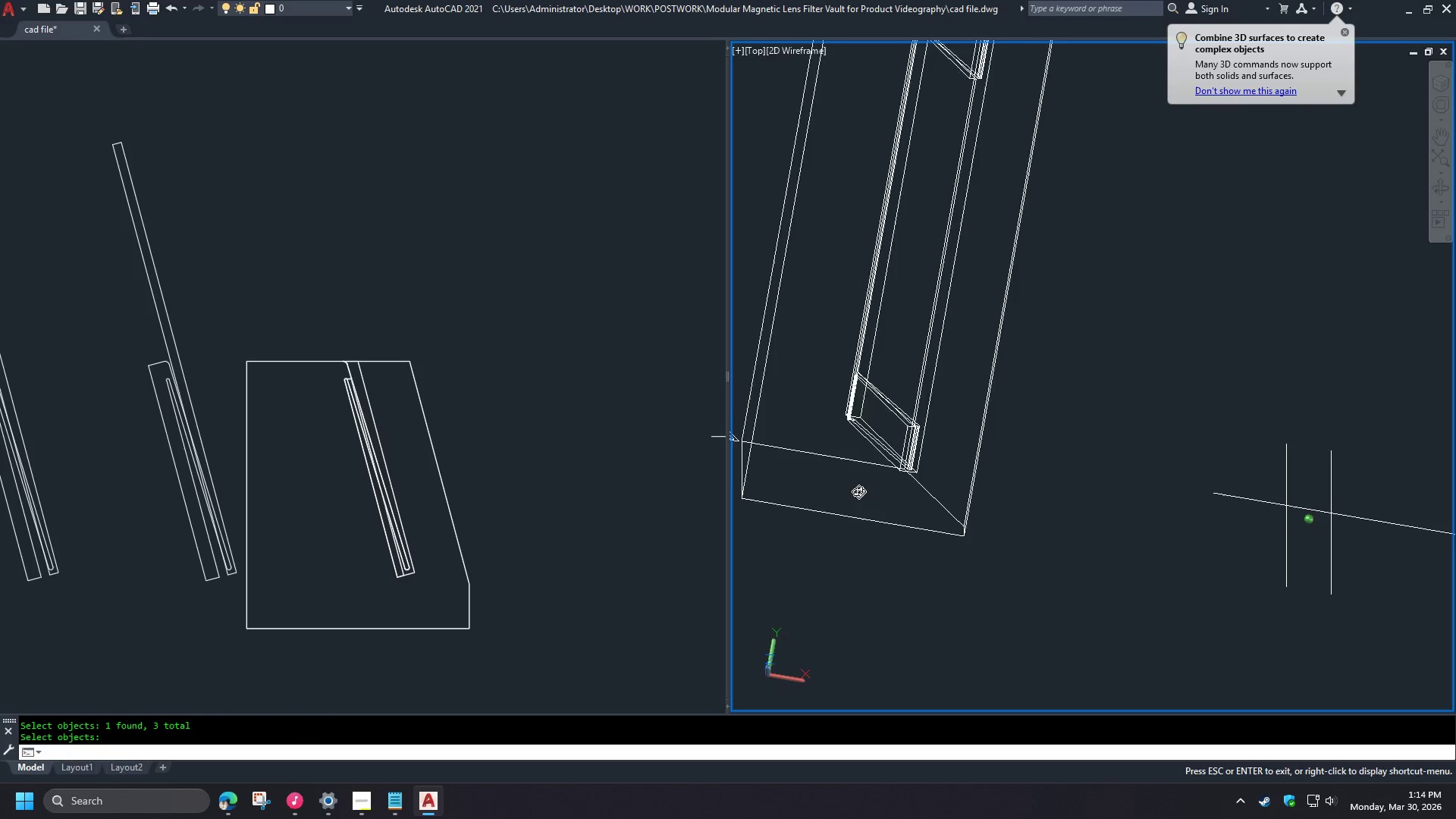 
key(Minus)
 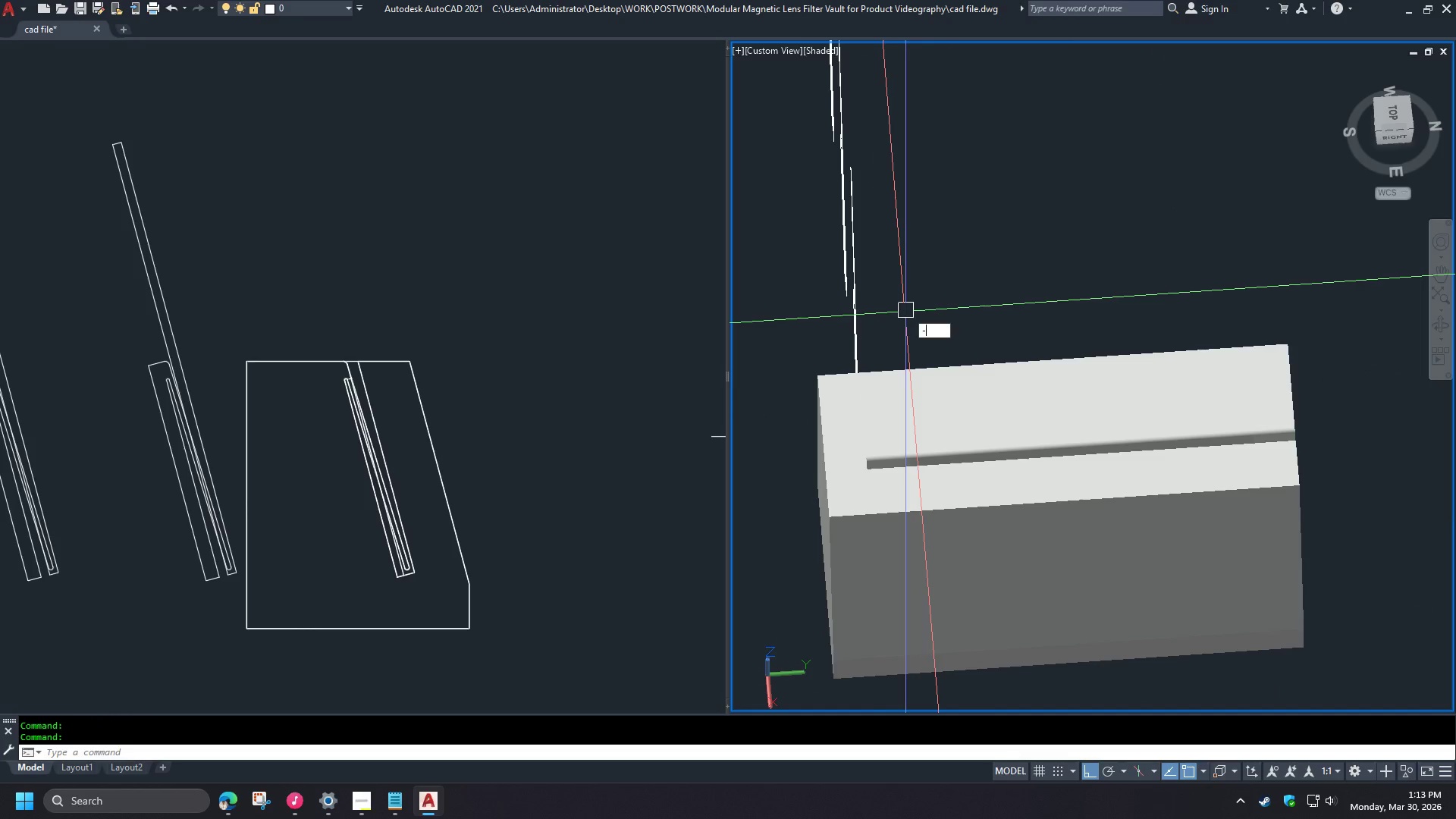 
key(V)
 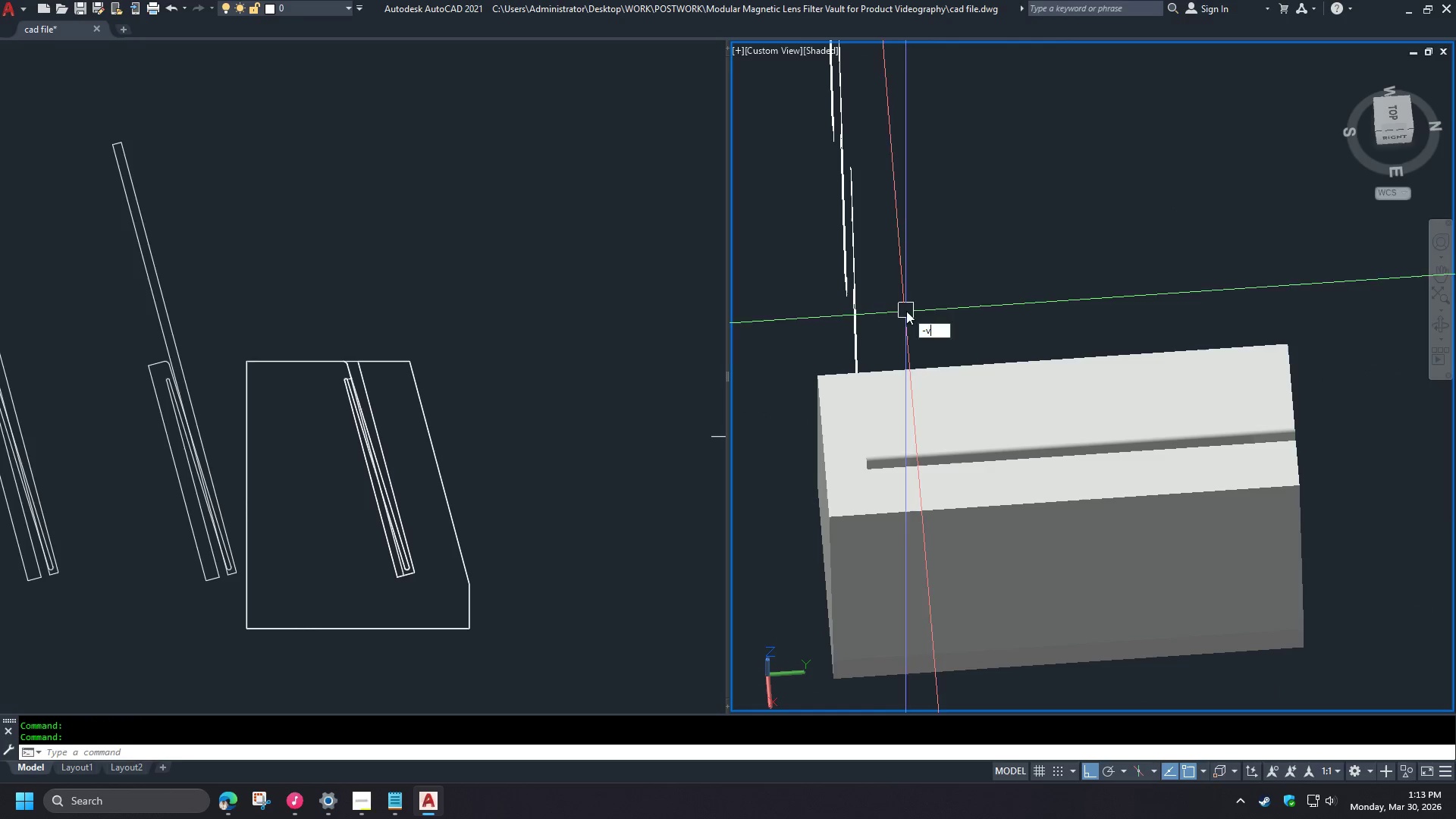 
key(Space)
 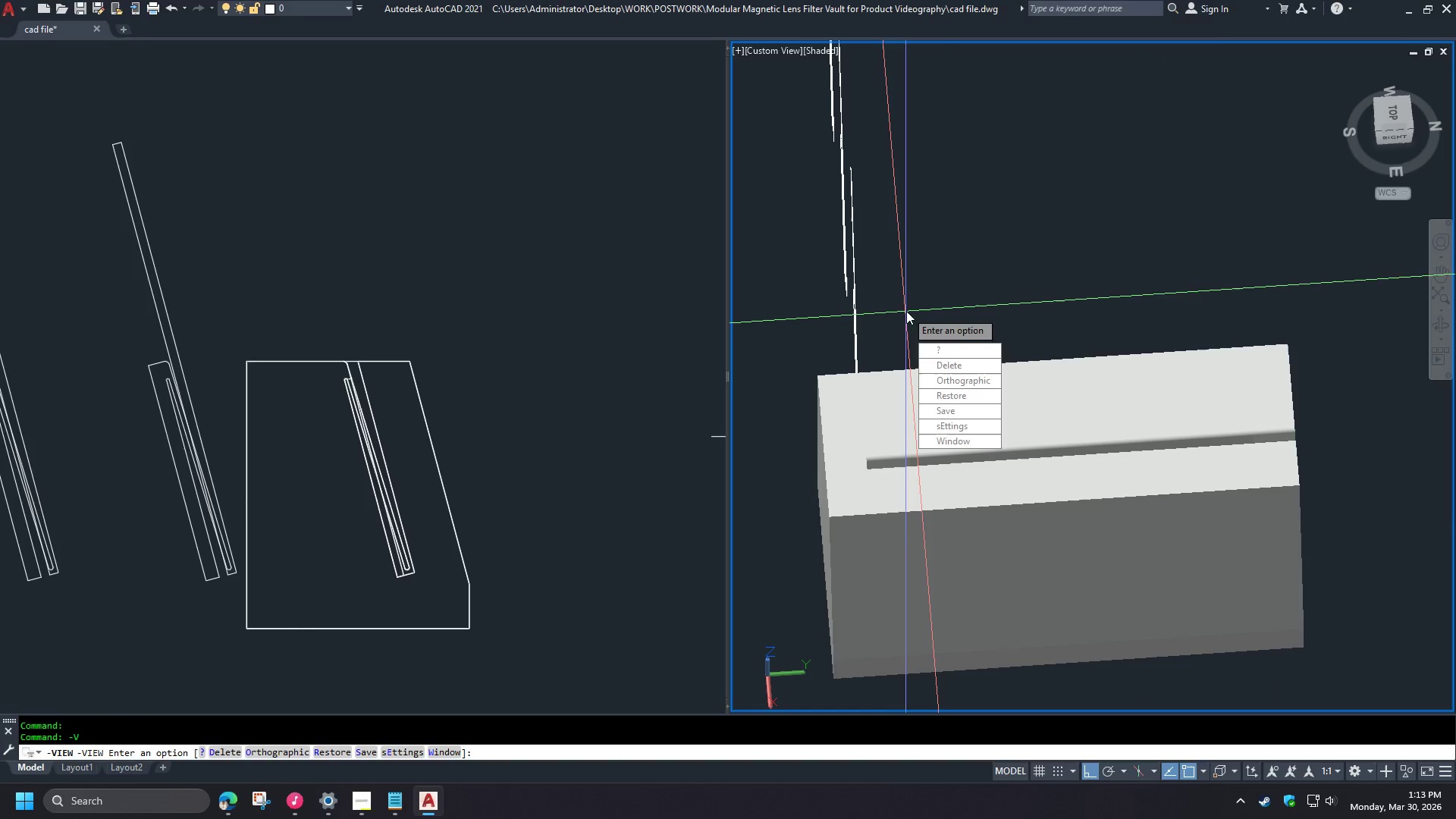 
key(T)
 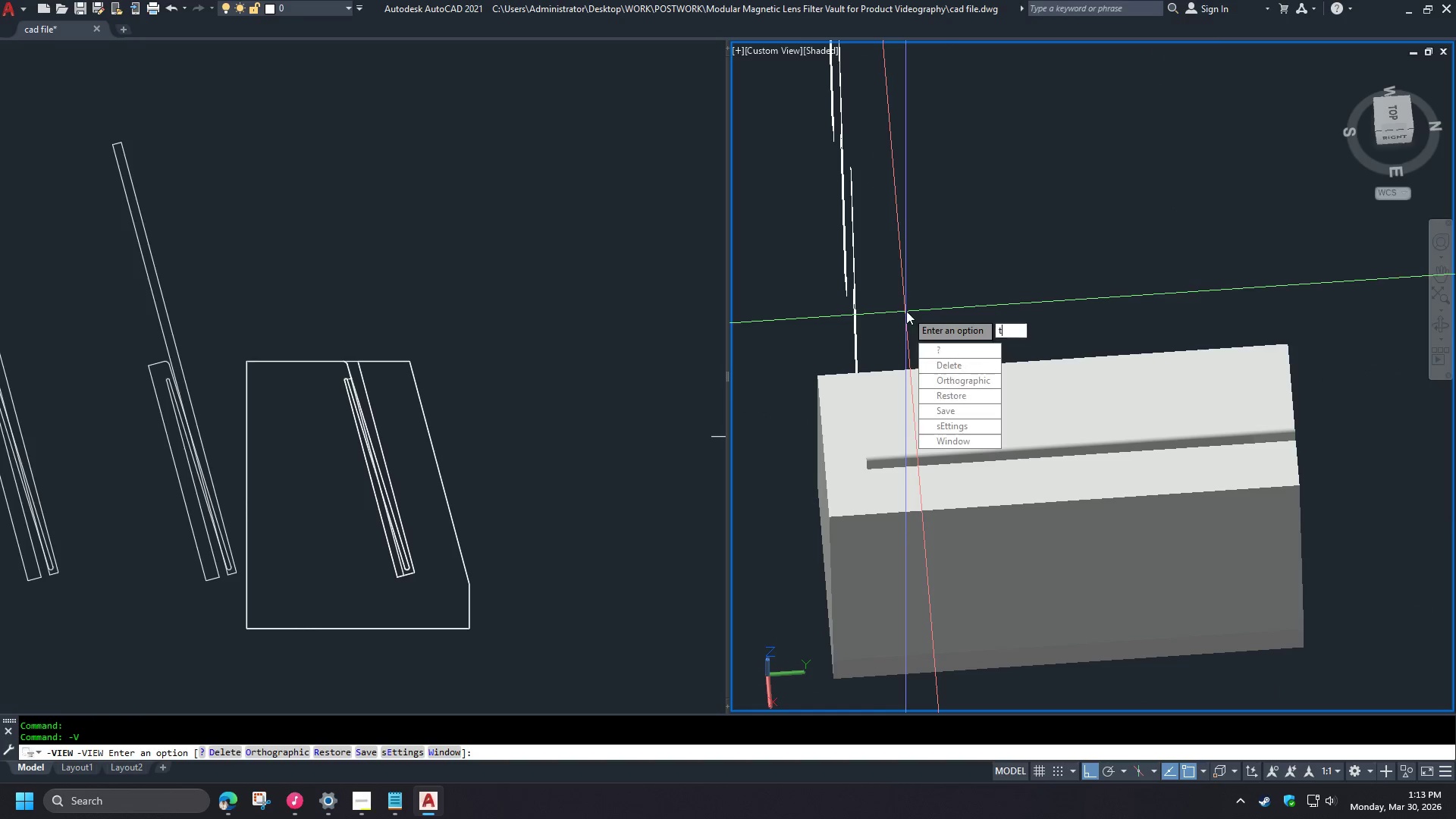 
key(Space)
 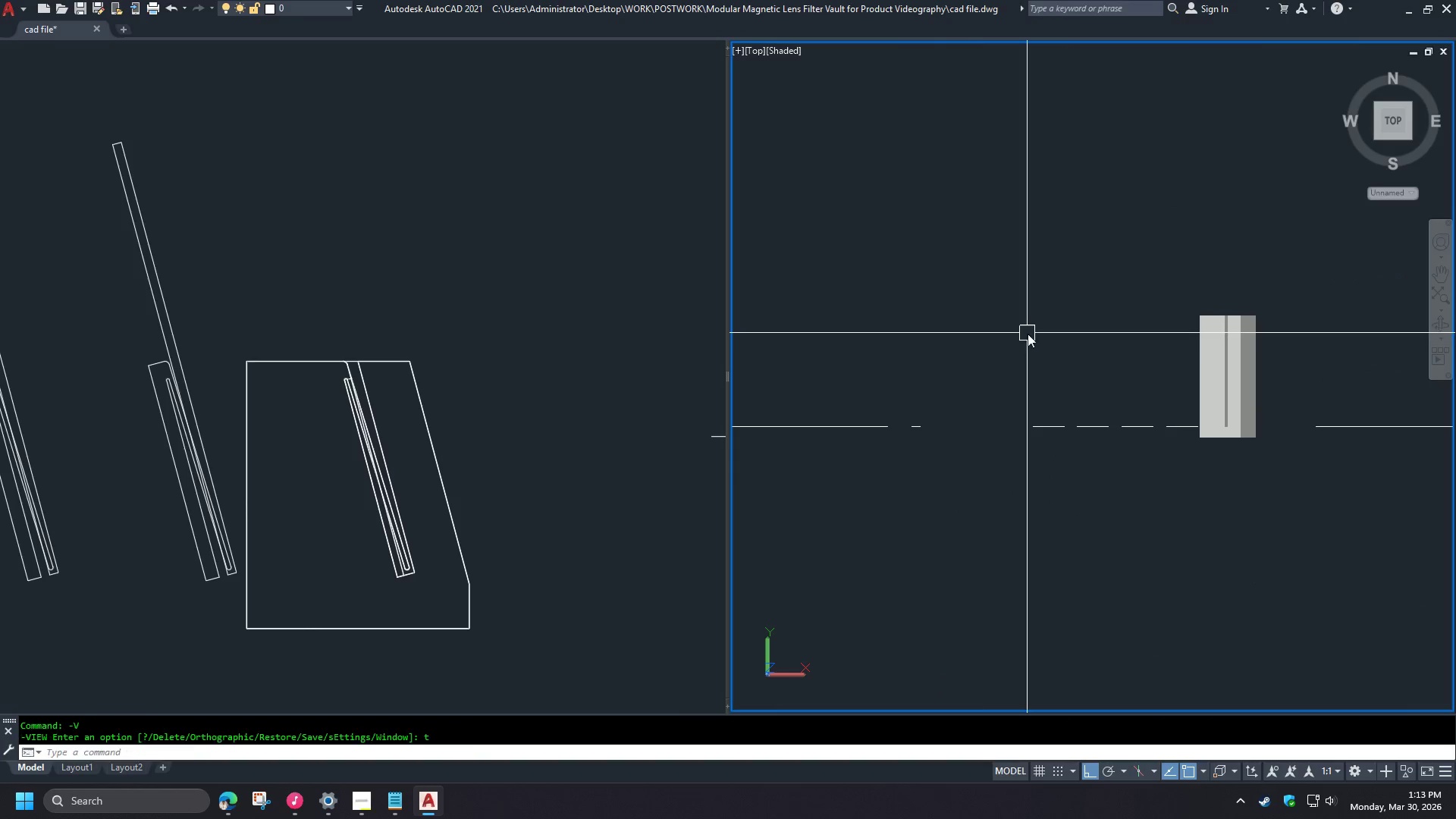 
type(vs 2 )
 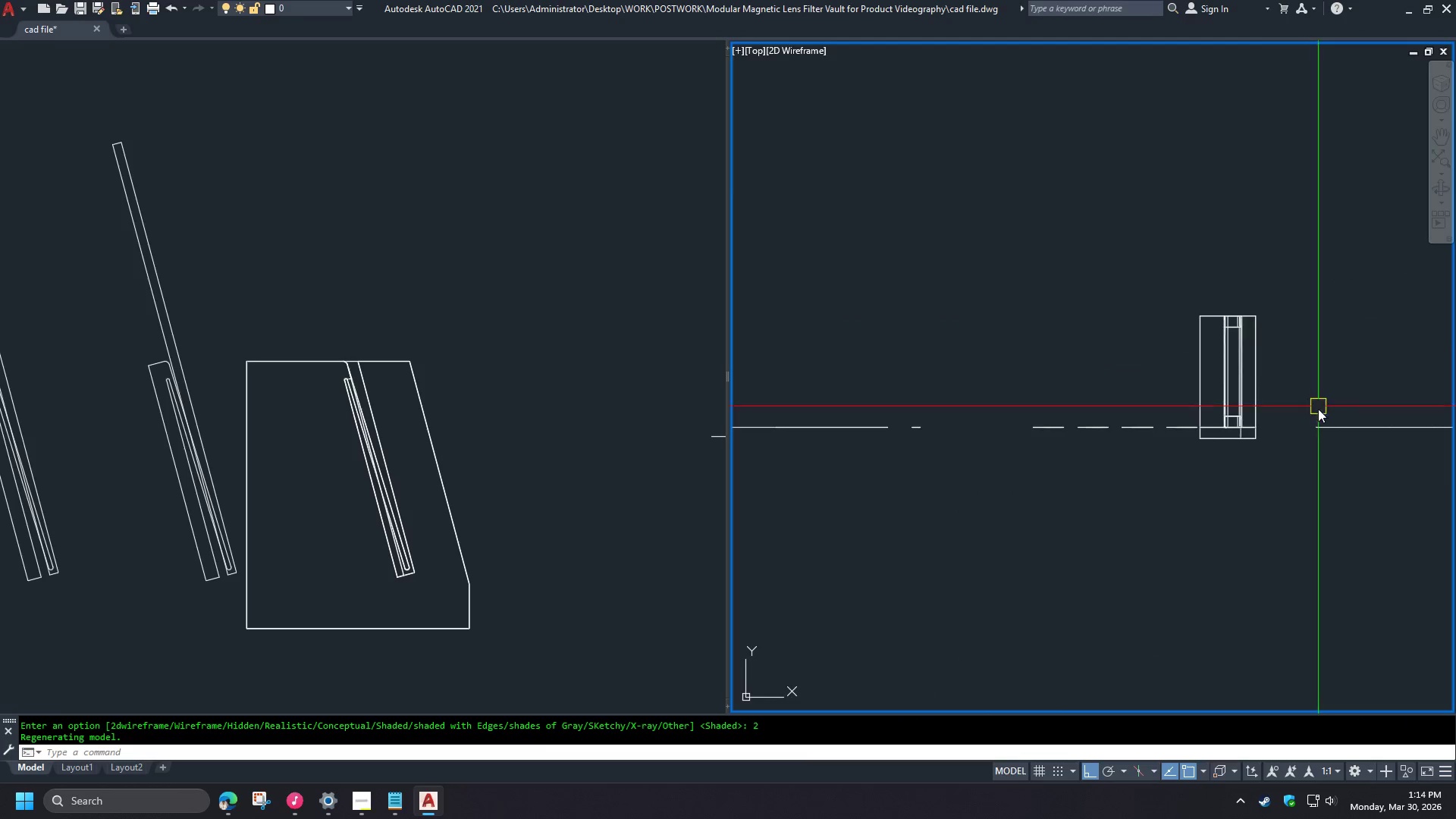 
scroll: coordinate [1223, 444], scroll_direction: up, amount: 4.0
 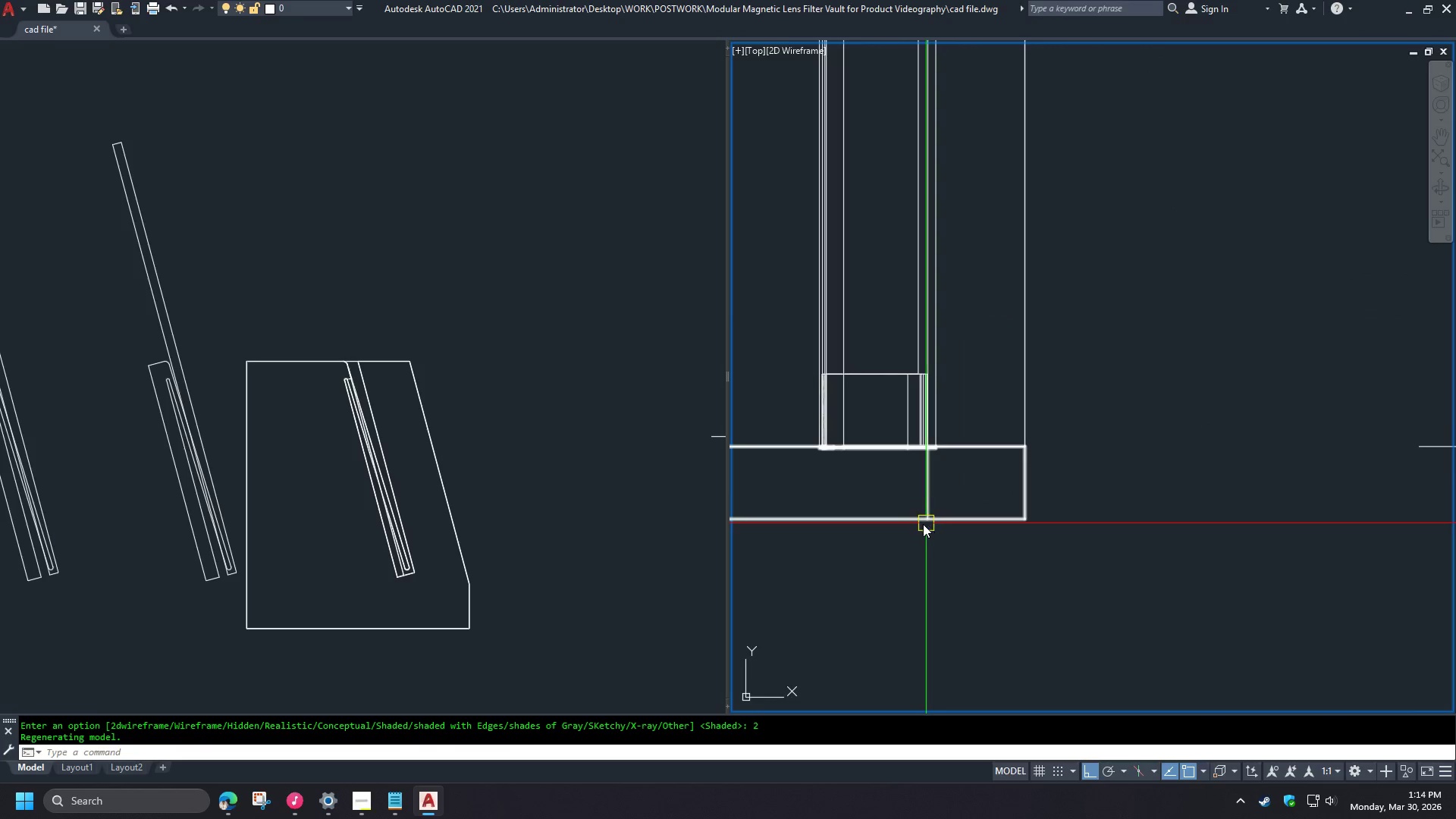 
left_click([919, 525])
 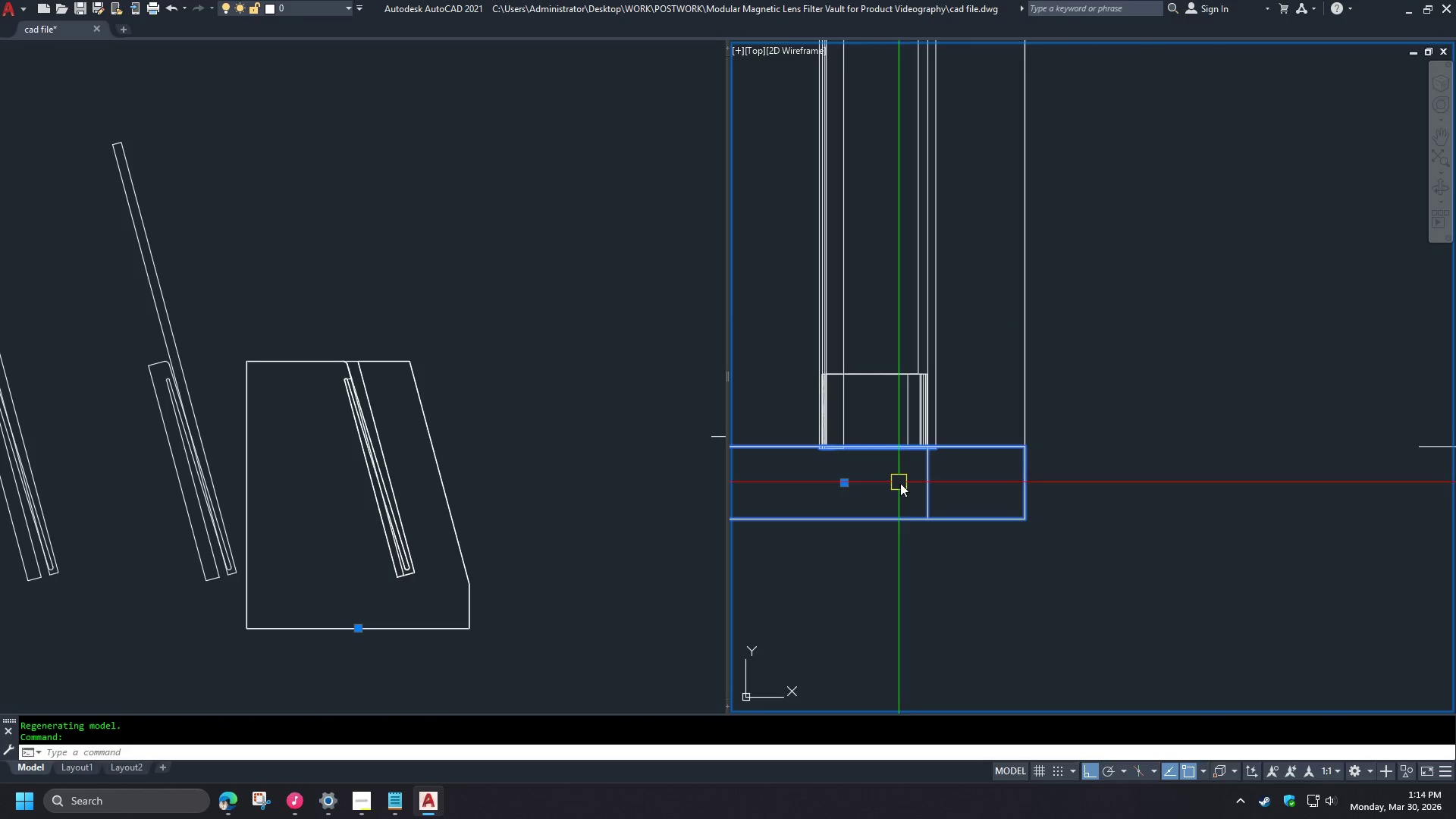 
scroll: coordinate [949, 490], scroll_direction: down, amount: 3.0
 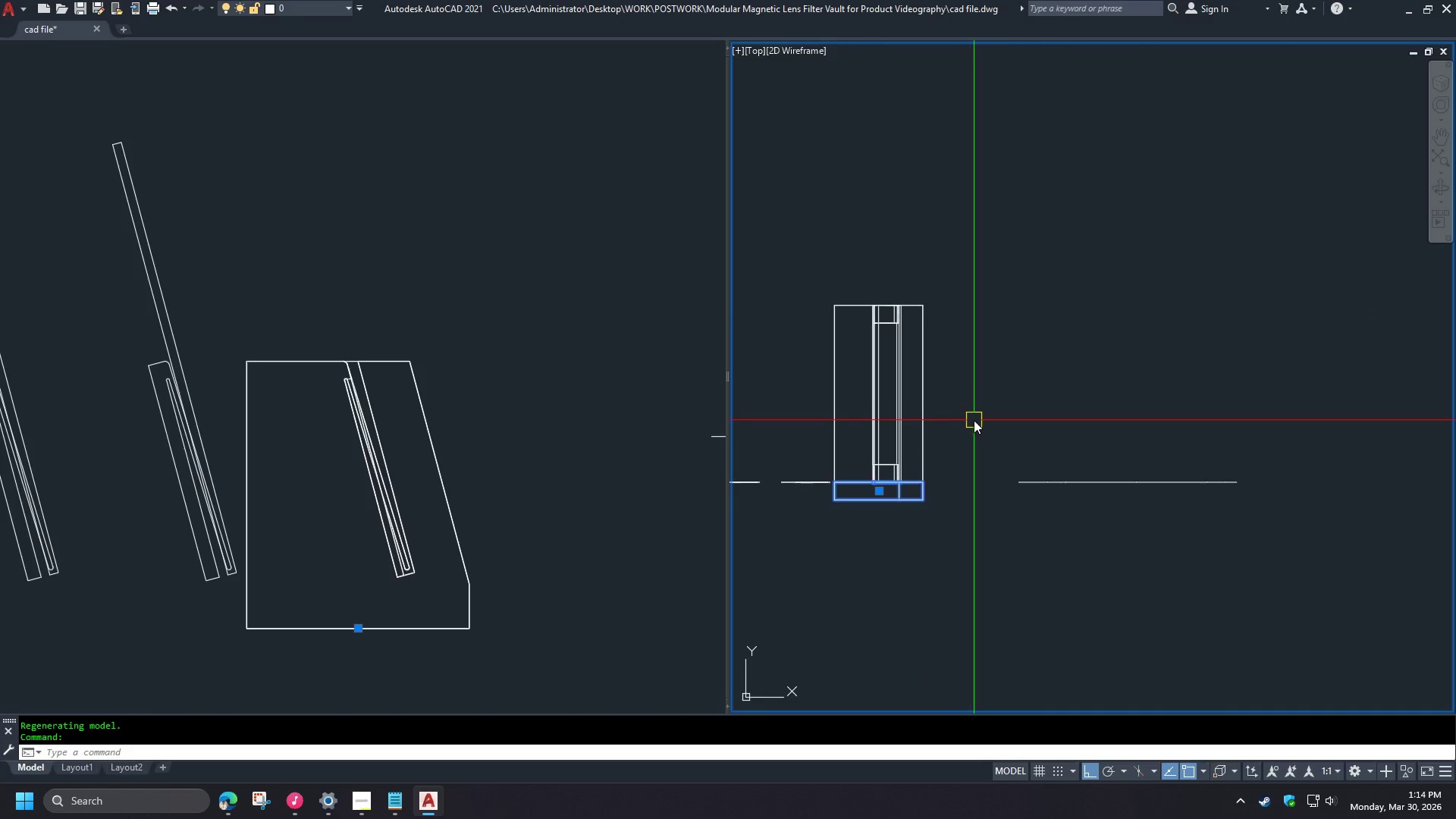 
type(mi )
 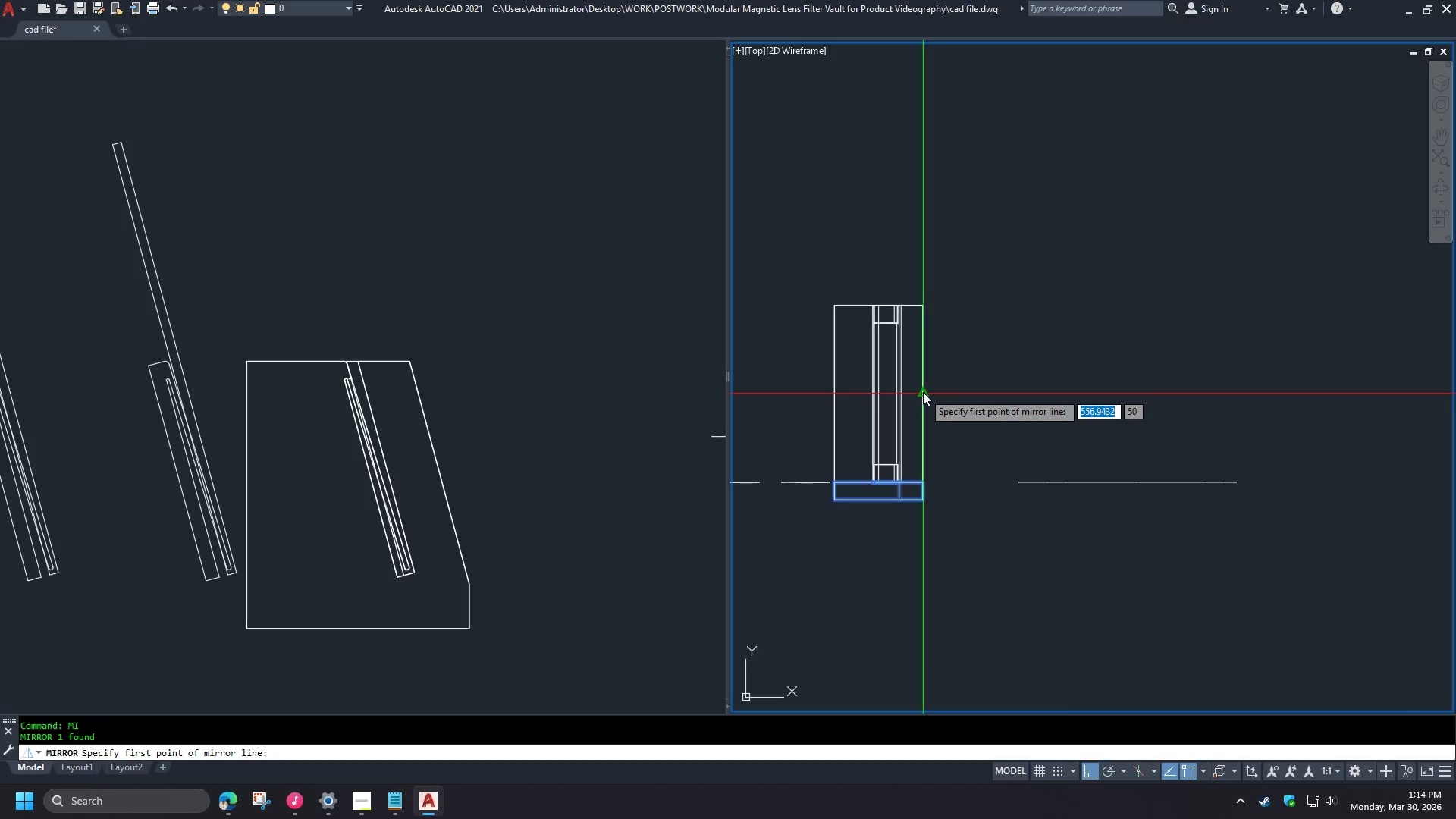 
left_click([923, 392])
 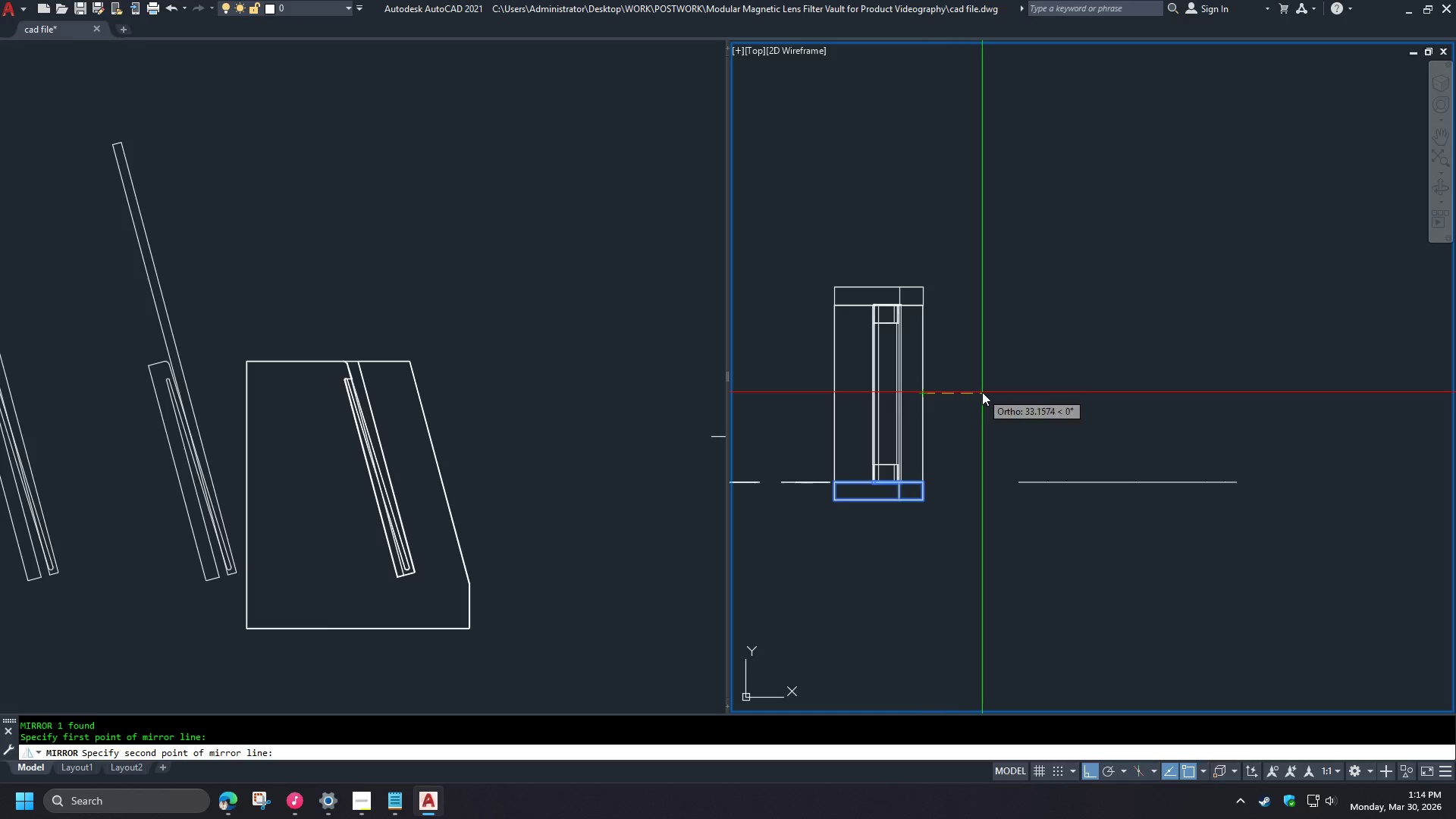 
double_click([982, 392])
 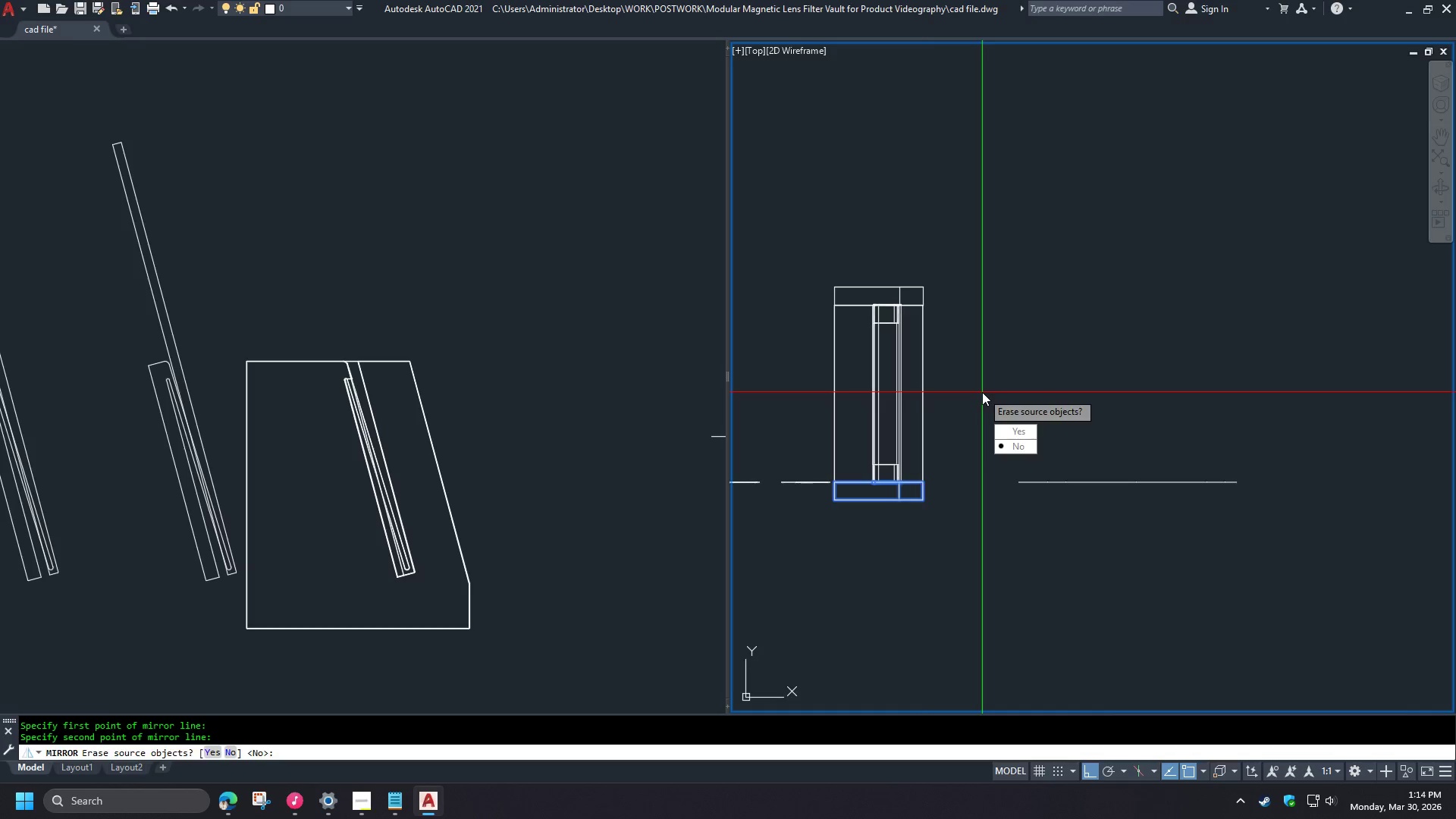 
type( uni )
 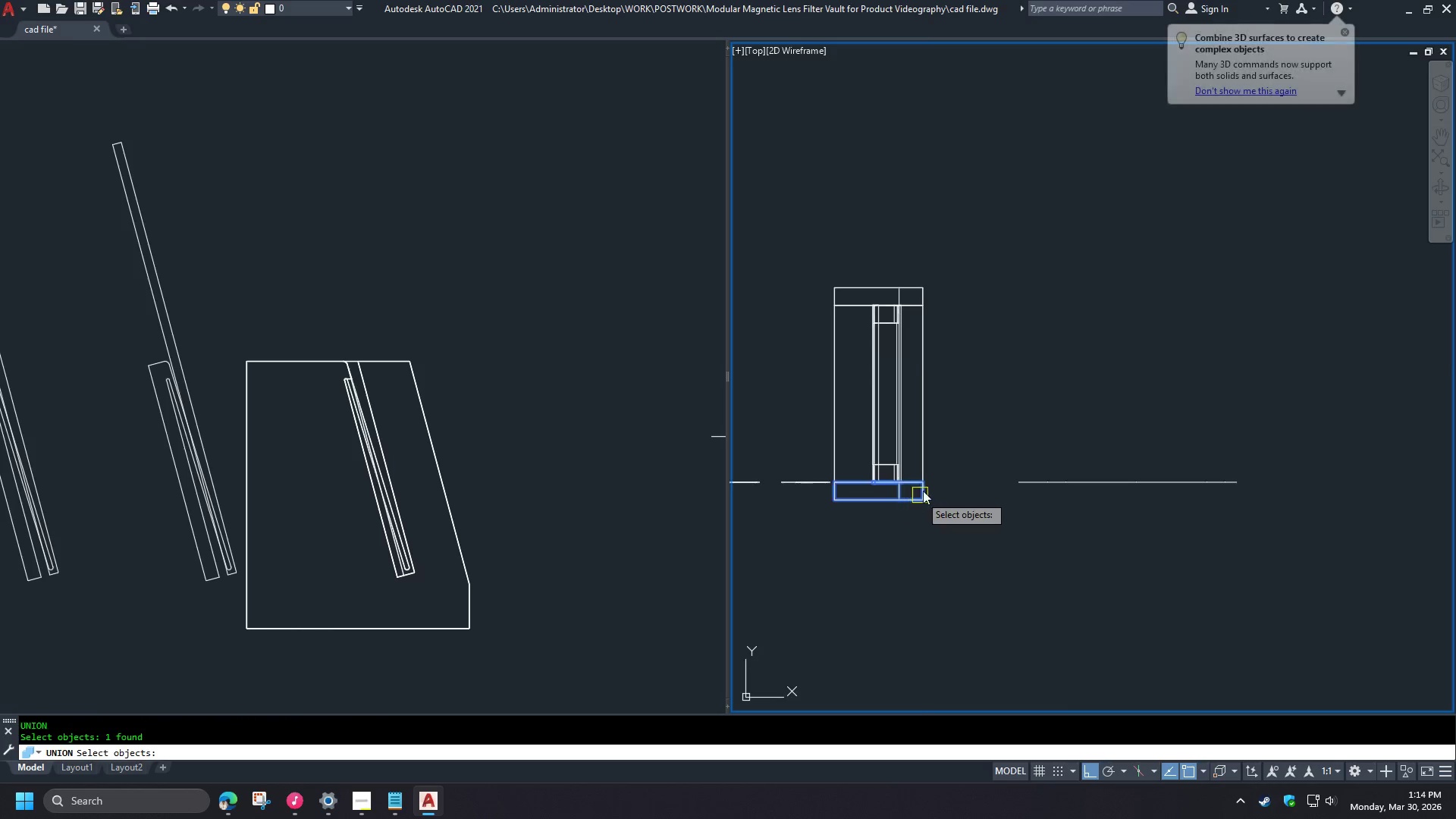 
double_click([930, 416])
 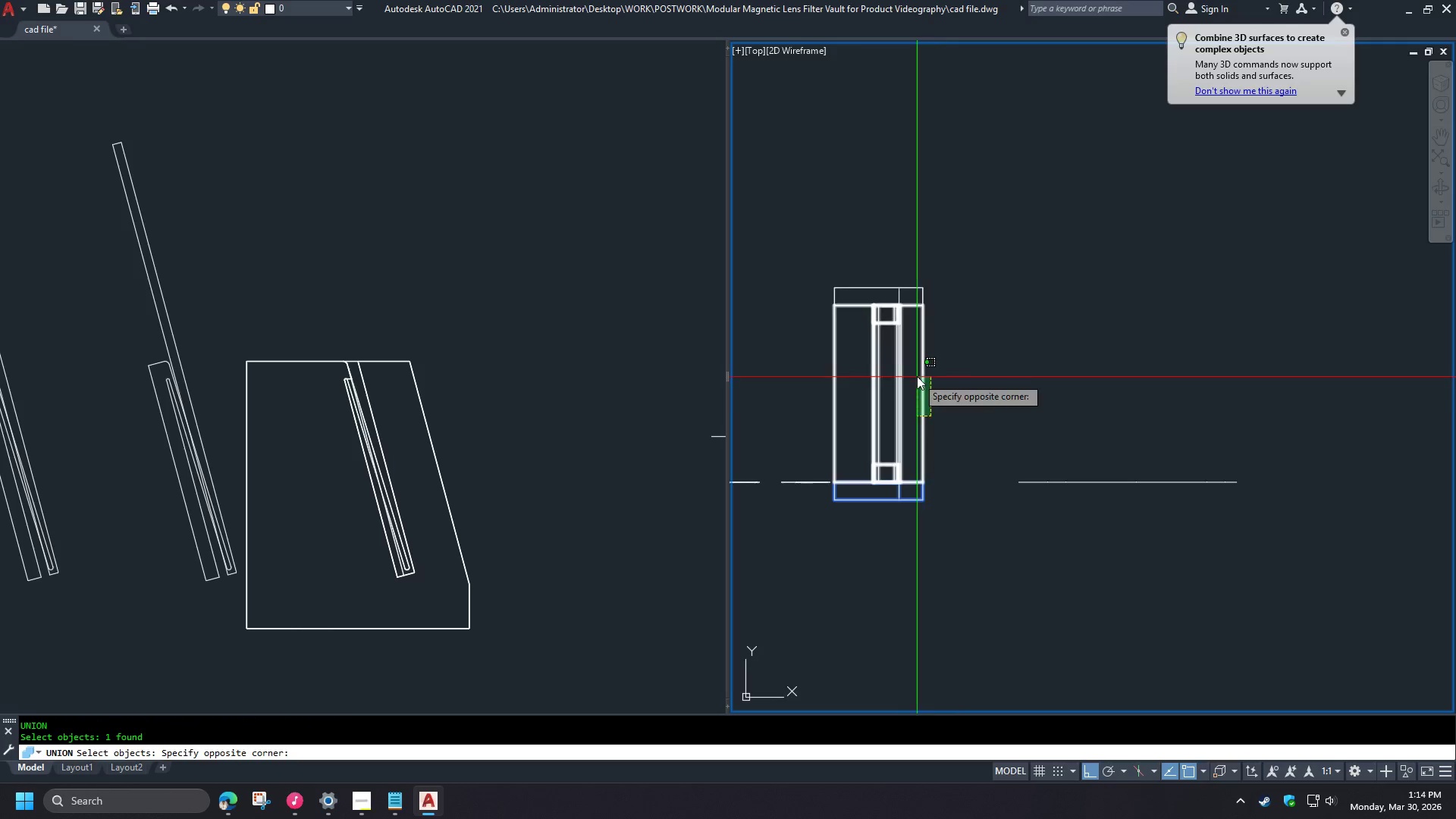 
triple_click([918, 372])
 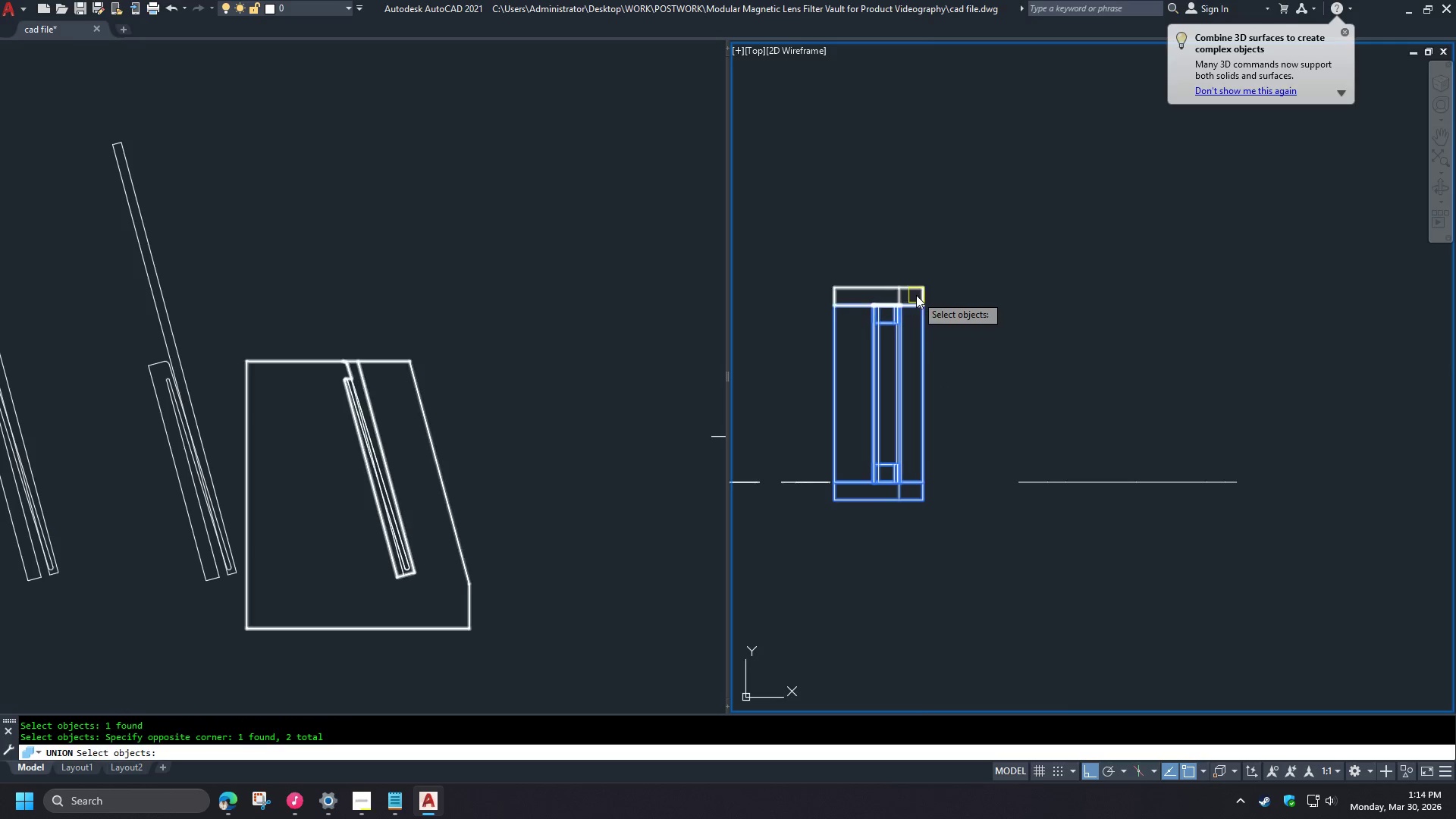 
left_click([915, 289])
 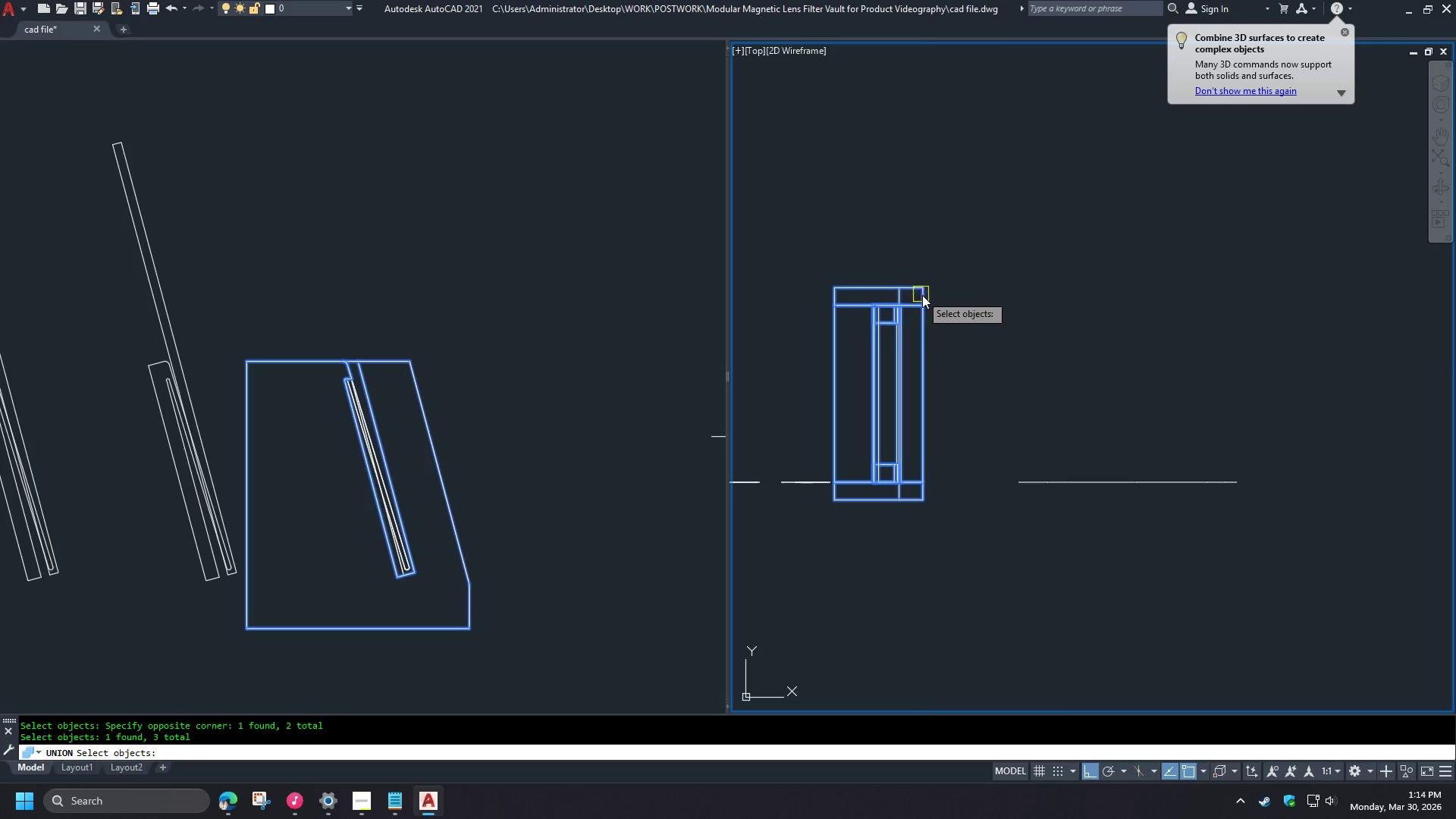 
key(Space)
 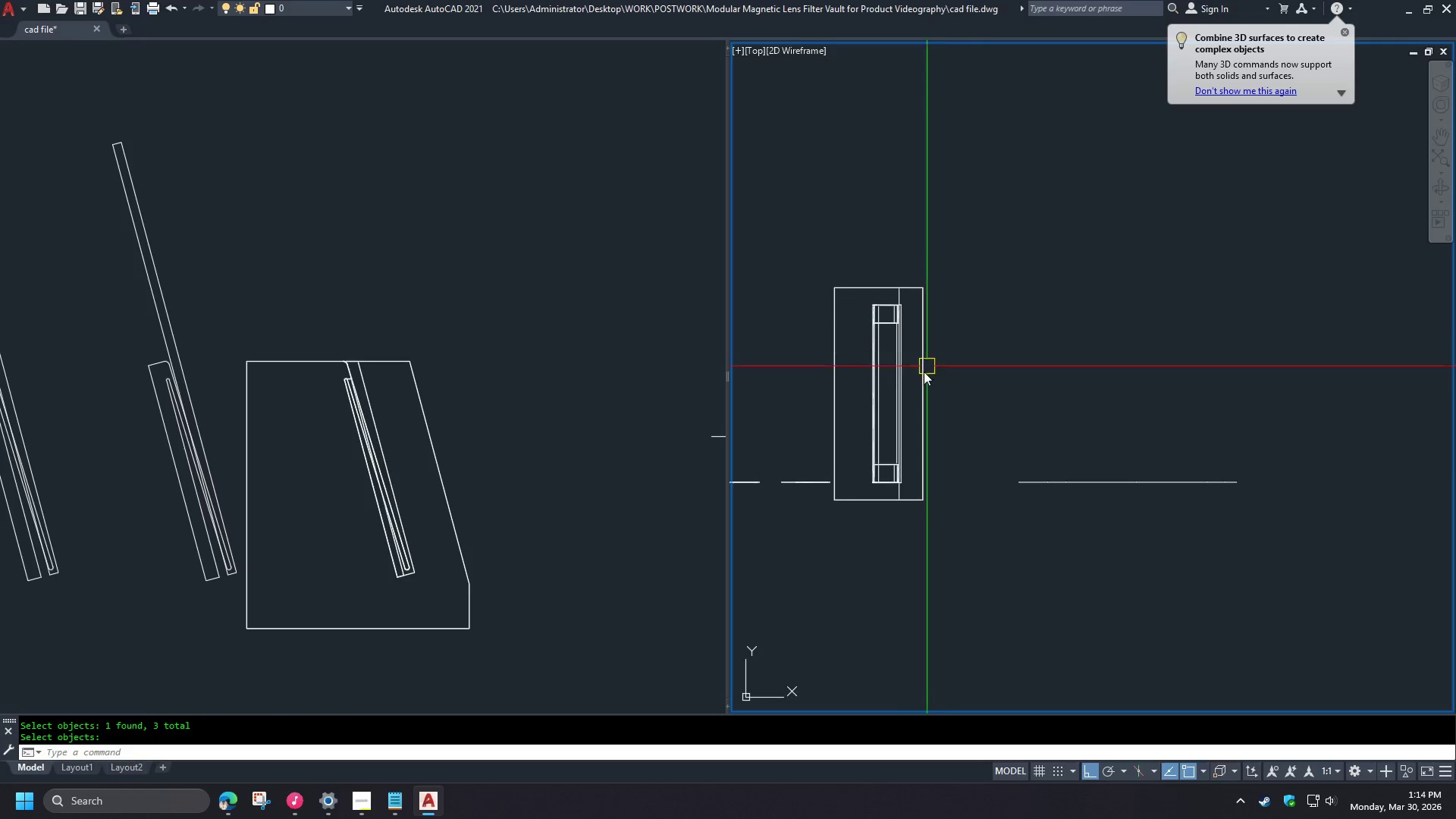 
hold_key(key=ShiftLeft, duration=1.5)
 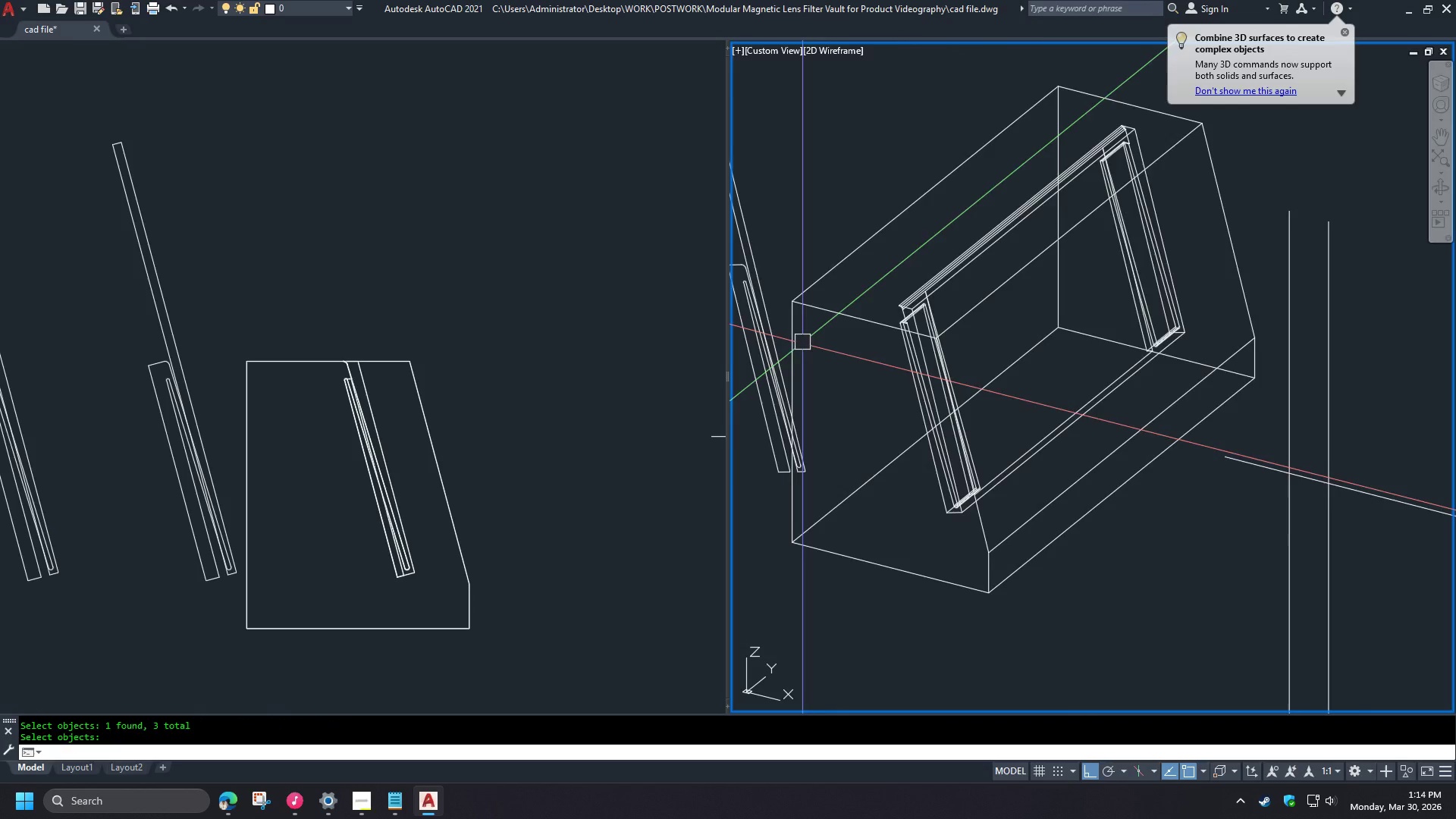 
scroll: coordinate [895, 465], scroll_direction: up, amount: 2.0
 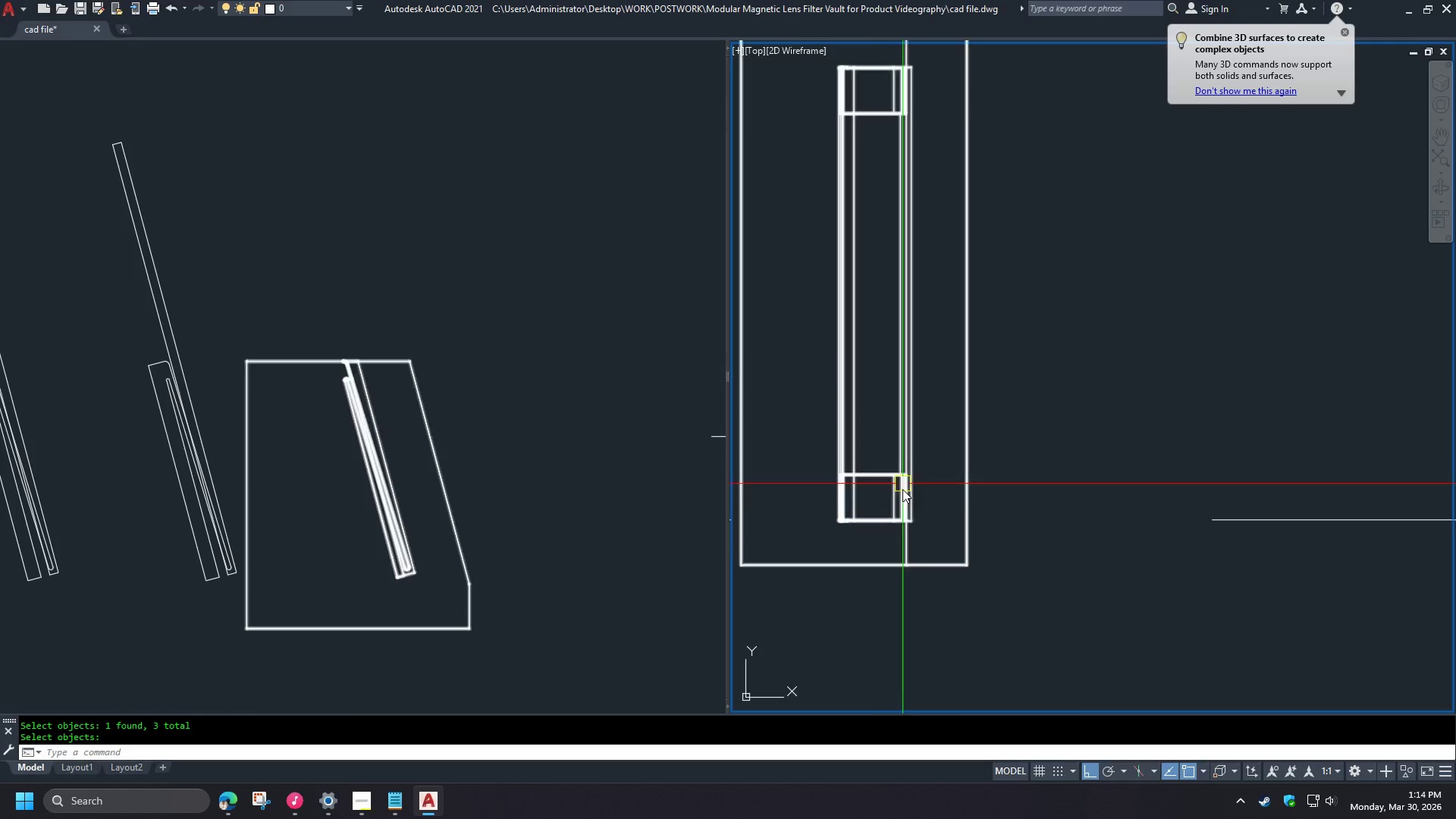 
key(Shift+ShiftLeft)
 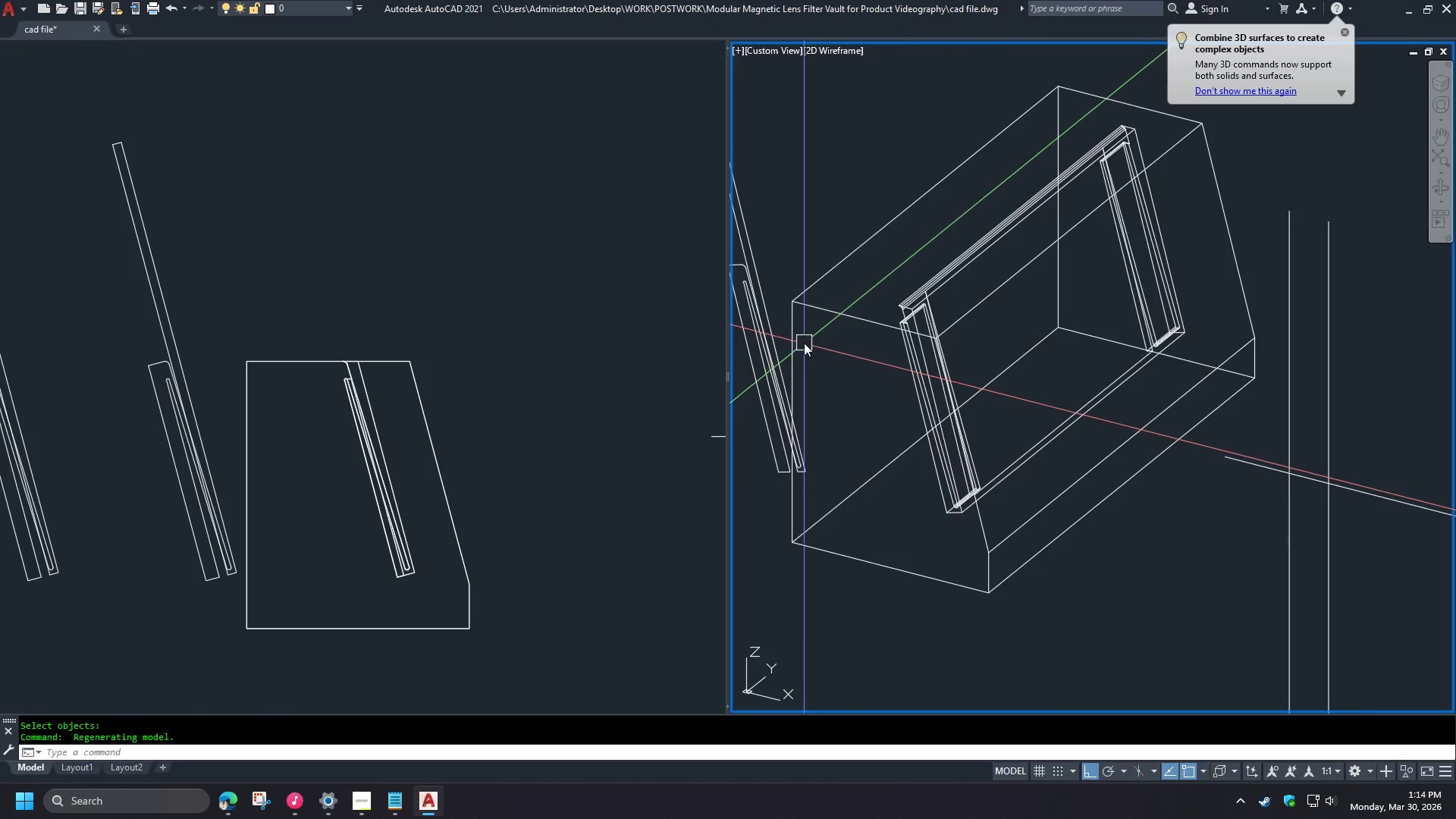 
key(Shift+ShiftLeft)
 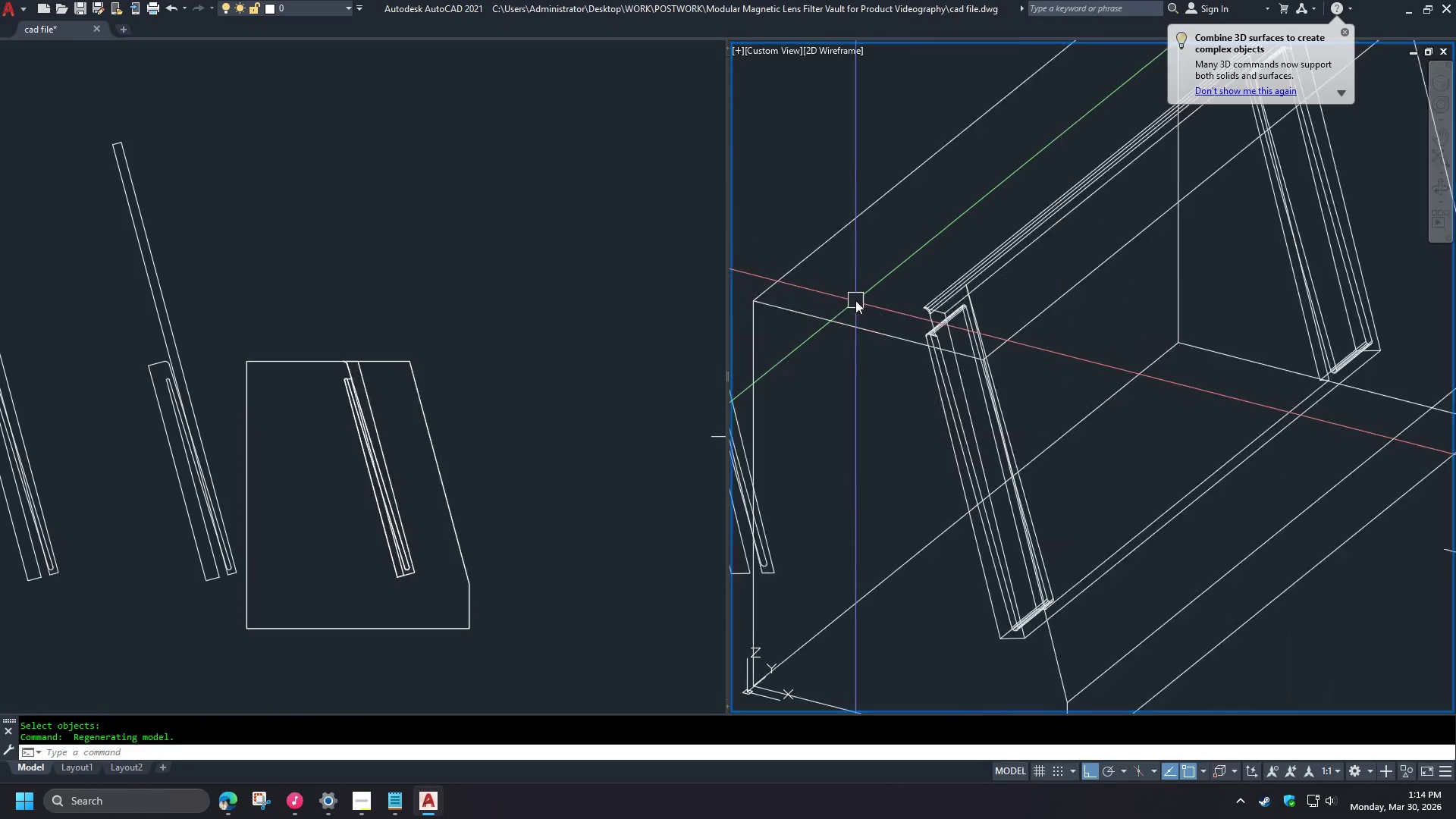 
scroll: coordinate [952, 276], scroll_direction: up, amount: 4.0
 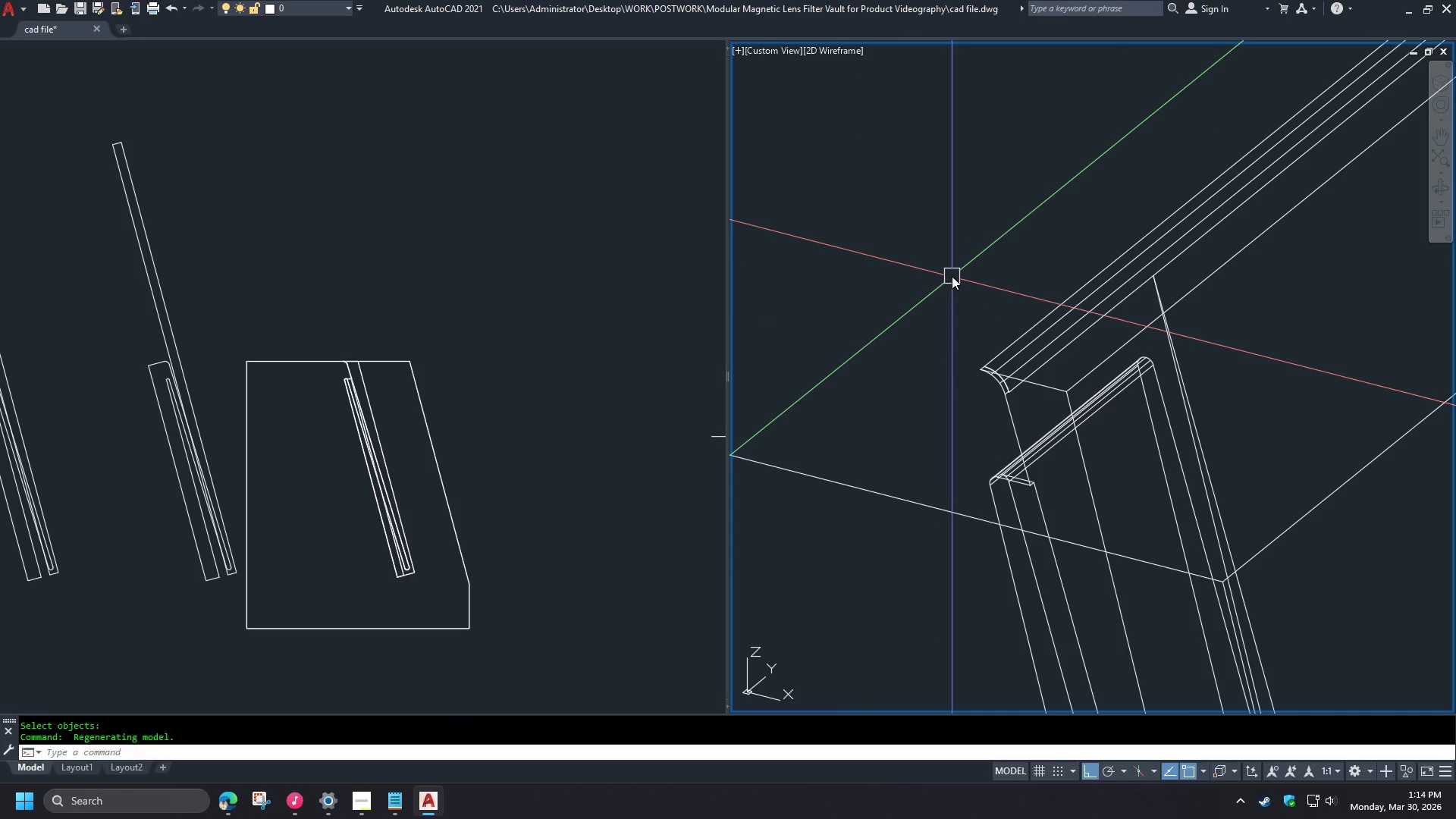 
scroll: coordinate [952, 276], scroll_direction: down, amount: 3.0
 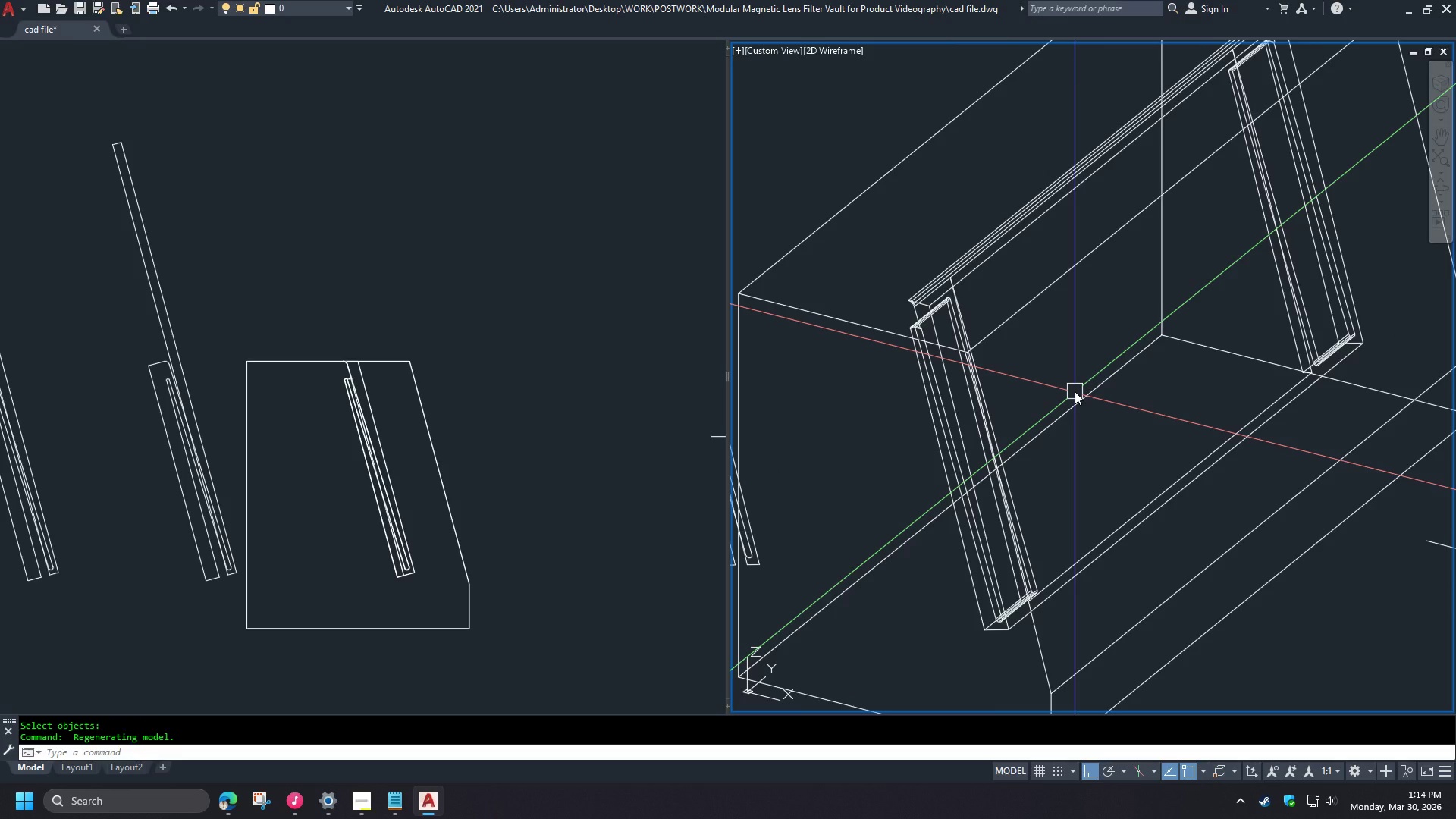 
wait(6.46)
 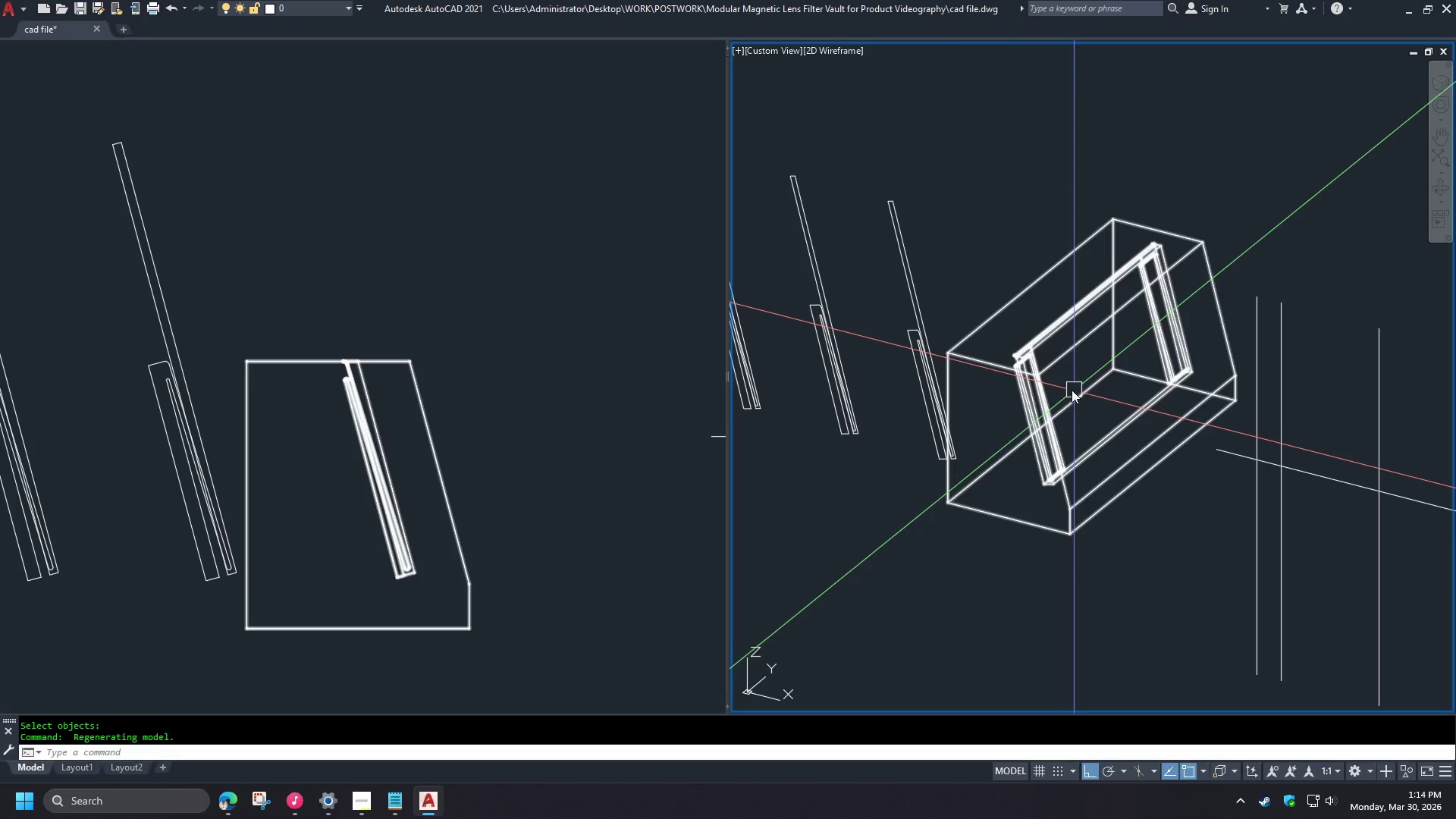 
hold_key(key=ShiftLeft, duration=1.5)
 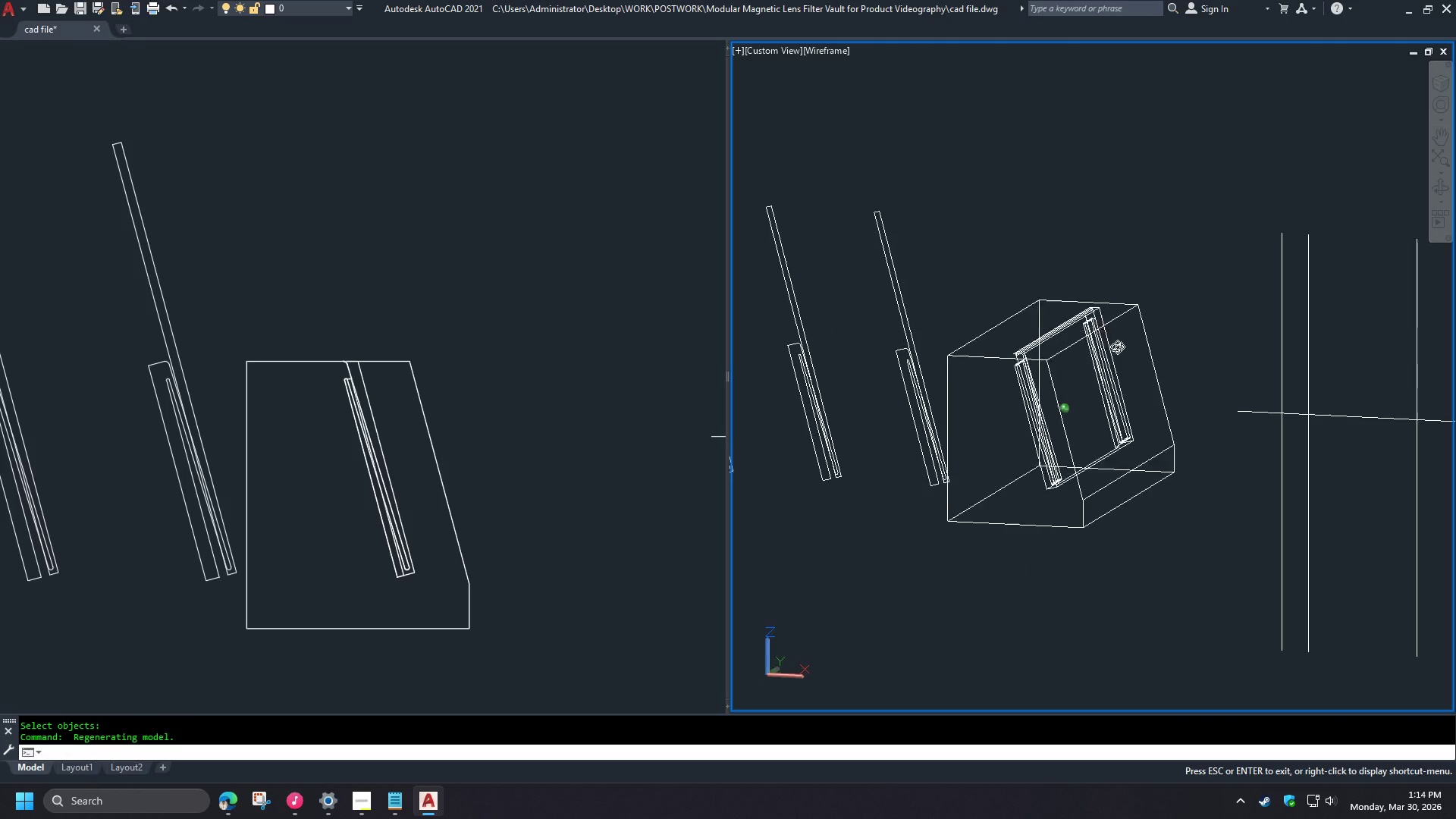 
scroll: coordinate [1083, 391], scroll_direction: down, amount: 2.0
 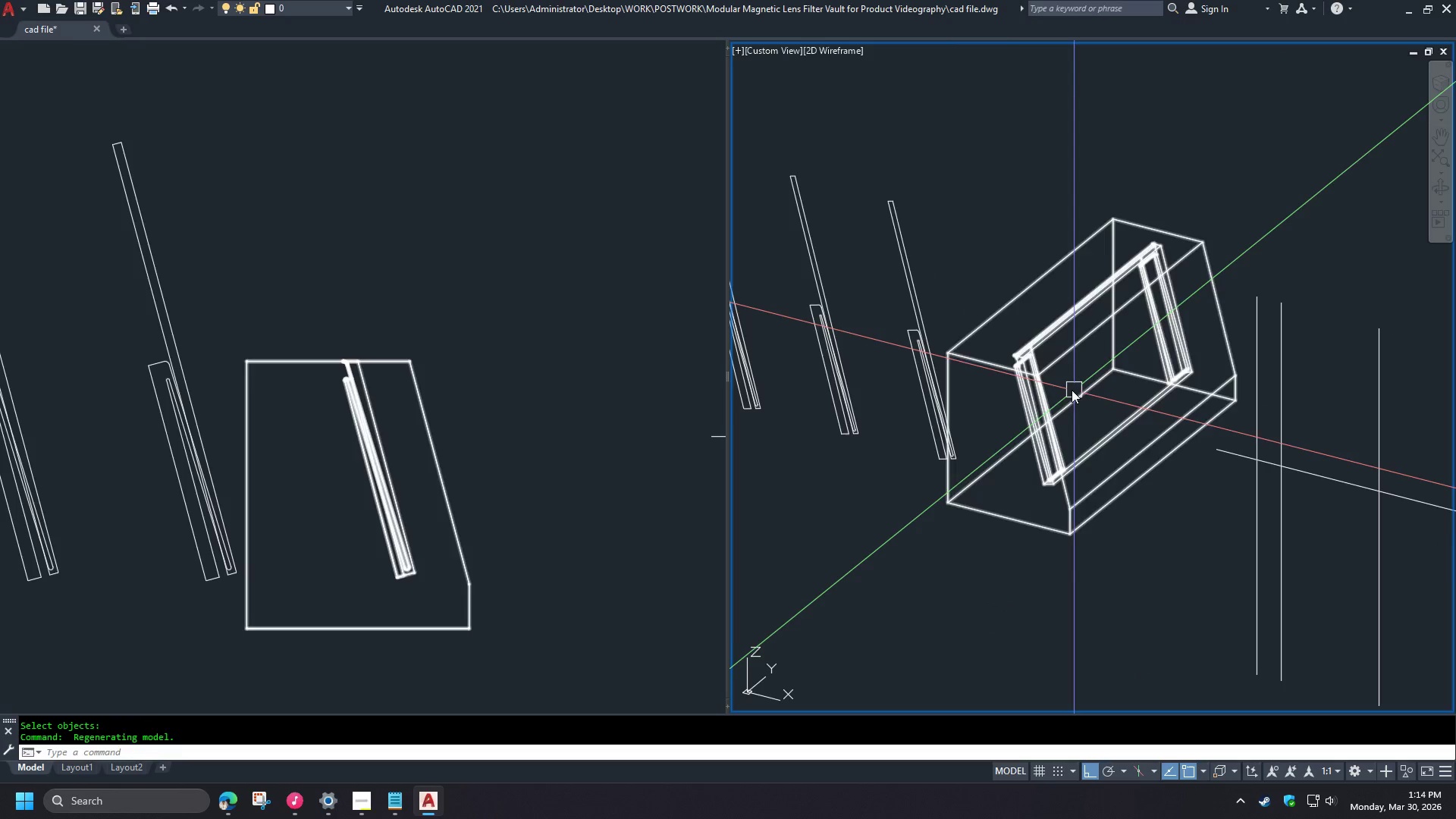 
hold_key(key=ShiftLeft, duration=1.51)
 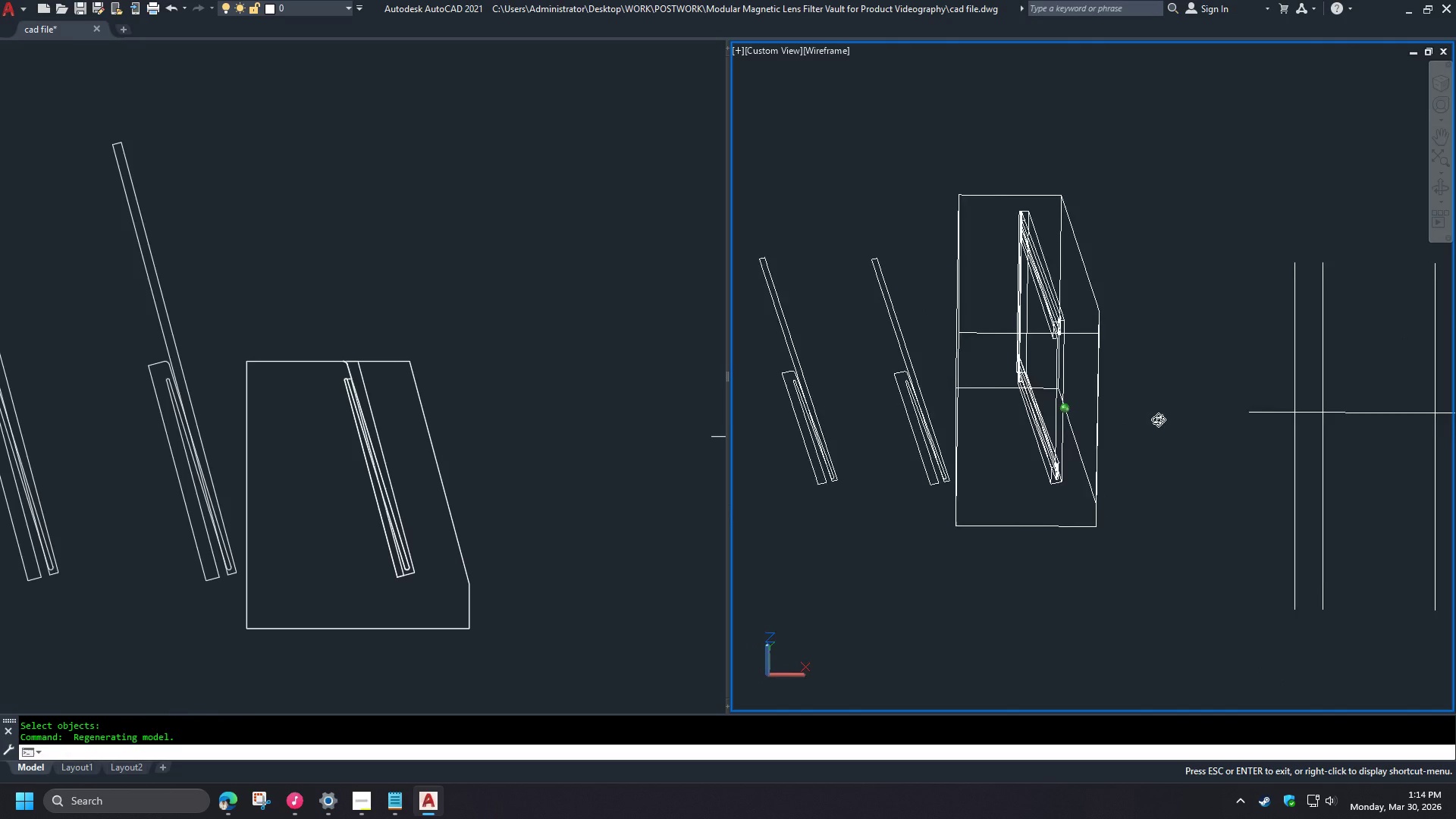 
hold_key(key=ShiftLeft, duration=1.52)
 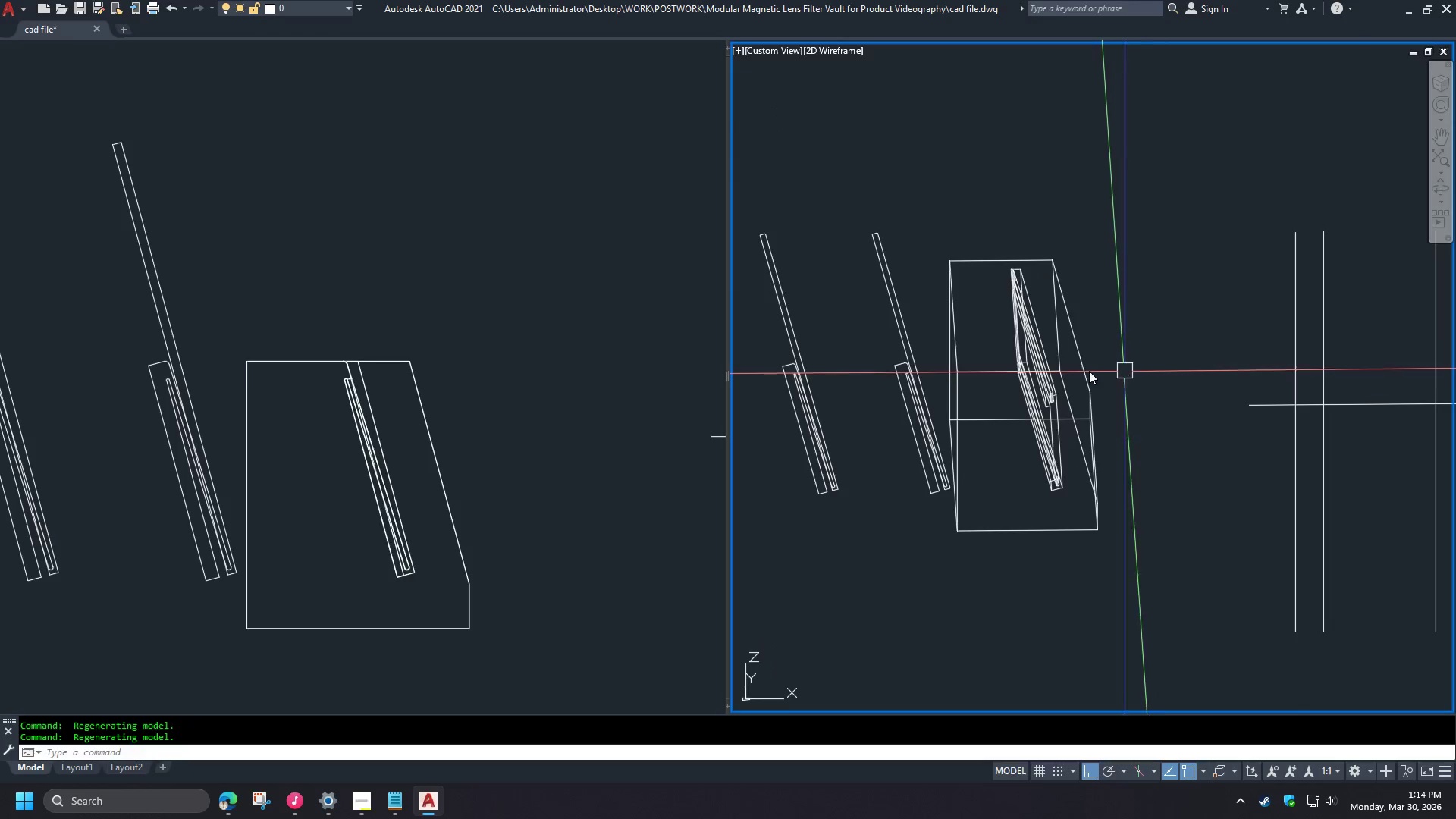 
hold_key(key=ShiftLeft, duration=0.39)
 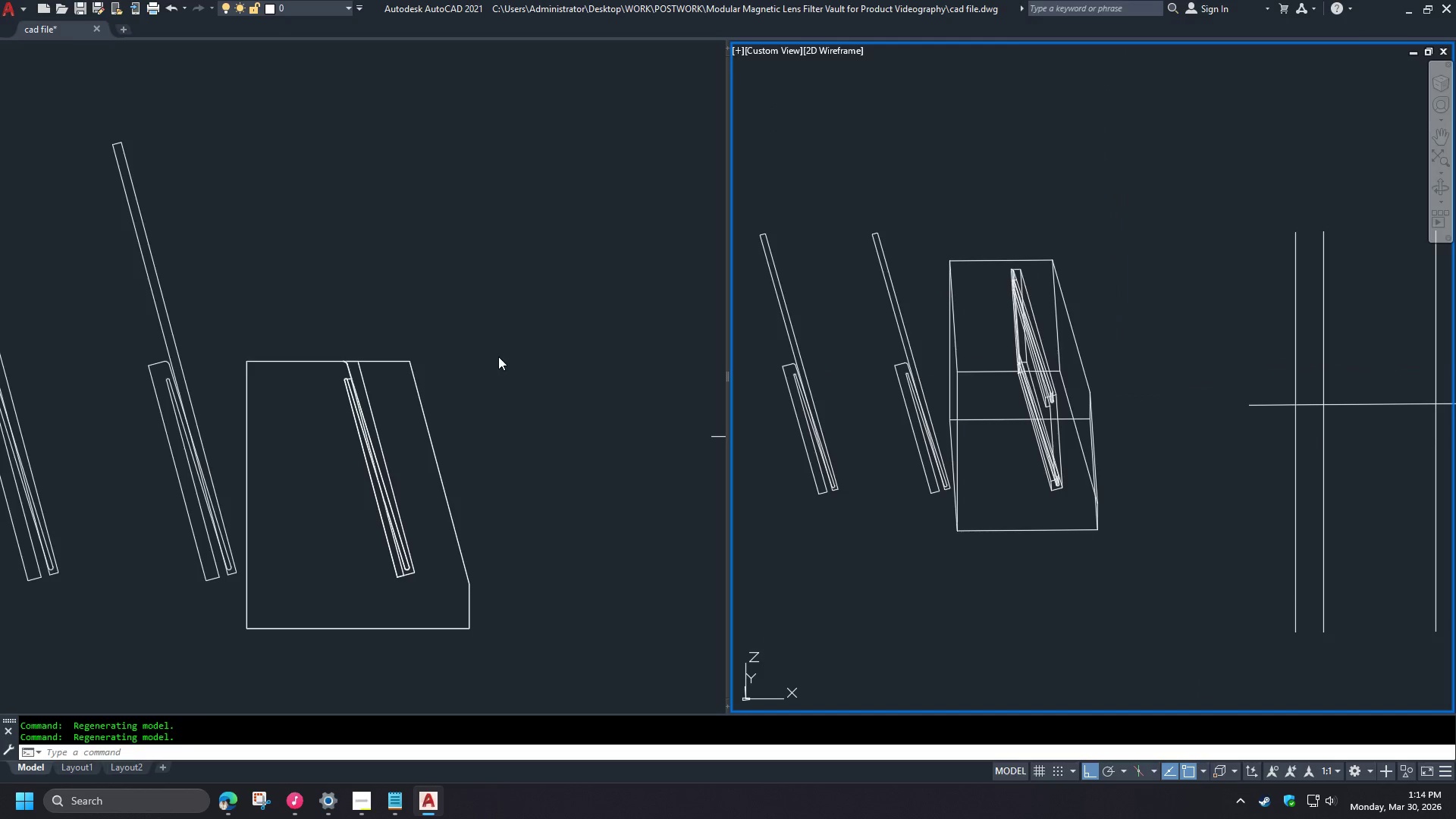 
left_click([496, 356])
 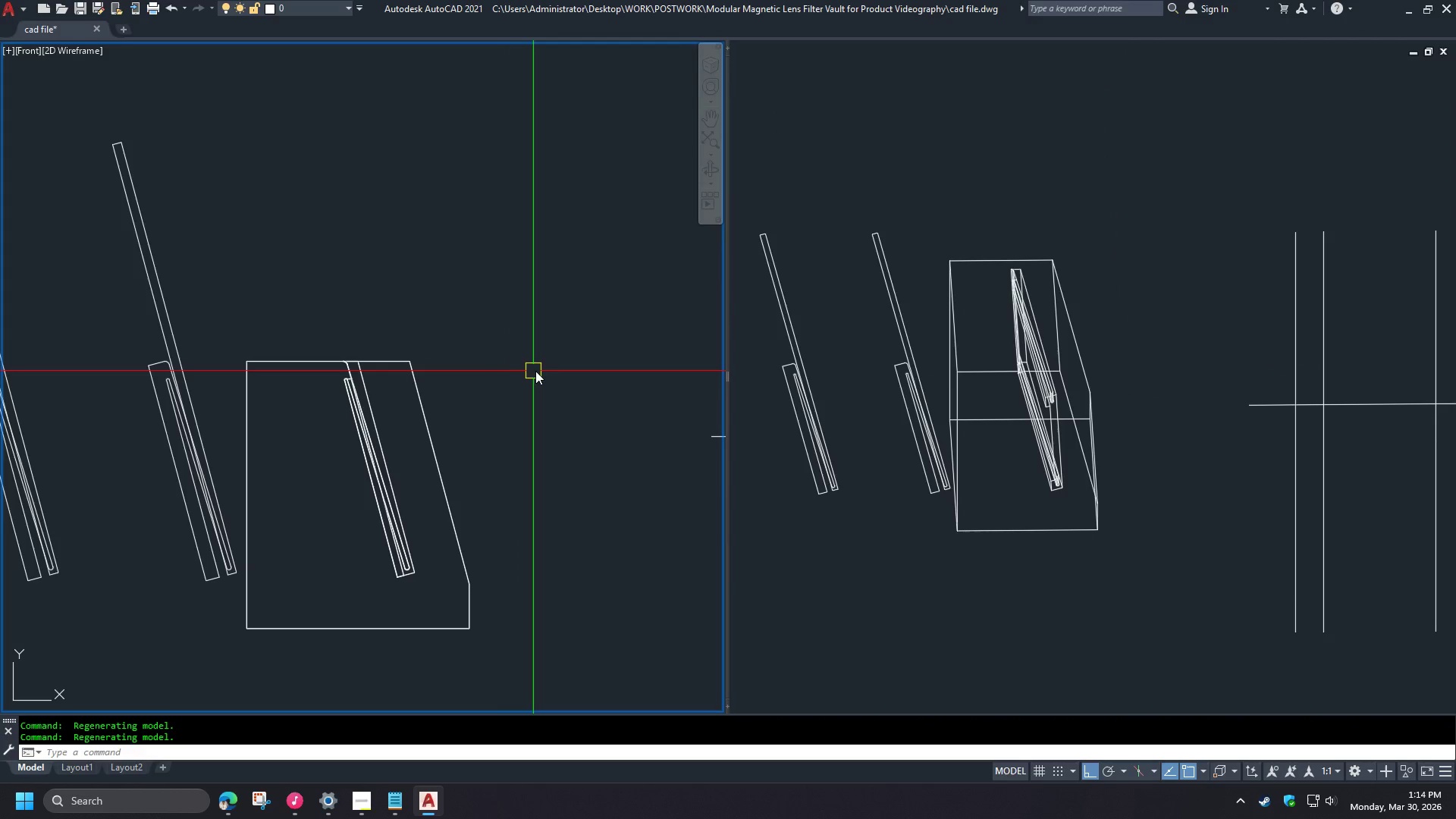 
scroll: coordinate [573, 366], scroll_direction: down, amount: 2.0
 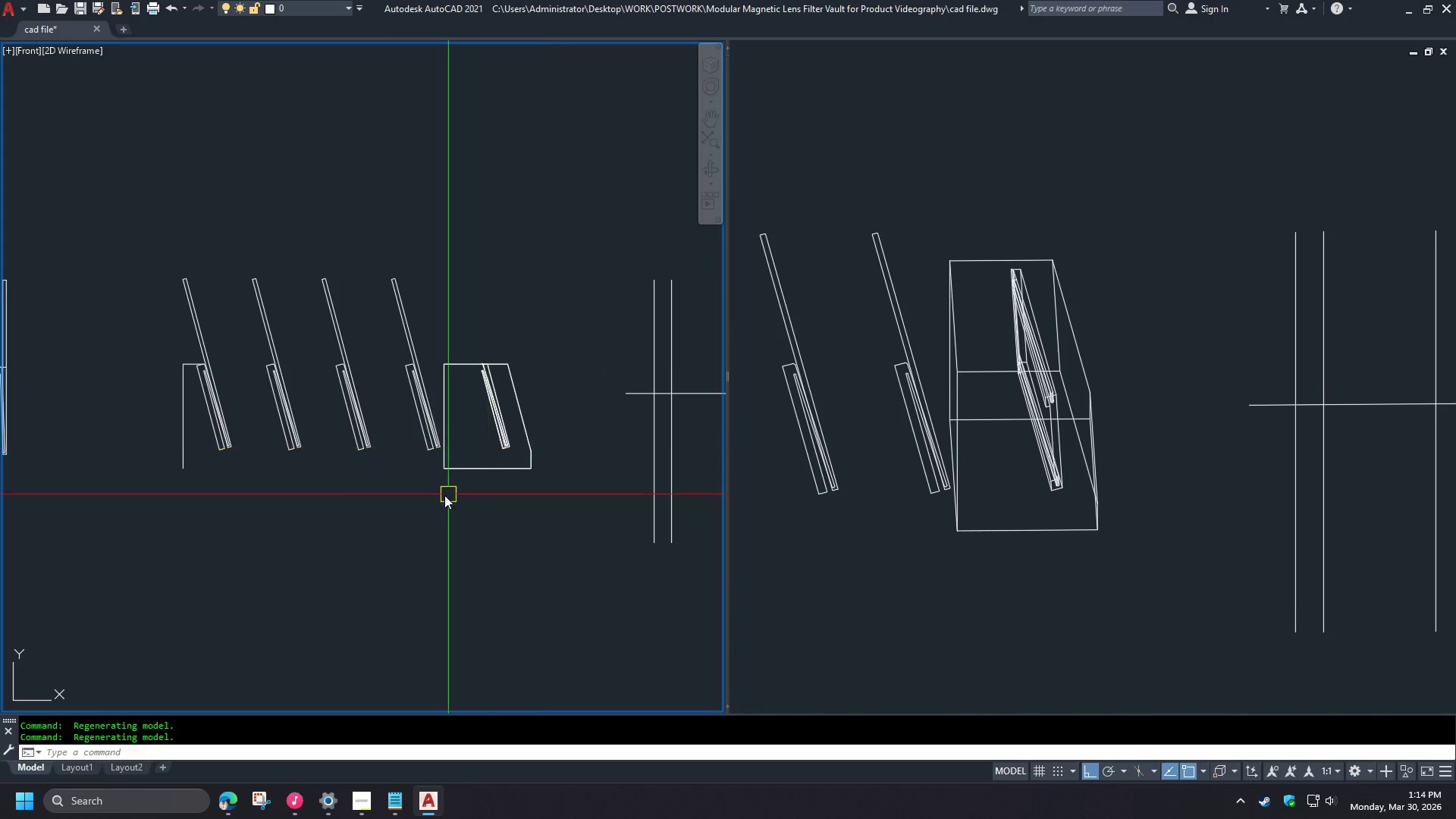 
scroll: coordinate [400, 479], scroll_direction: up, amount: 2.0
 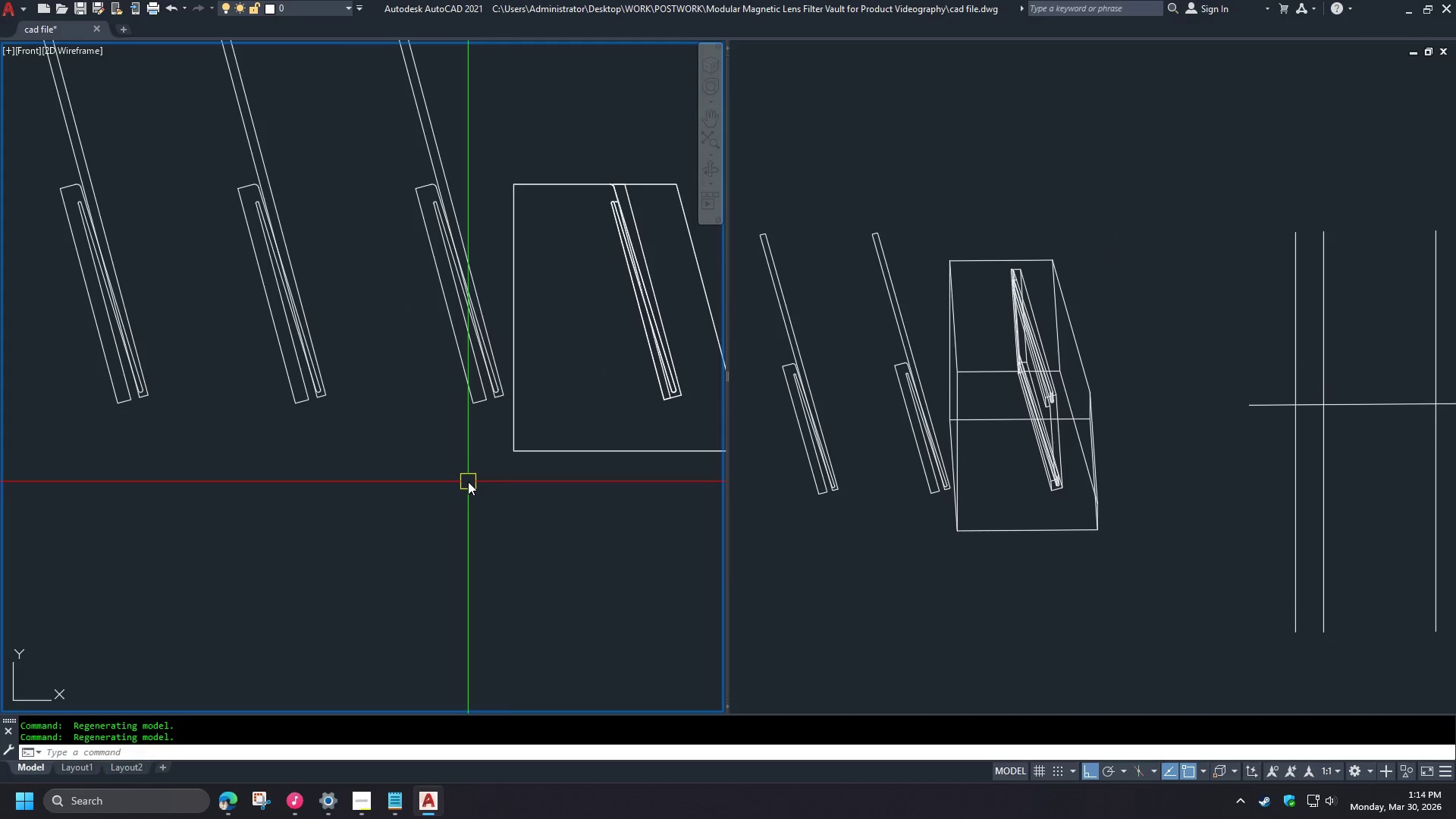 
scroll: coordinate [468, 481], scroll_direction: down, amount: 2.0
 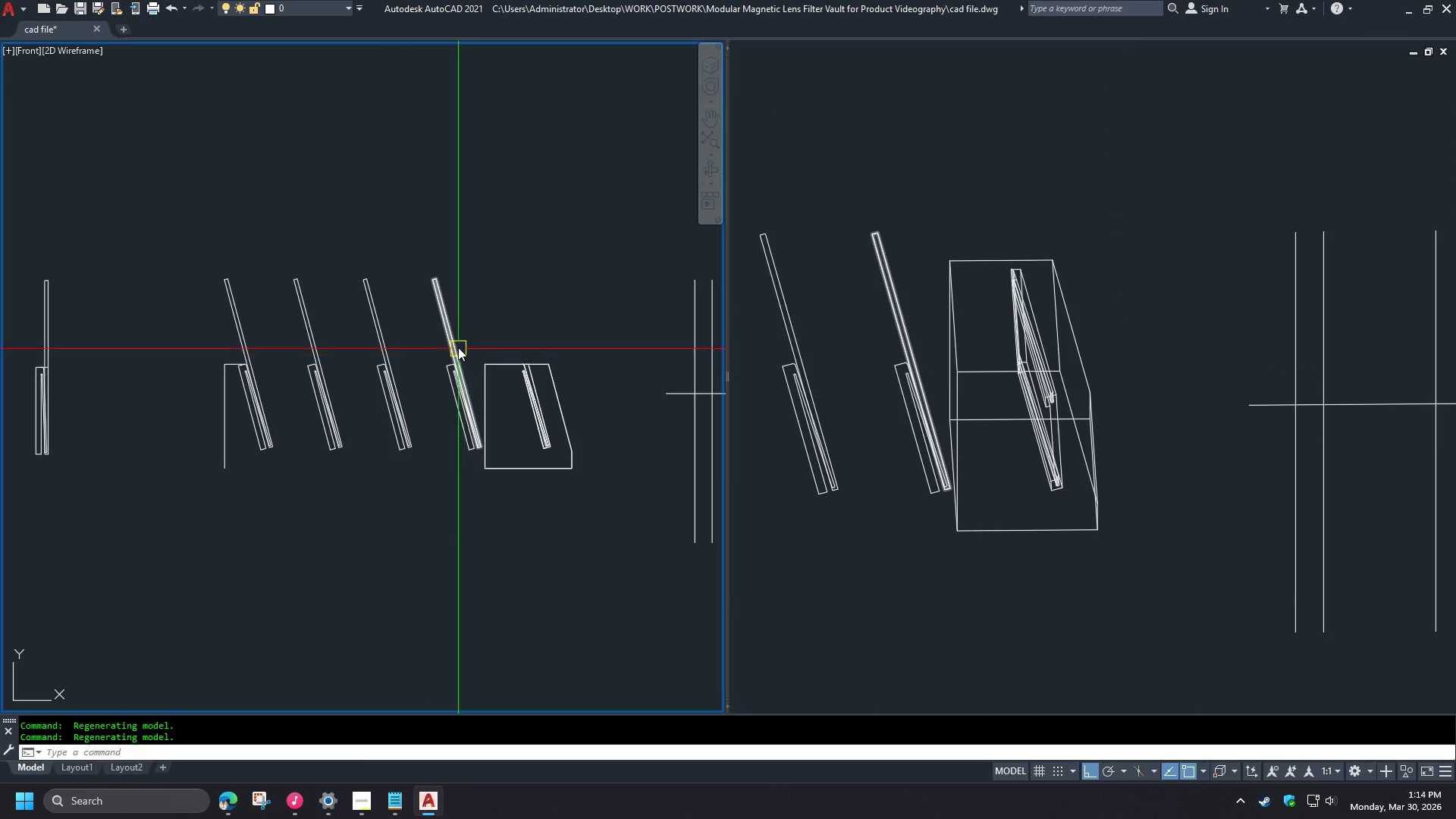 
left_click([455, 341])
 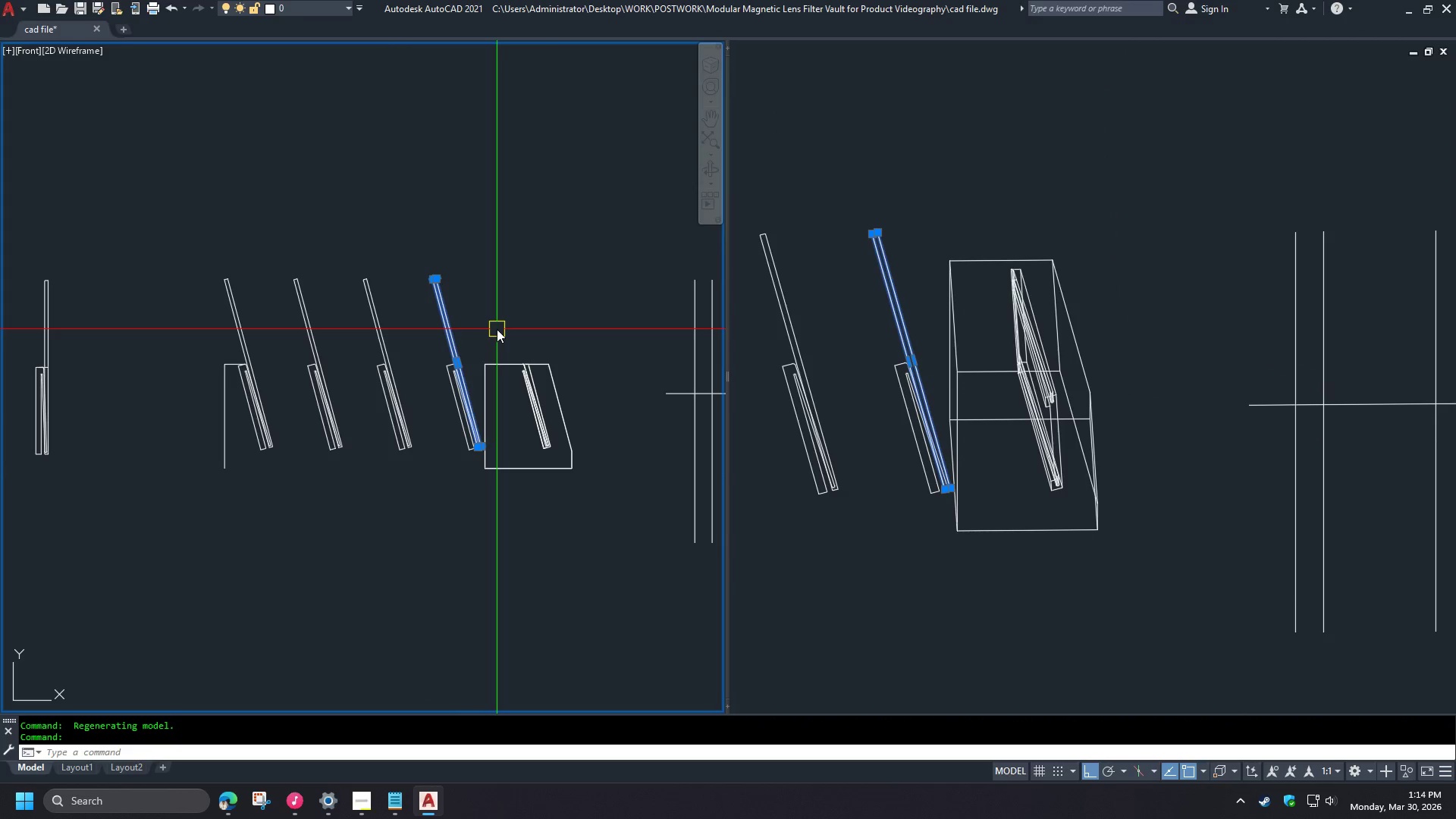 
type(co )
 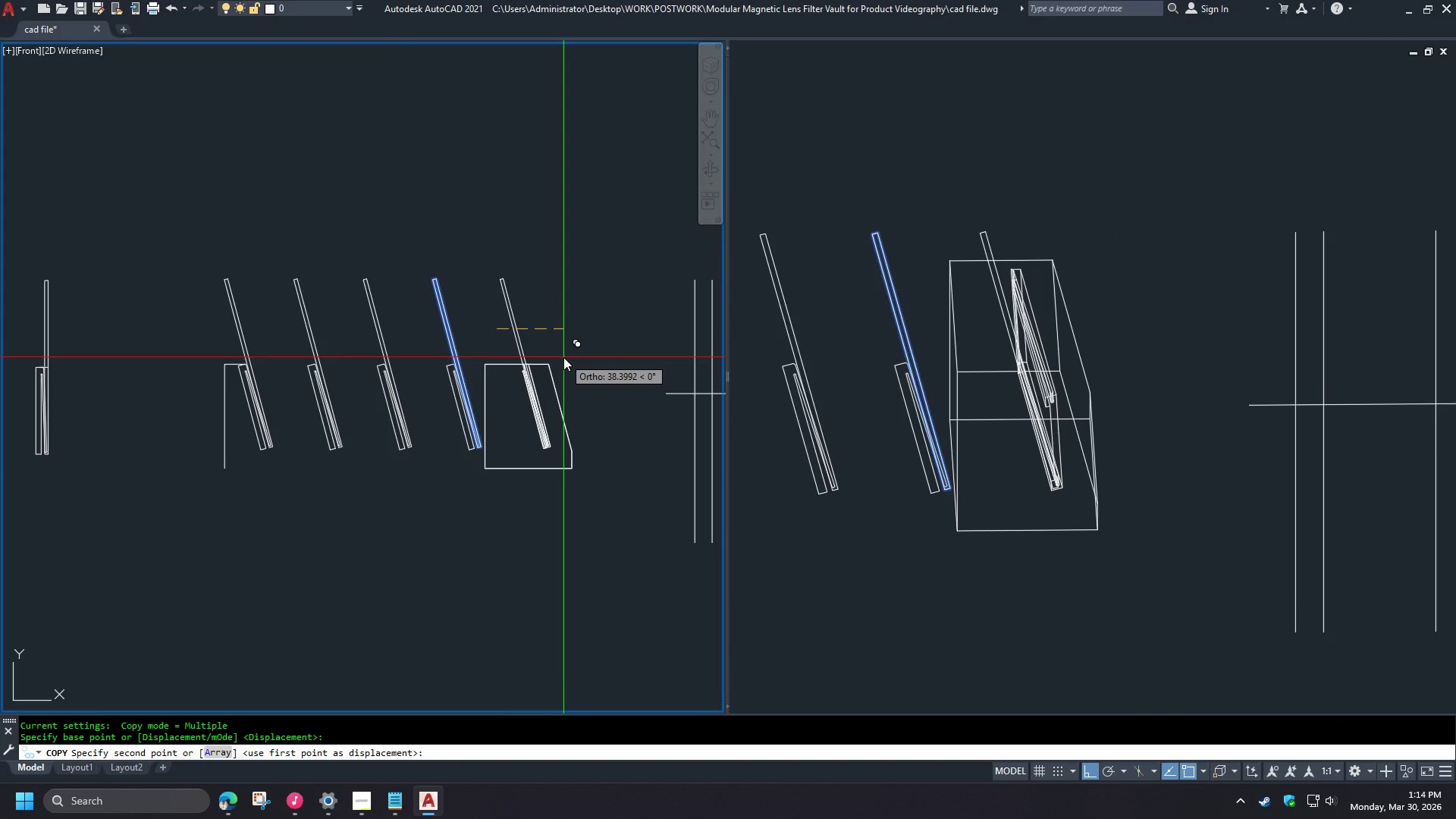 
key(Numpad4)
 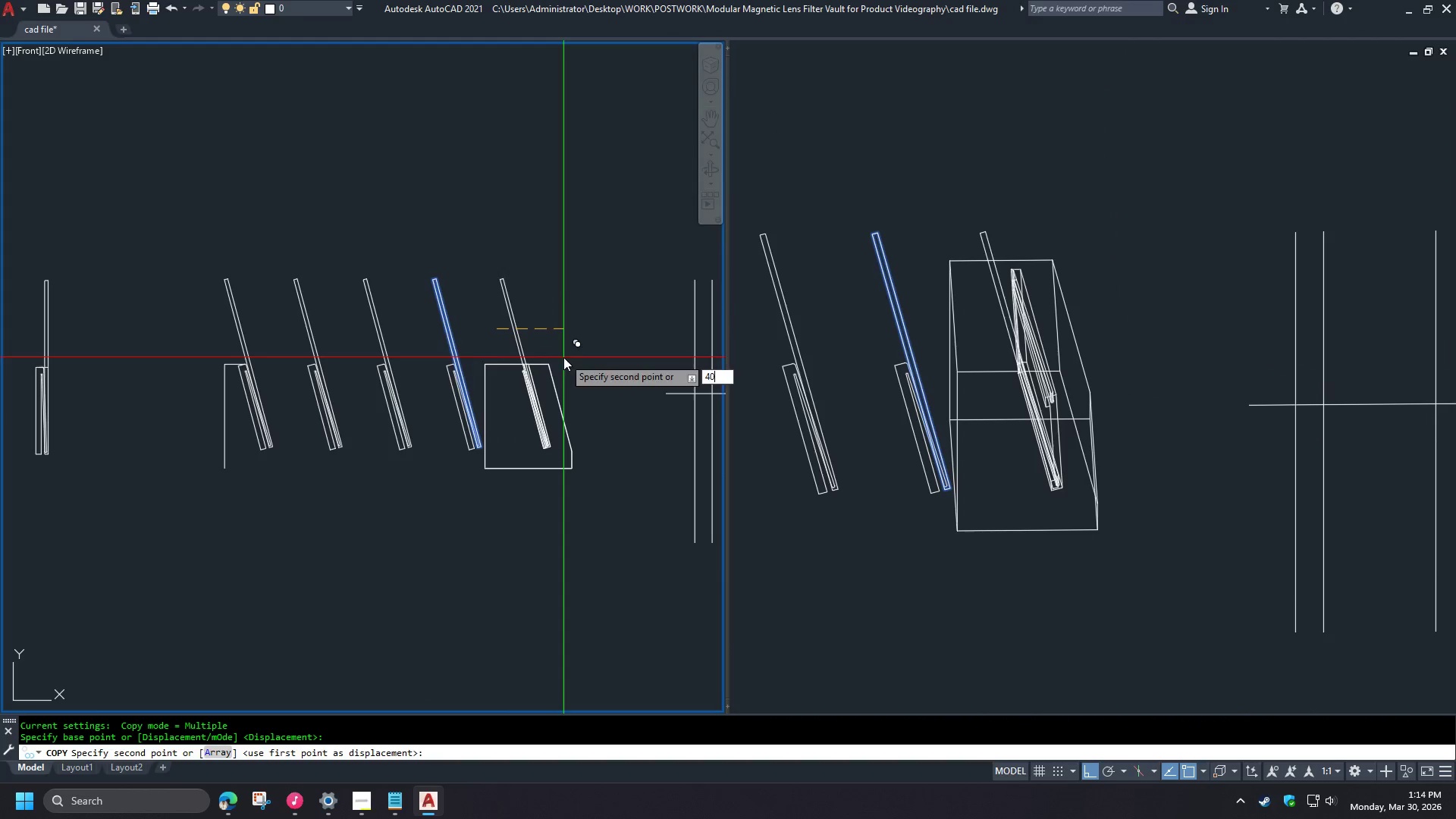 
key(Numpad0)
 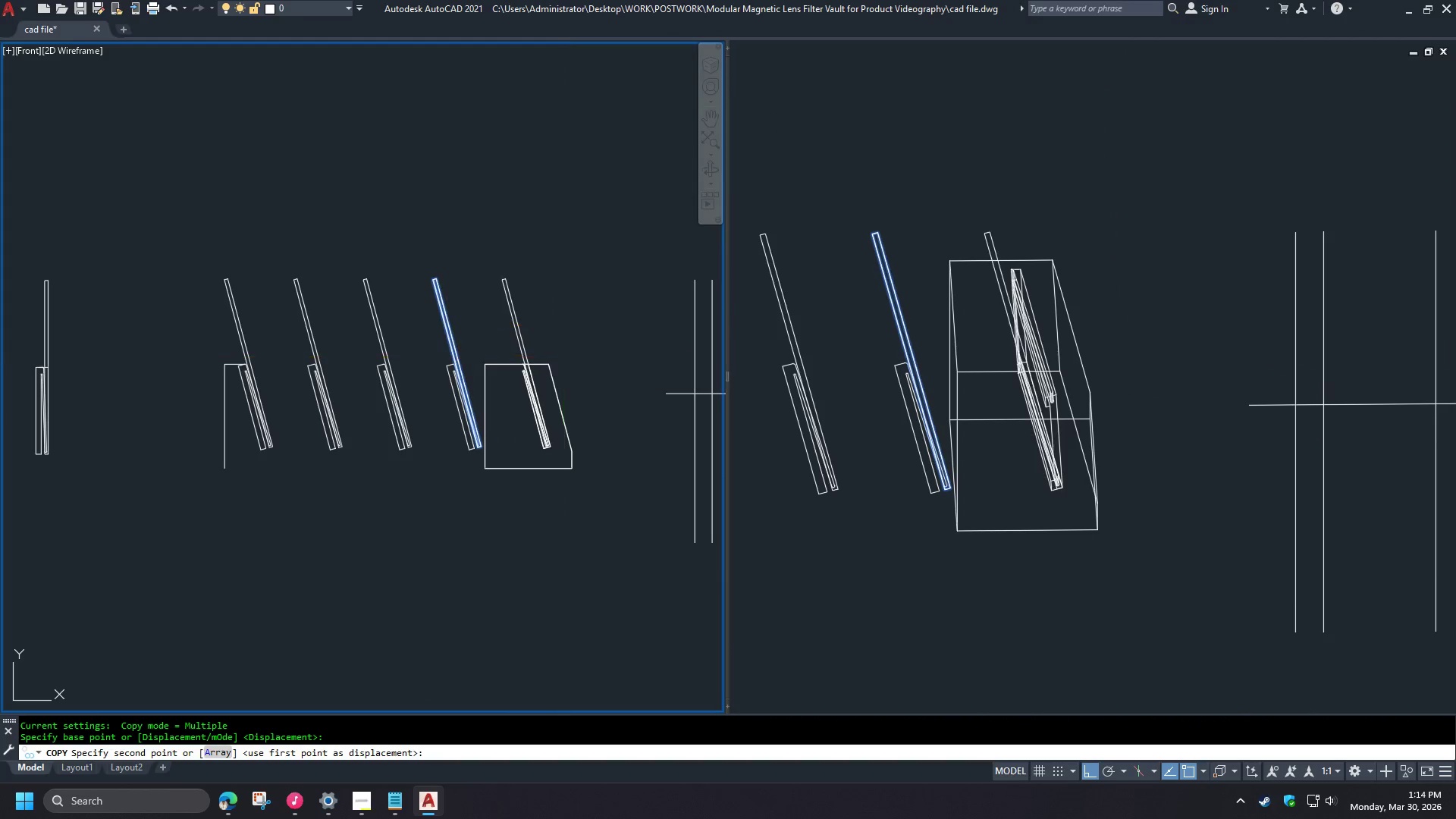 
key(Space)
 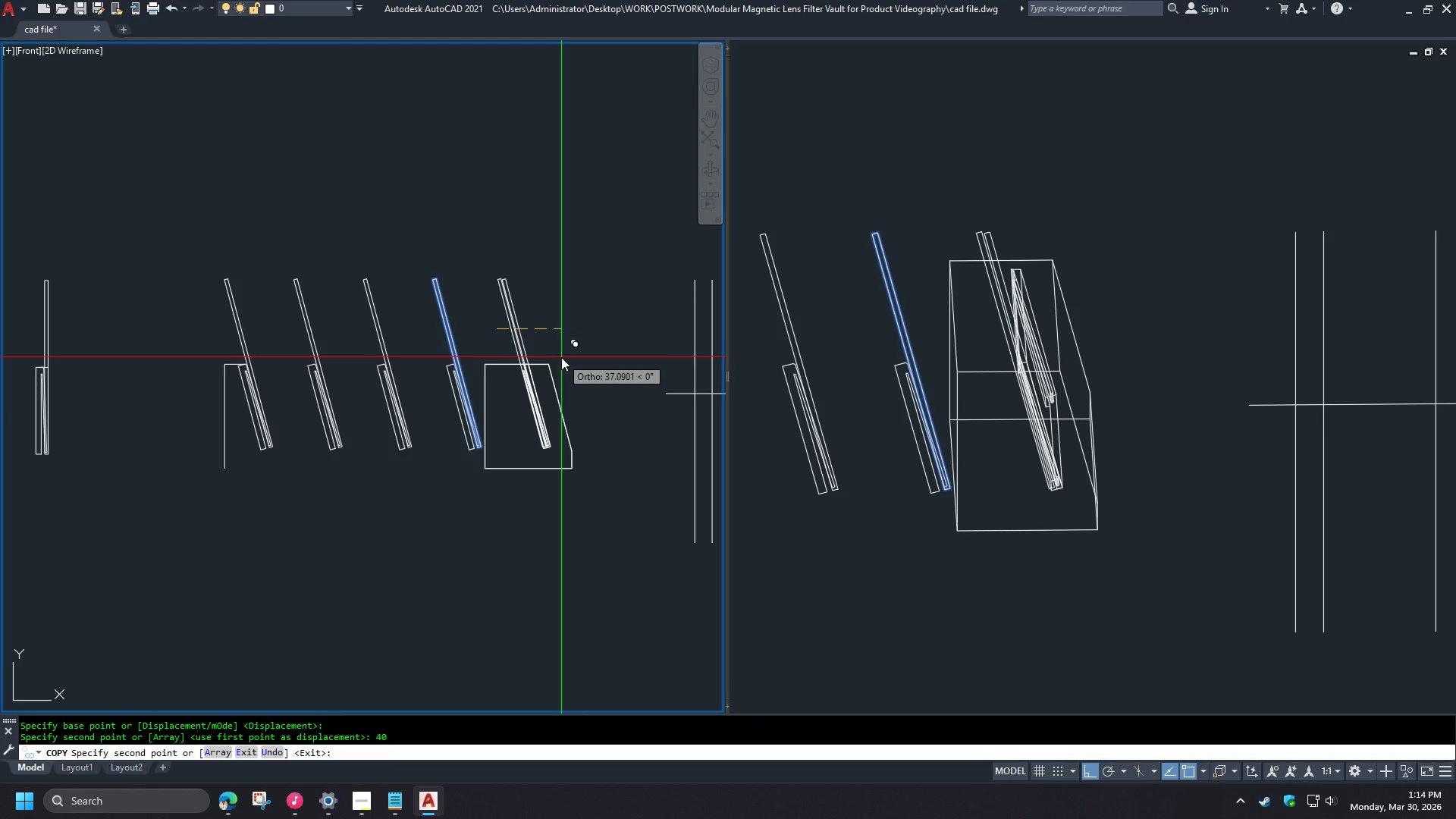 
key(Space)
 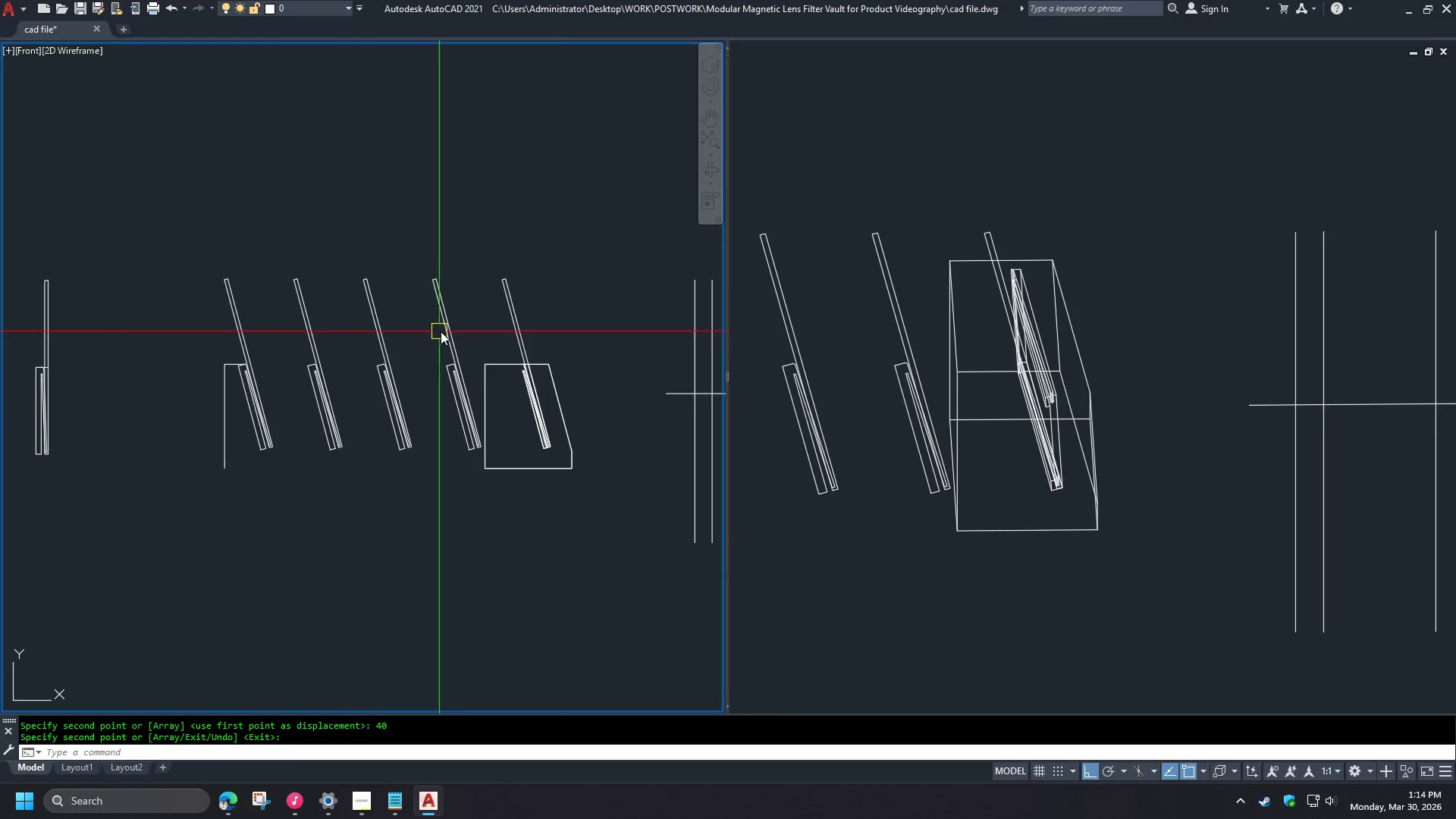 
scroll: coordinate [445, 330], scroll_direction: up, amount: 1.0
 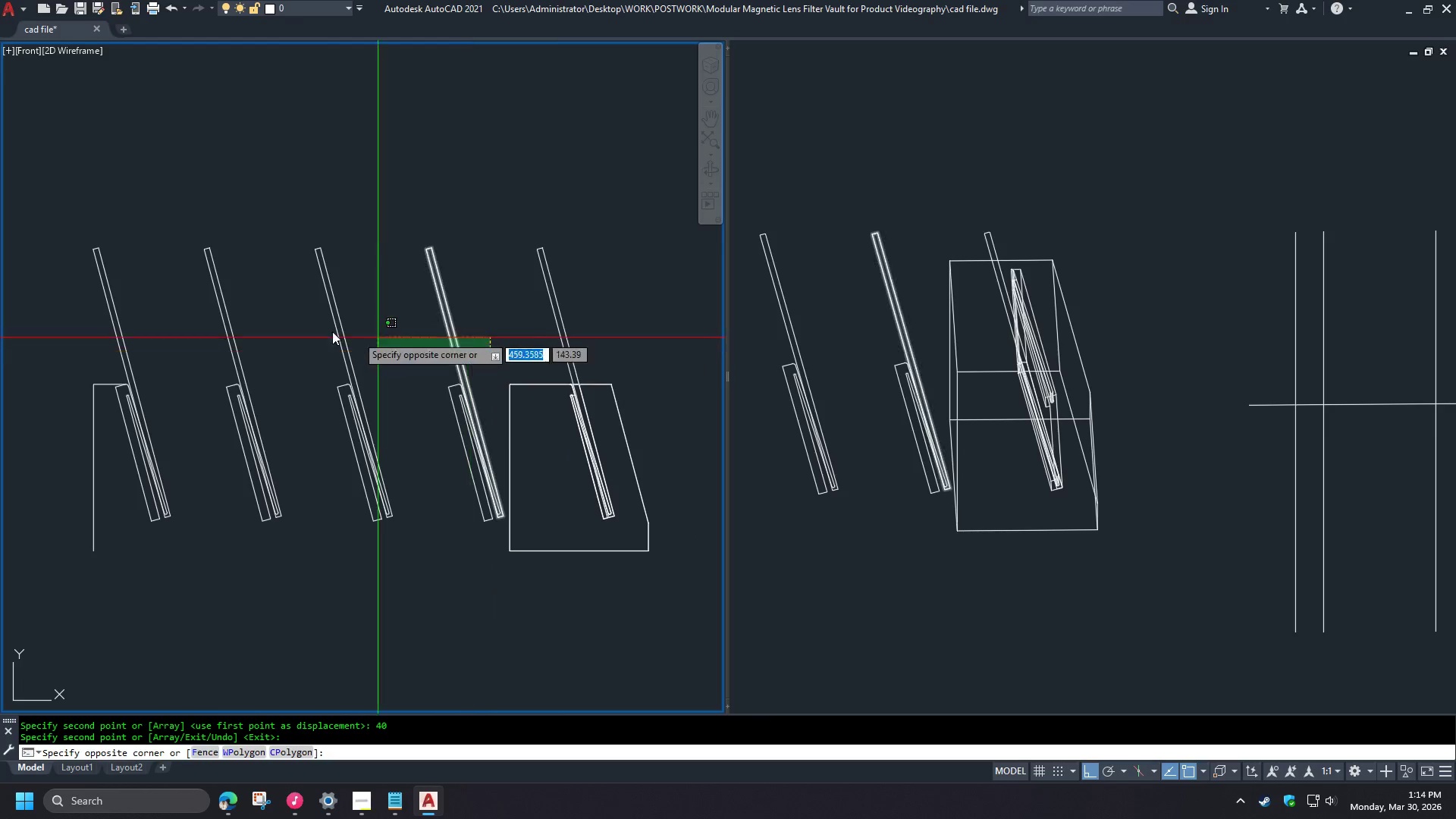 
left_click([49, 312])
 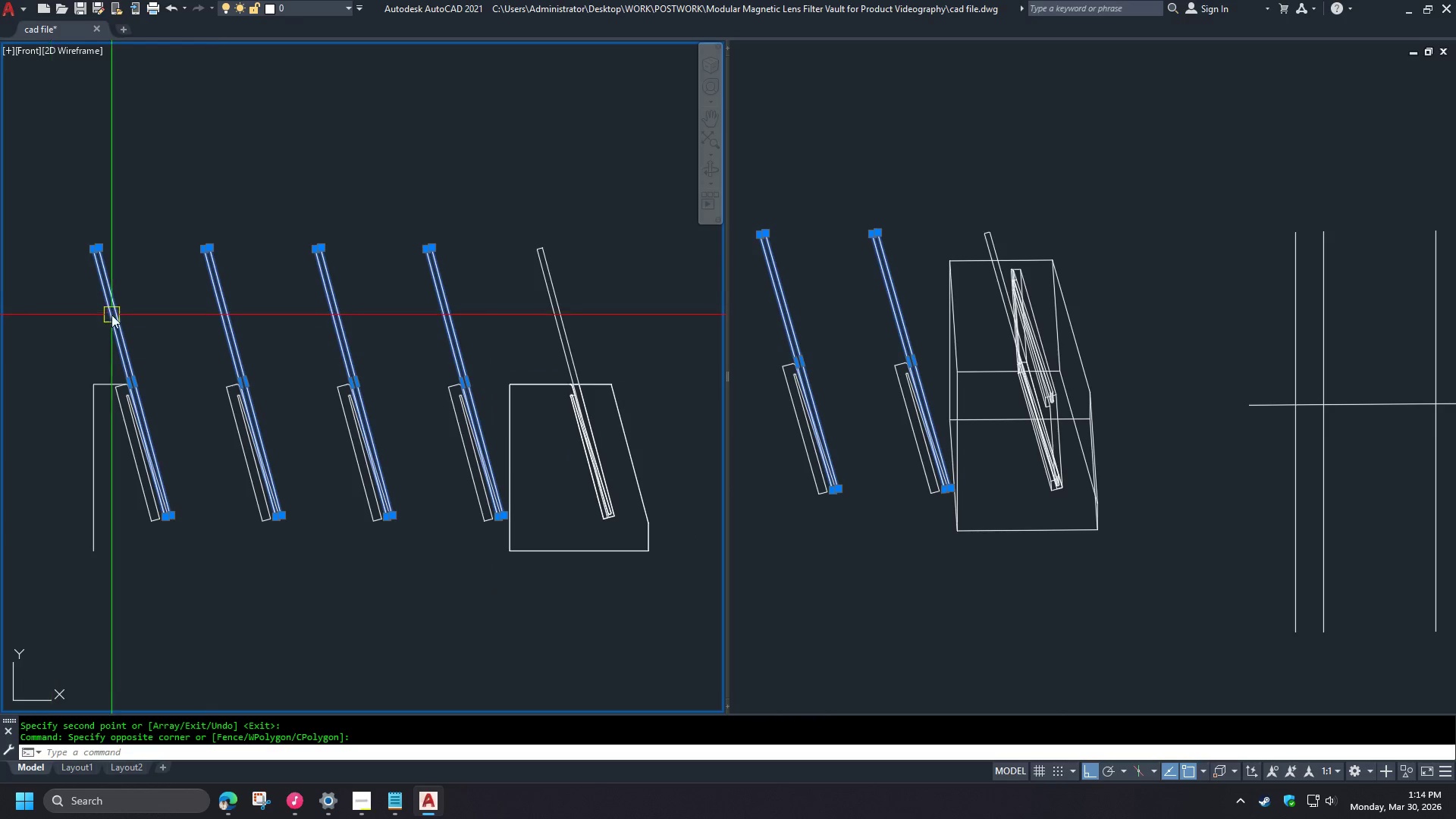 
key(E)
 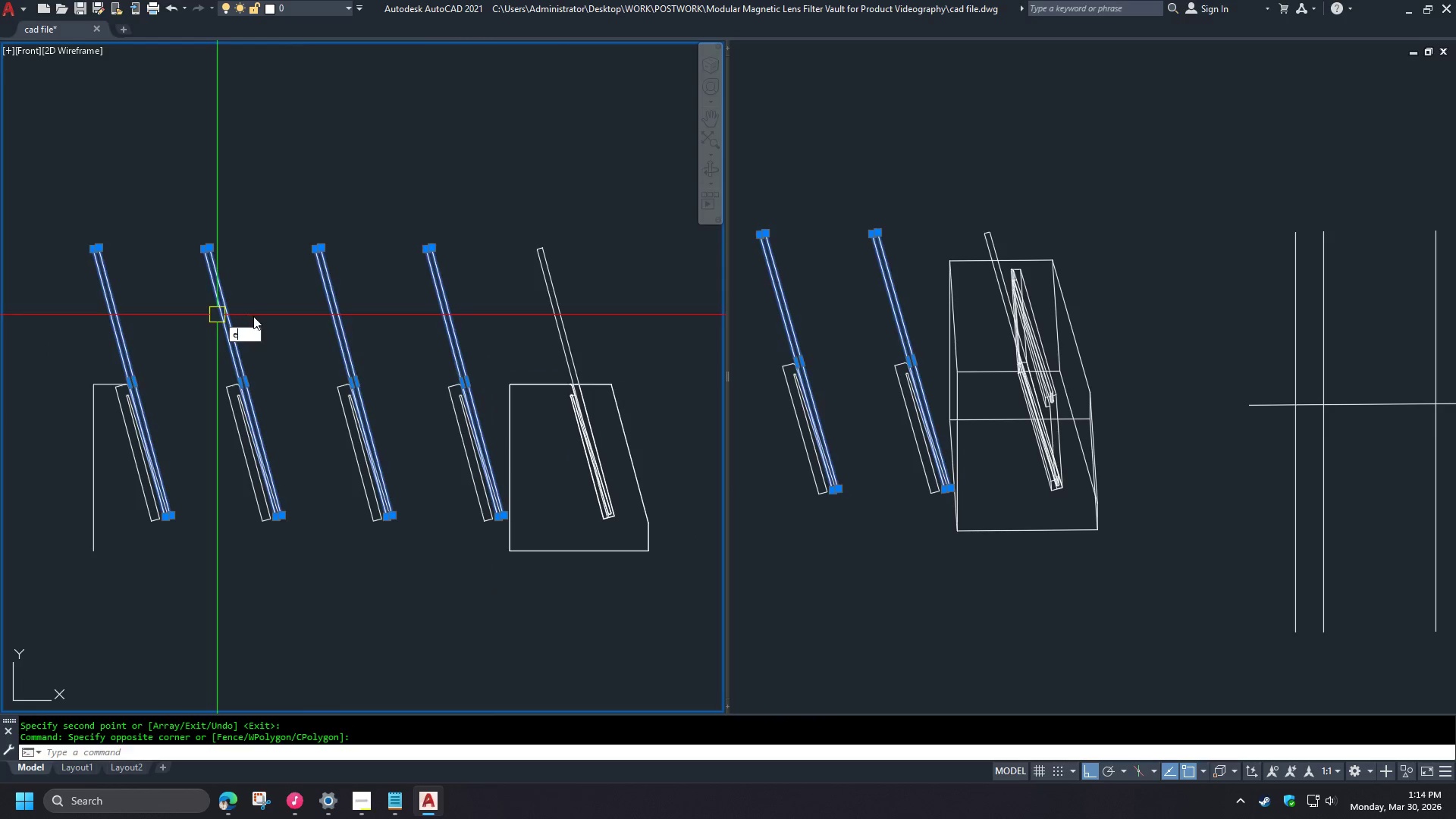 
key(Space)
 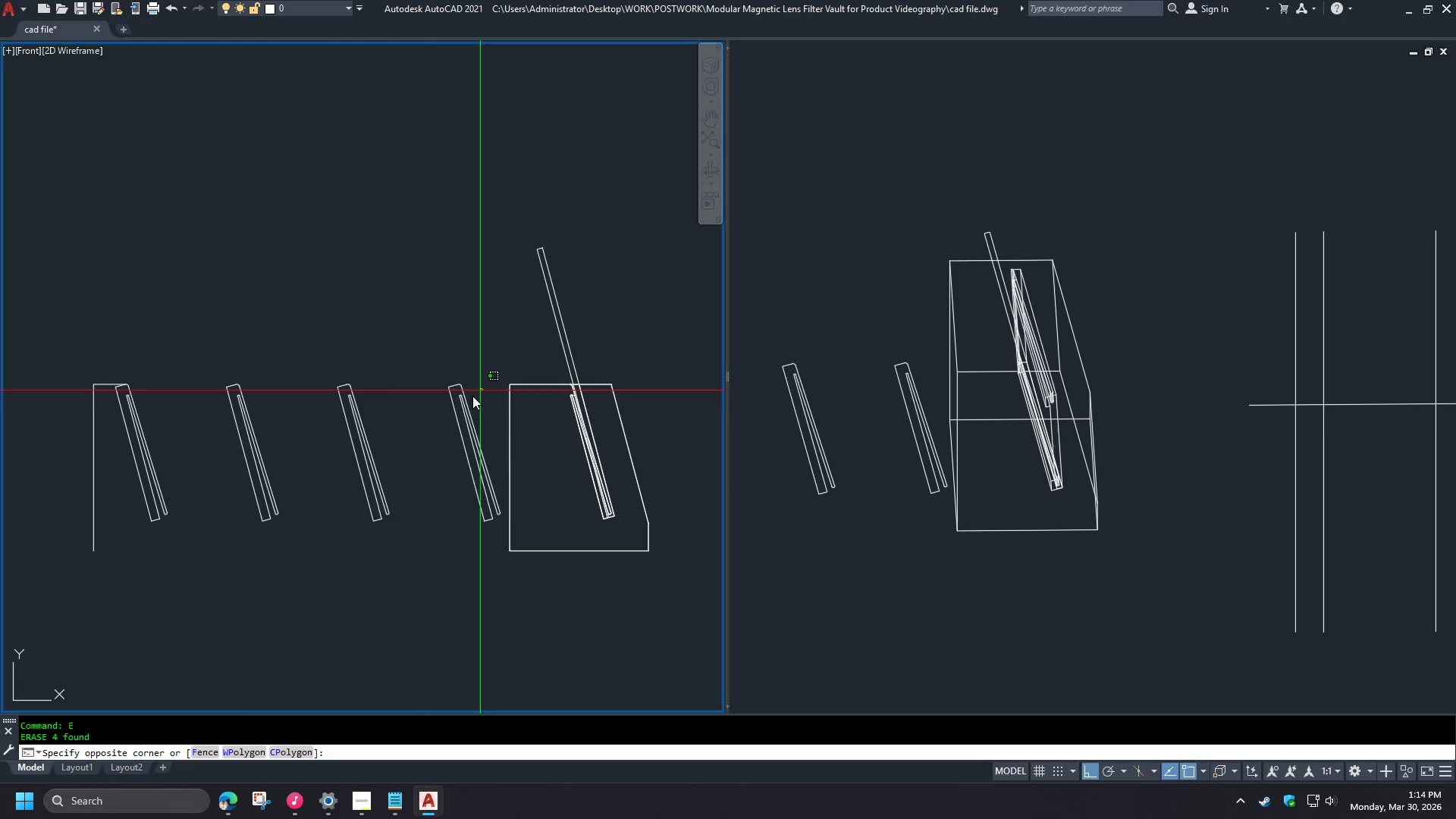 
left_click([221, 467])
 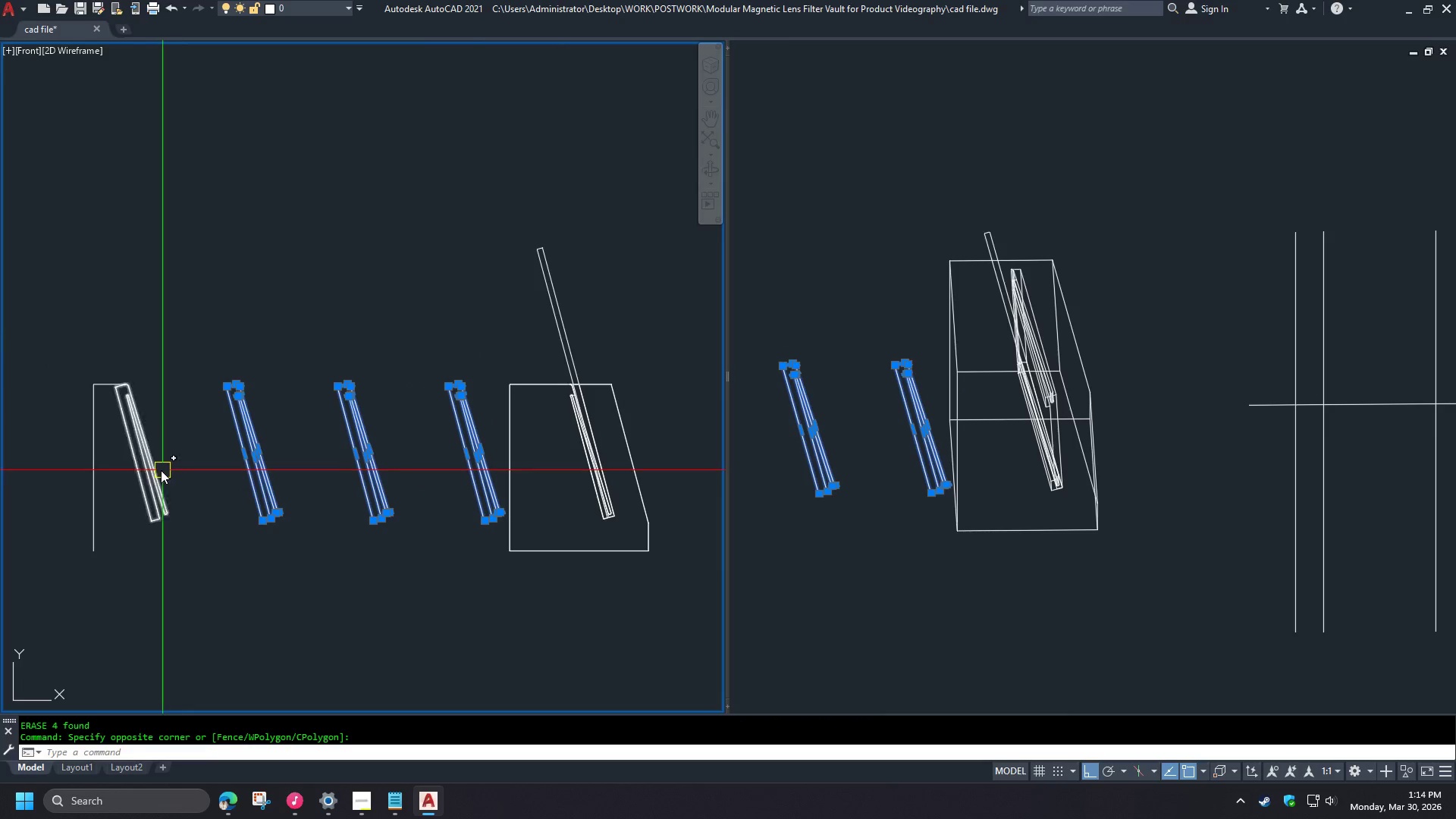 
key(E)
 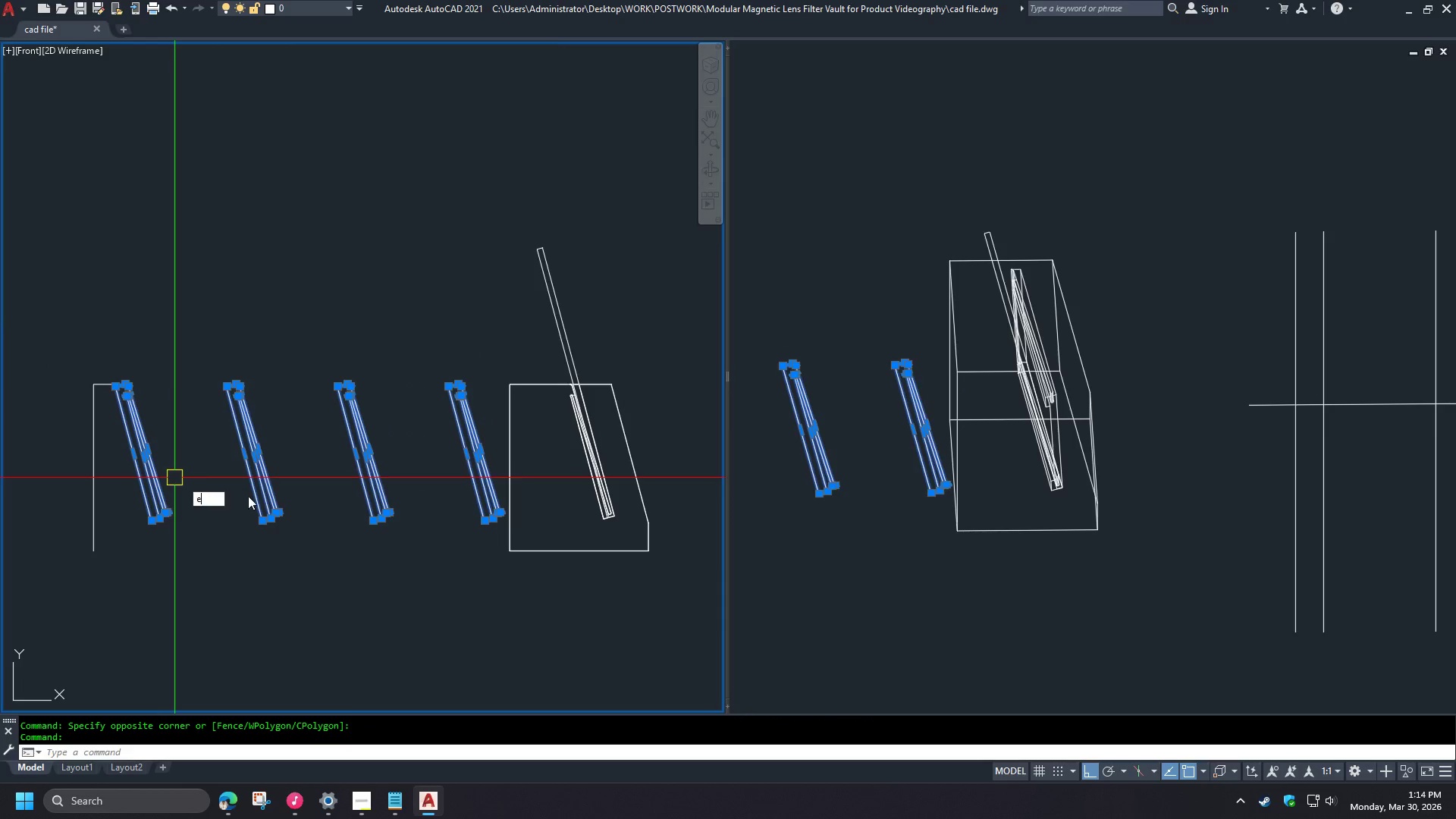 
key(Space)
 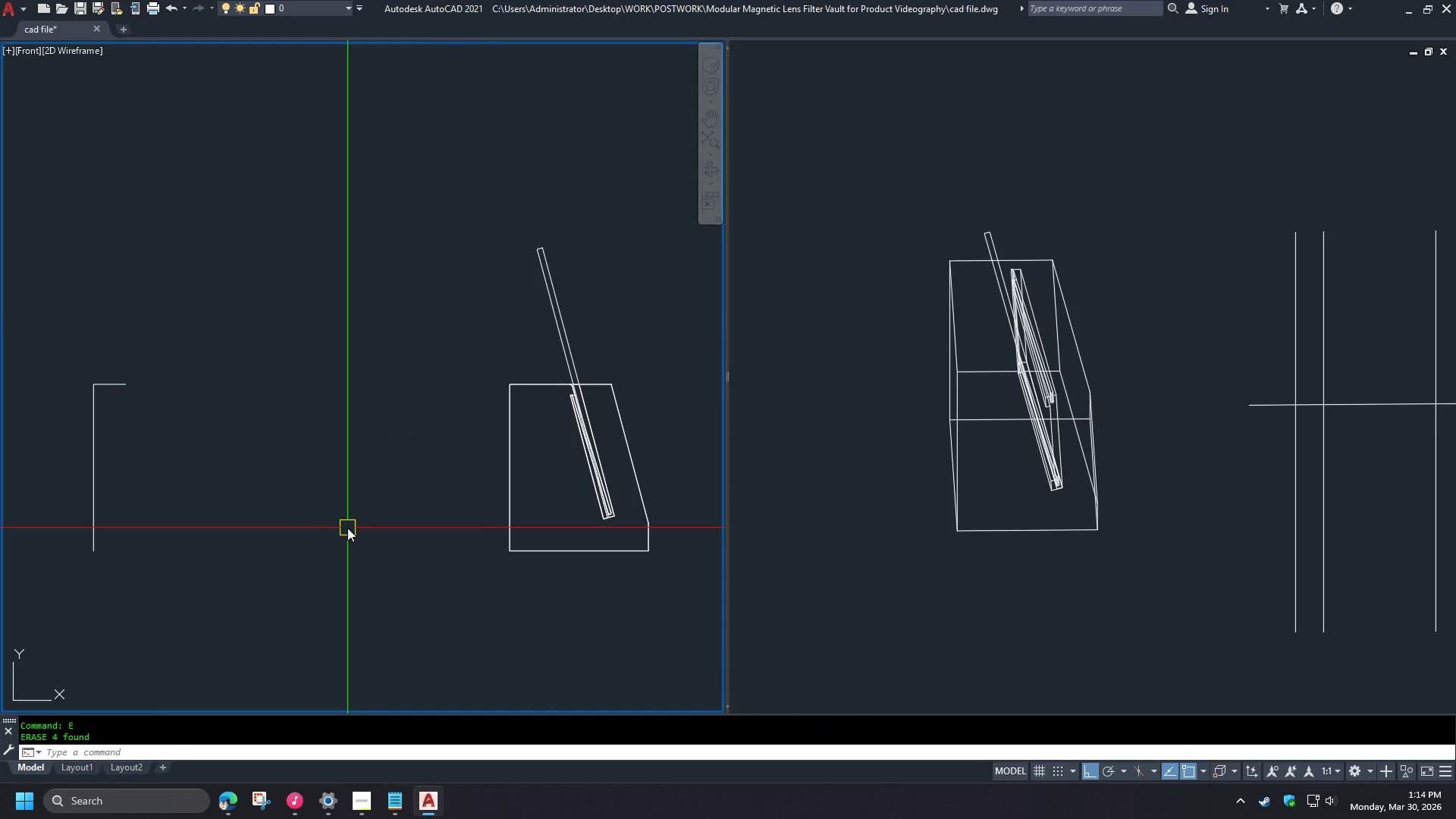 
mouse_move([592, 560])
 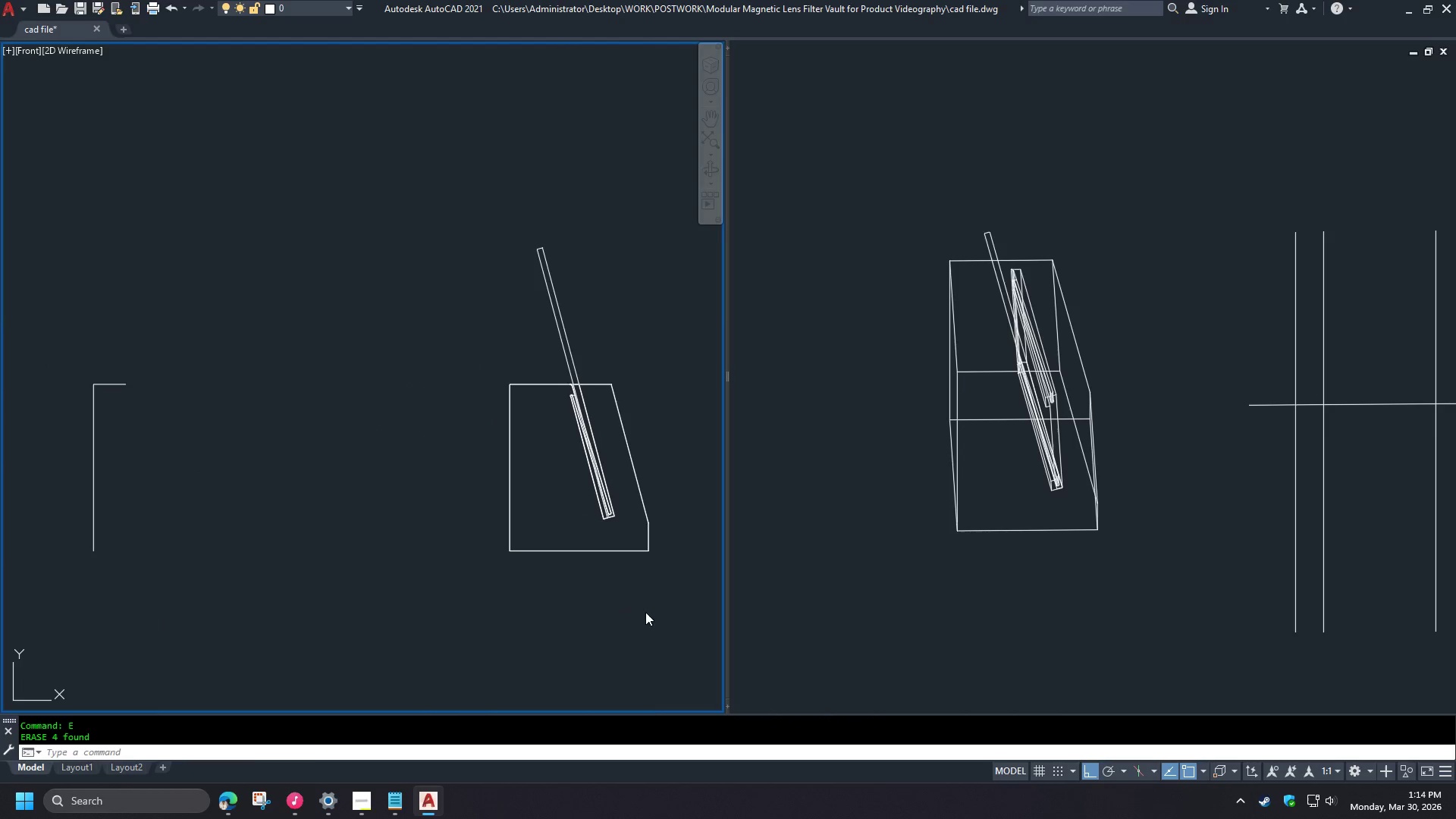 
left_click_drag(start_coordinate=[645, 612], to_coordinate=[645, 605])
 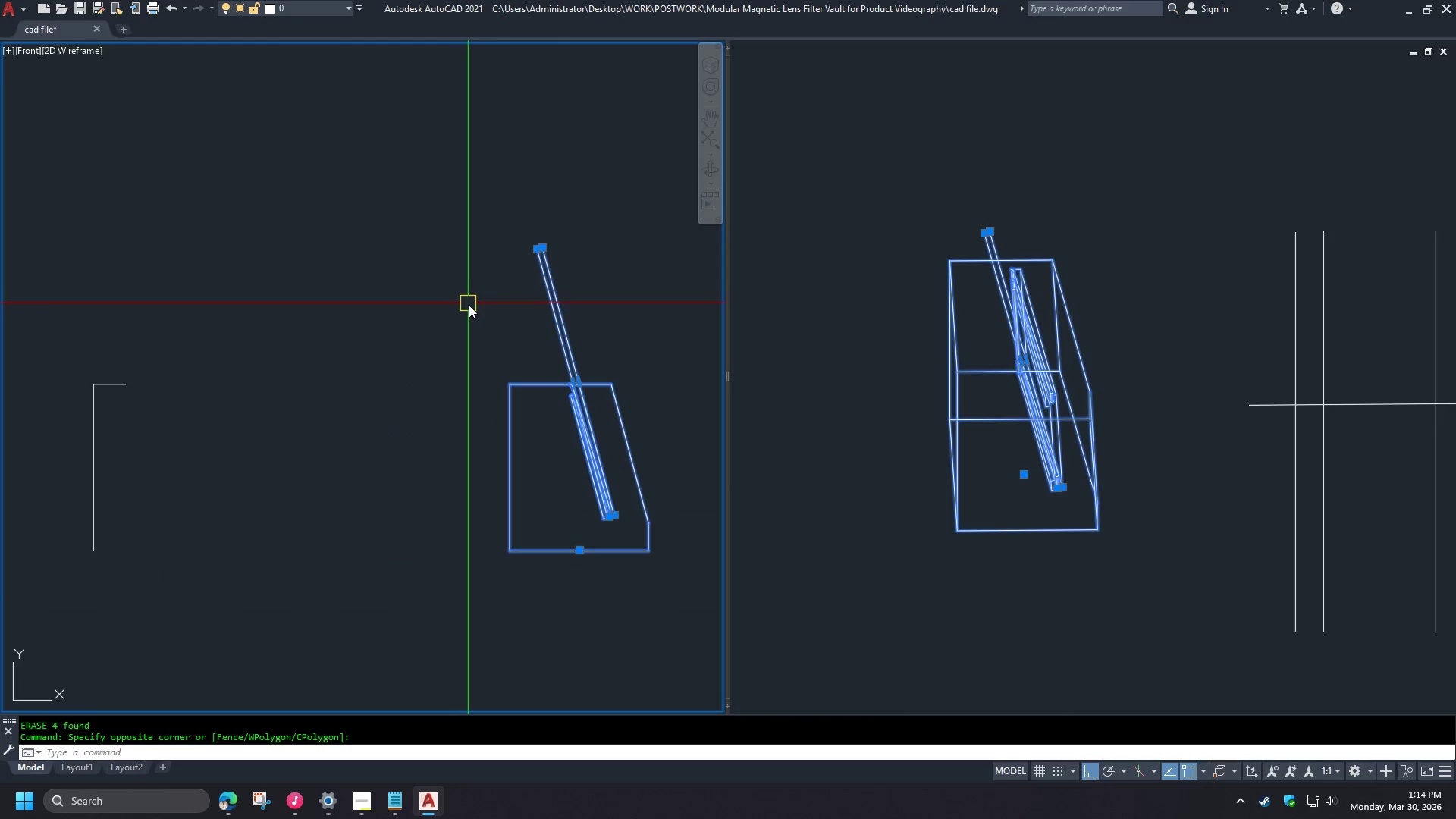 
key(Control+1)
 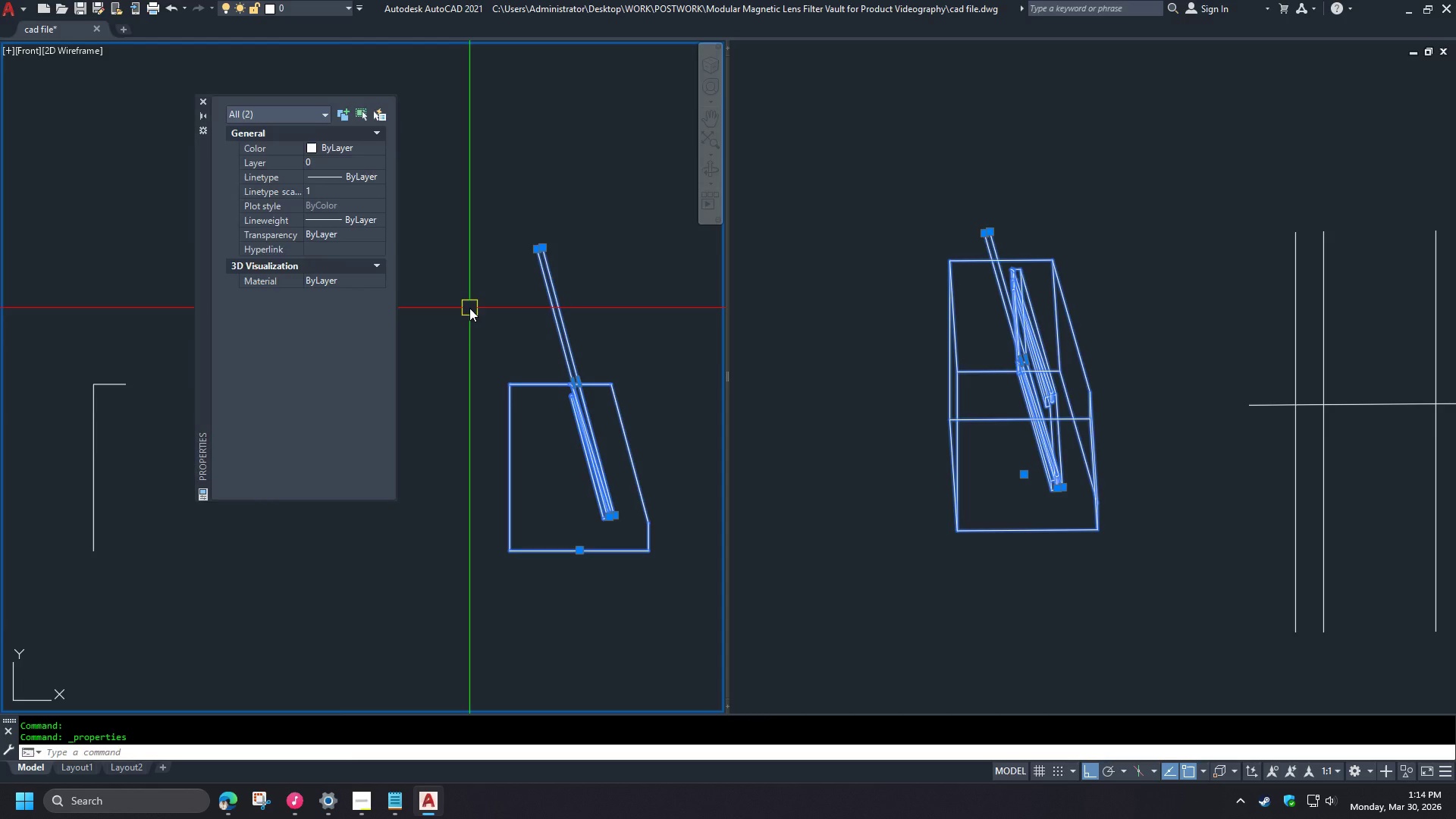 
key(Control+1)
 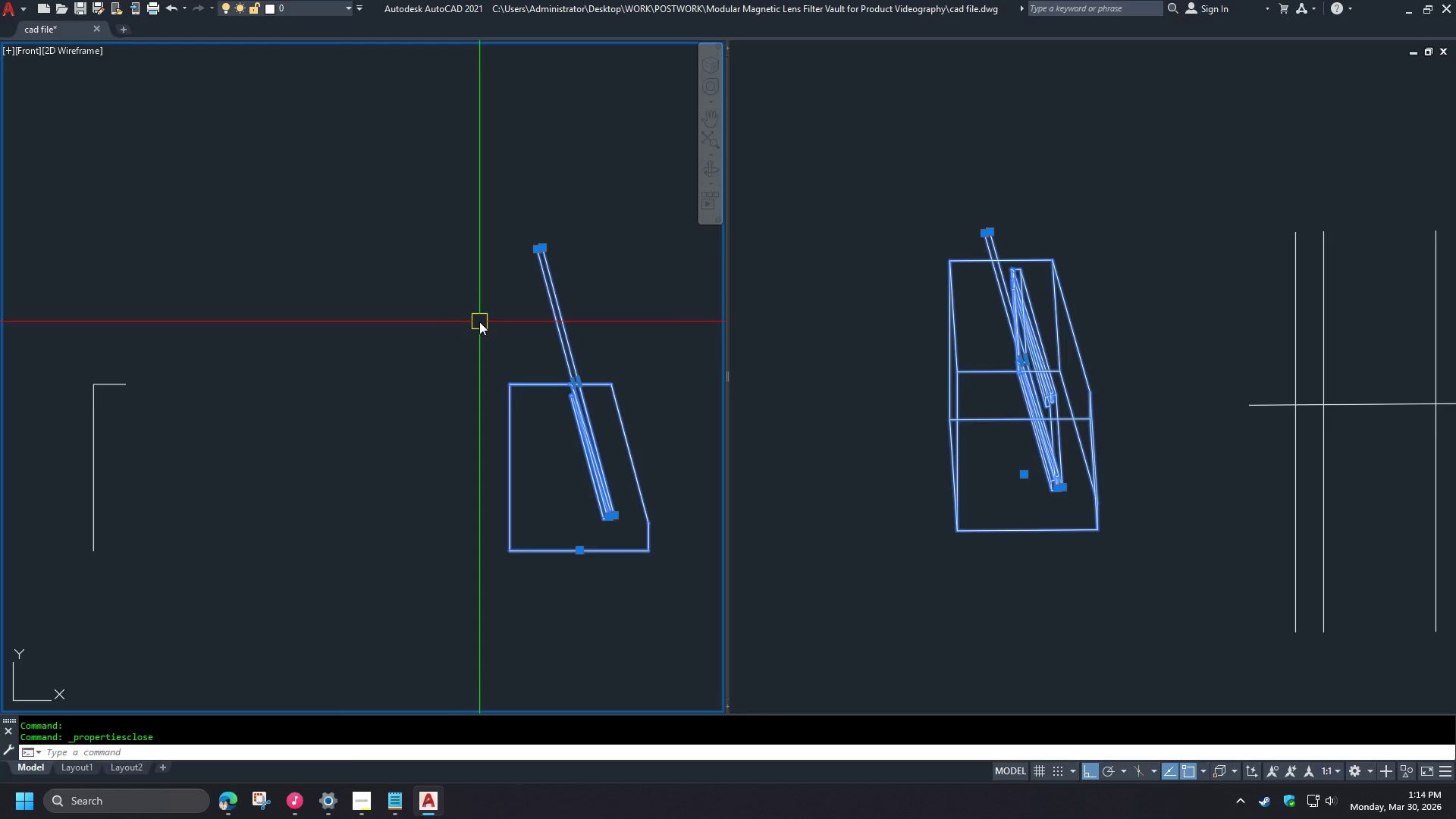 
key(Escape)
 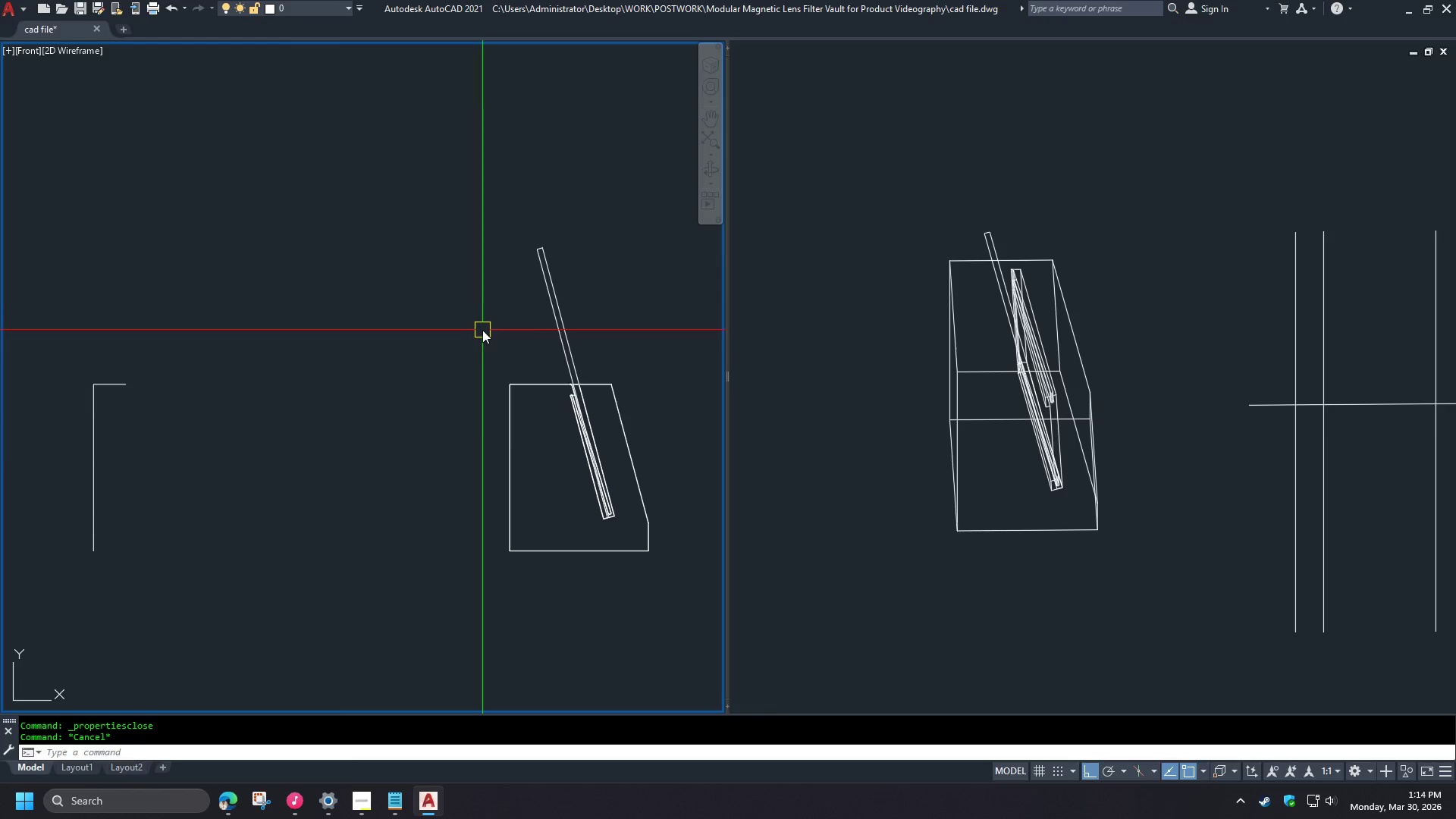 
scroll: coordinate [482, 330], scroll_direction: down, amount: 1.0
 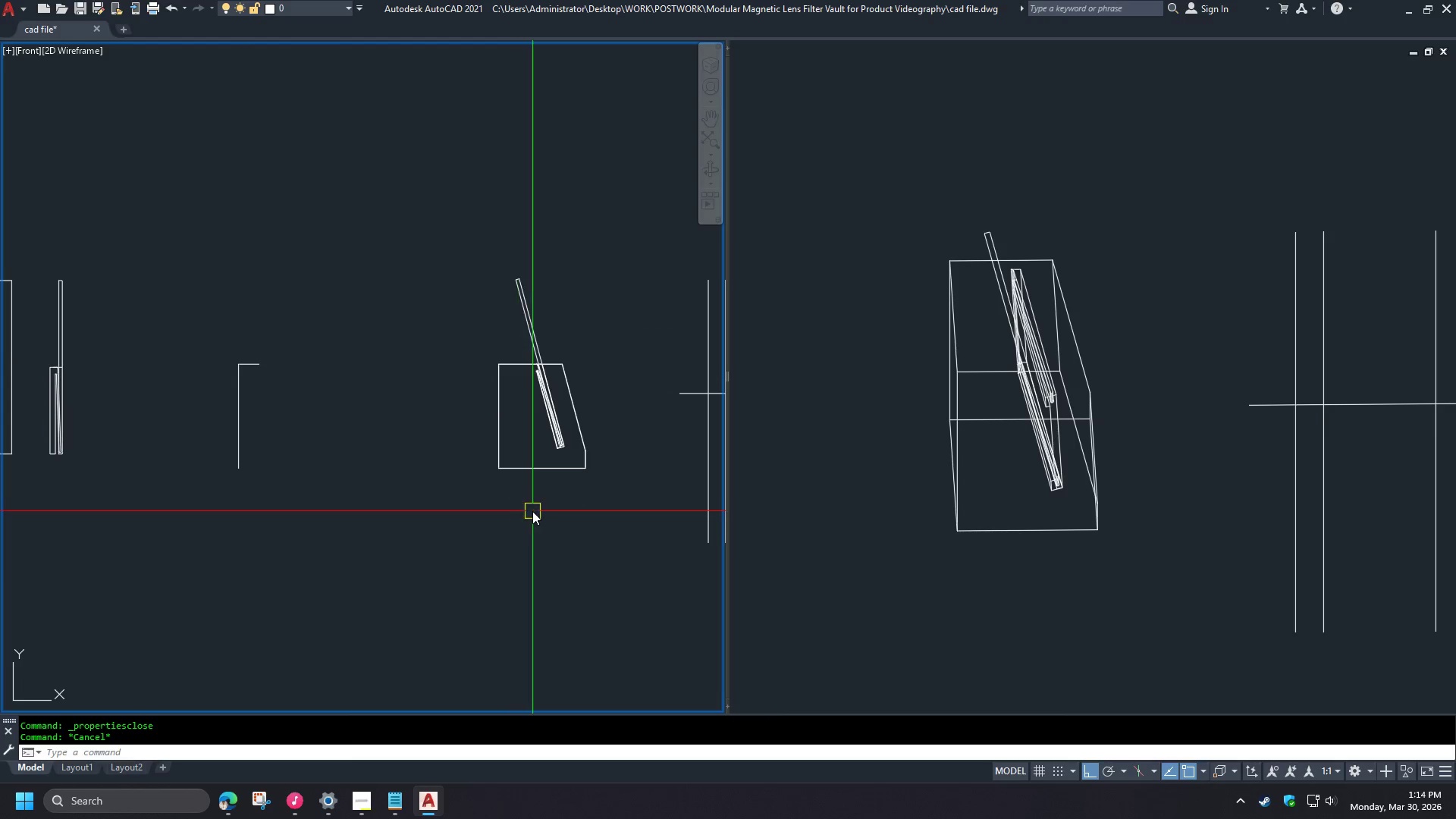 
left_click([527, 475])
 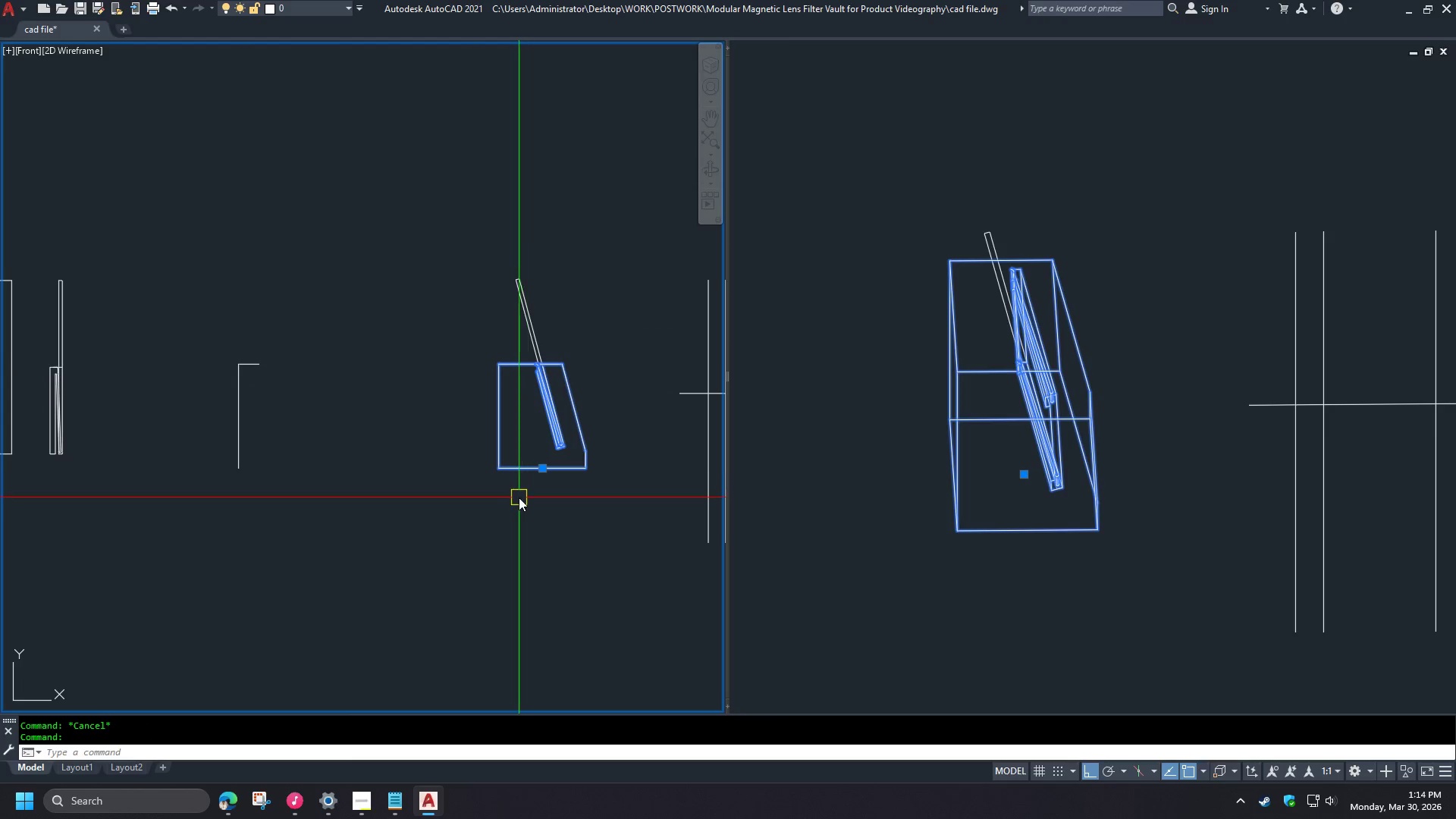 
type(co )
 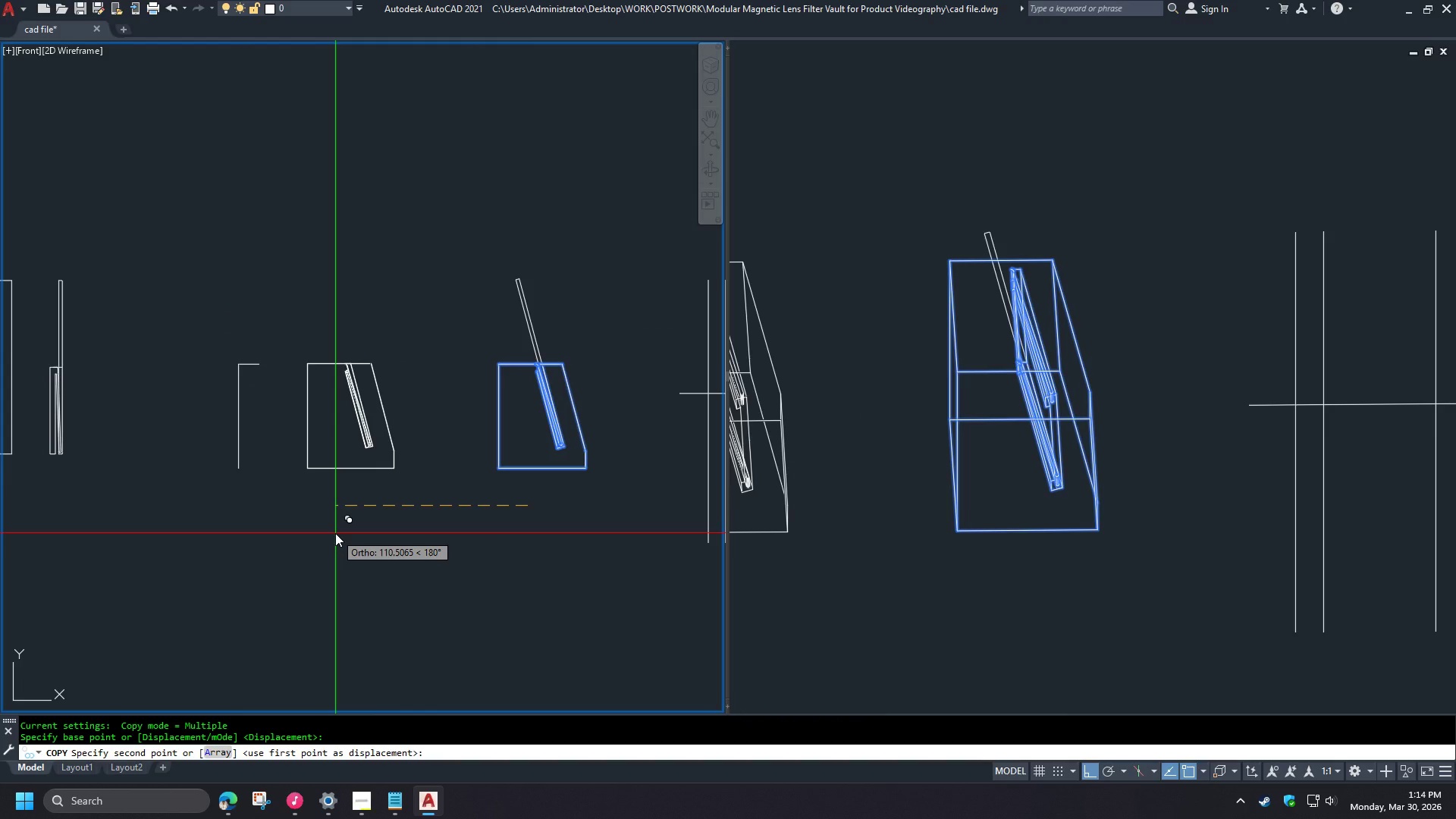 
key(Numpad1)
 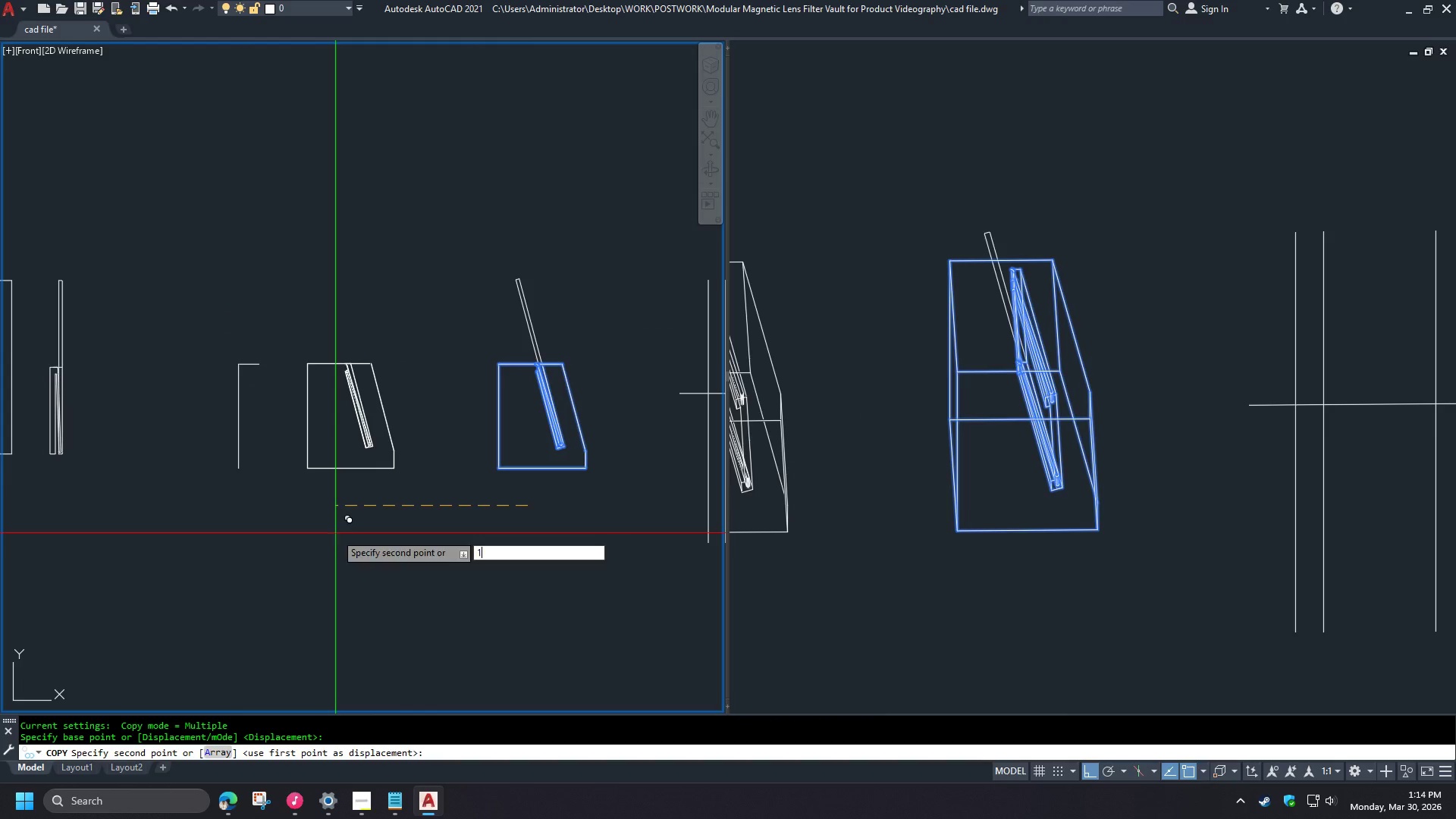 
key(Numpad5)
 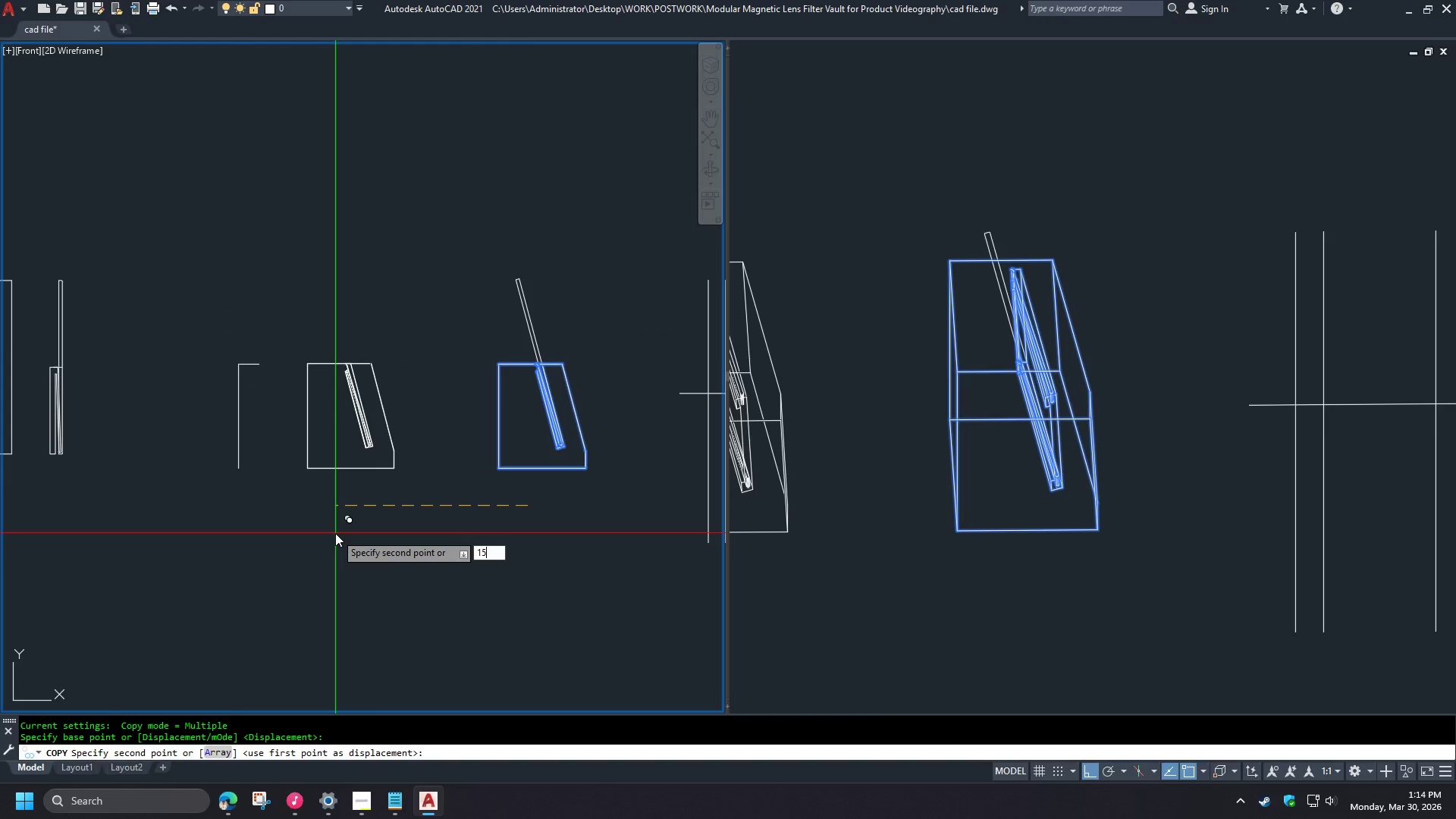 
key(Numpad0)
 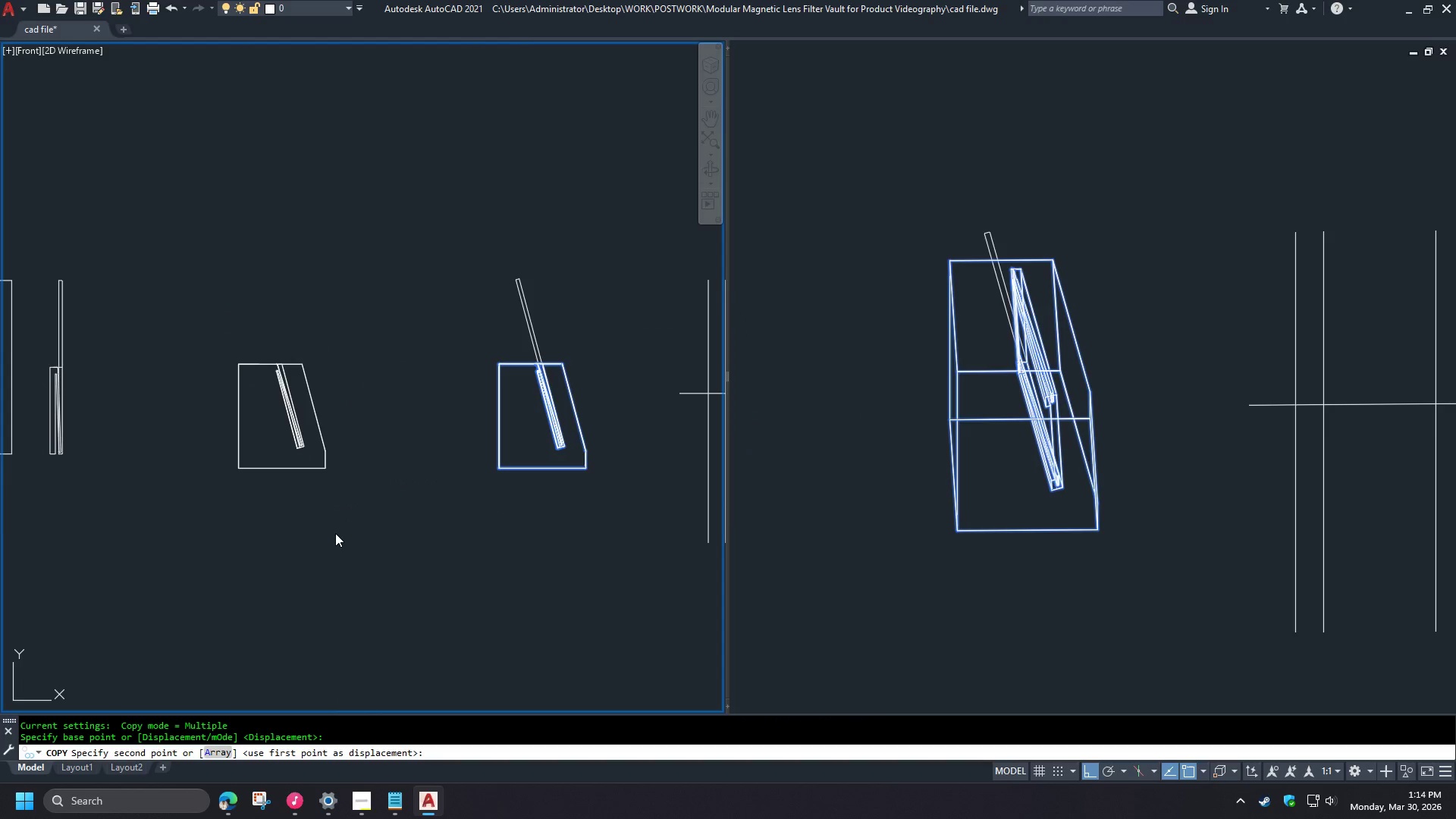 
key(Space)
 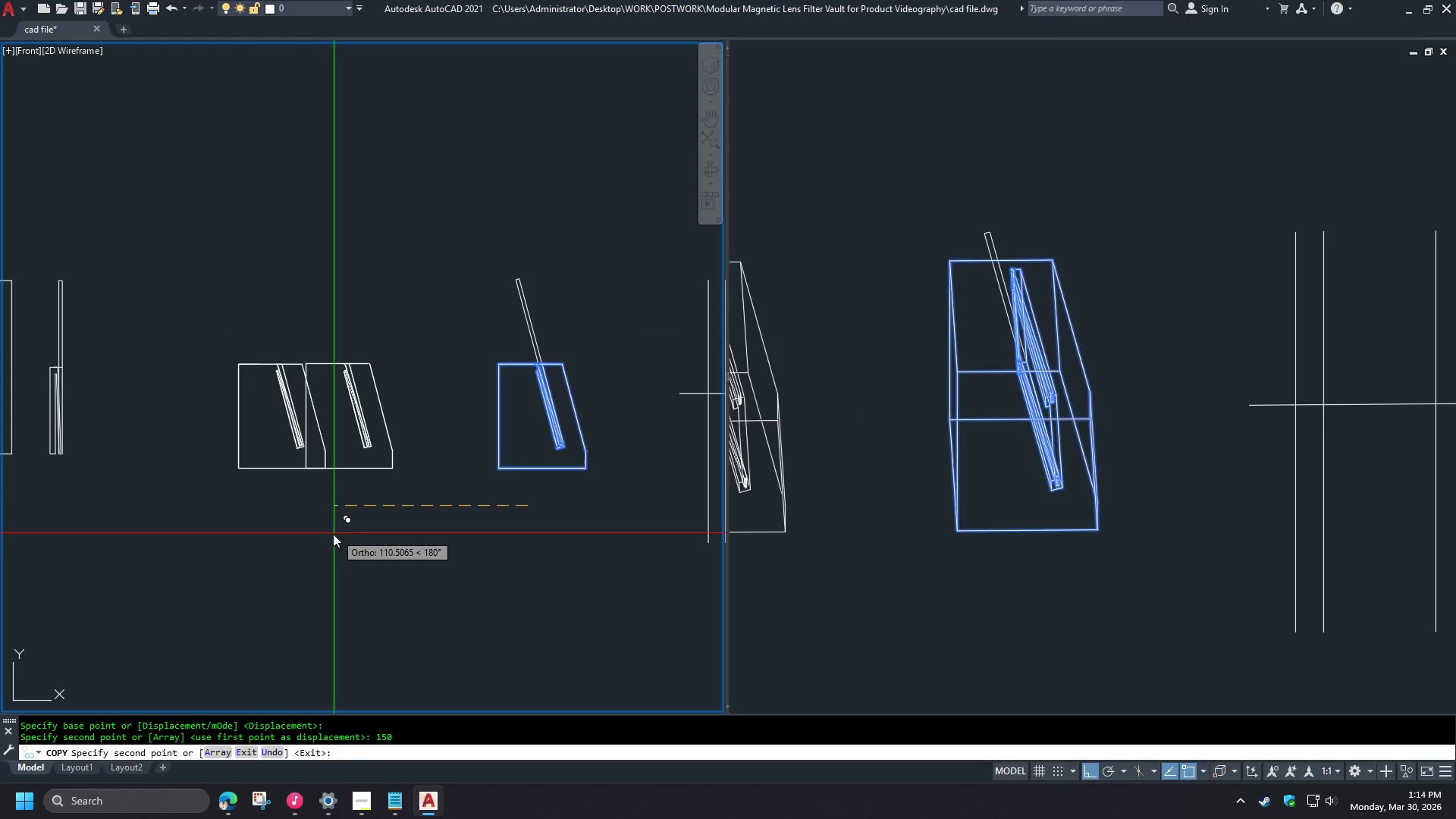 
key(Space)
 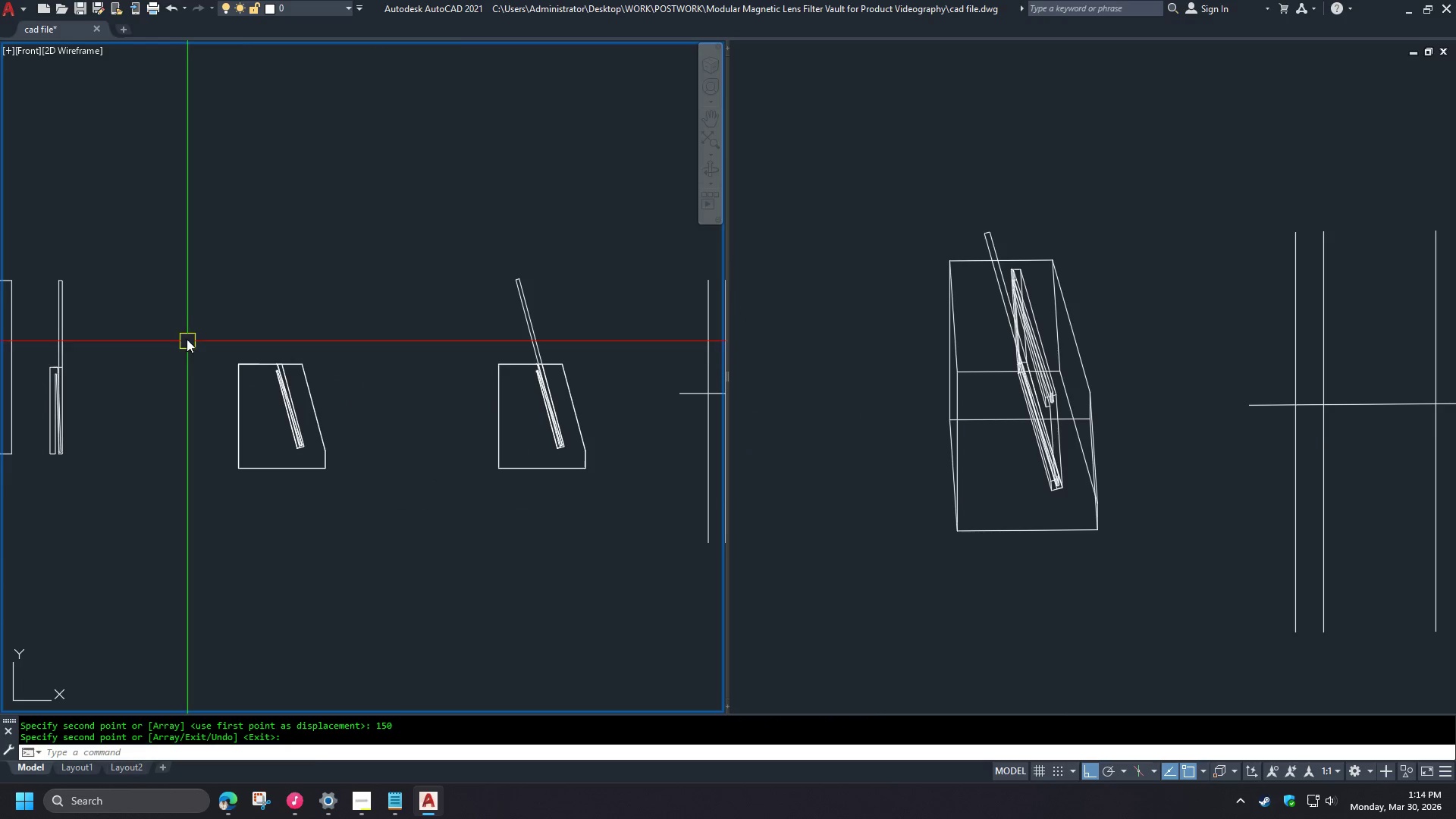 
left_click_drag(start_coordinate=[179, 326], to_coordinate=[184, 337])
 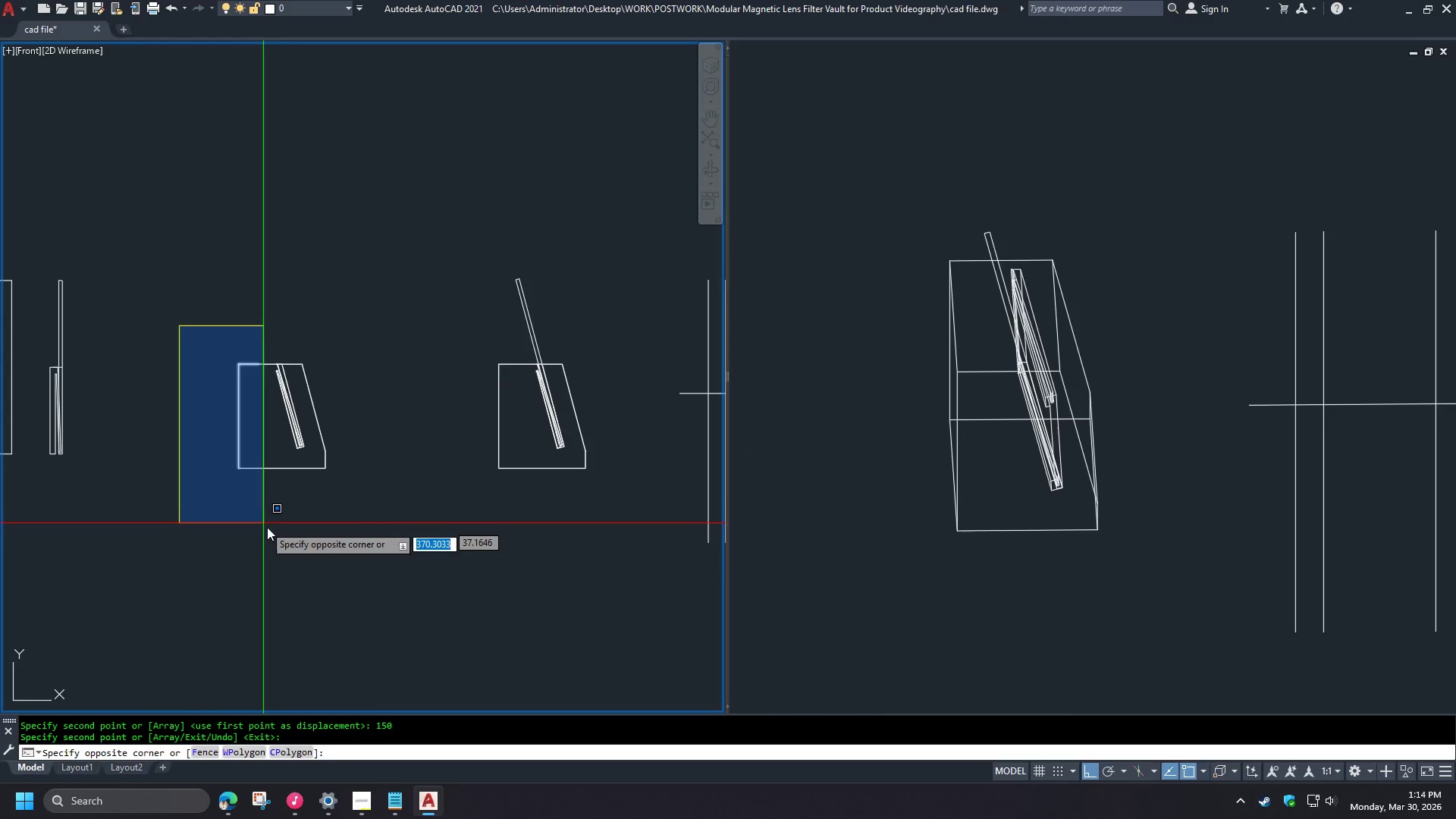 
key(E)
 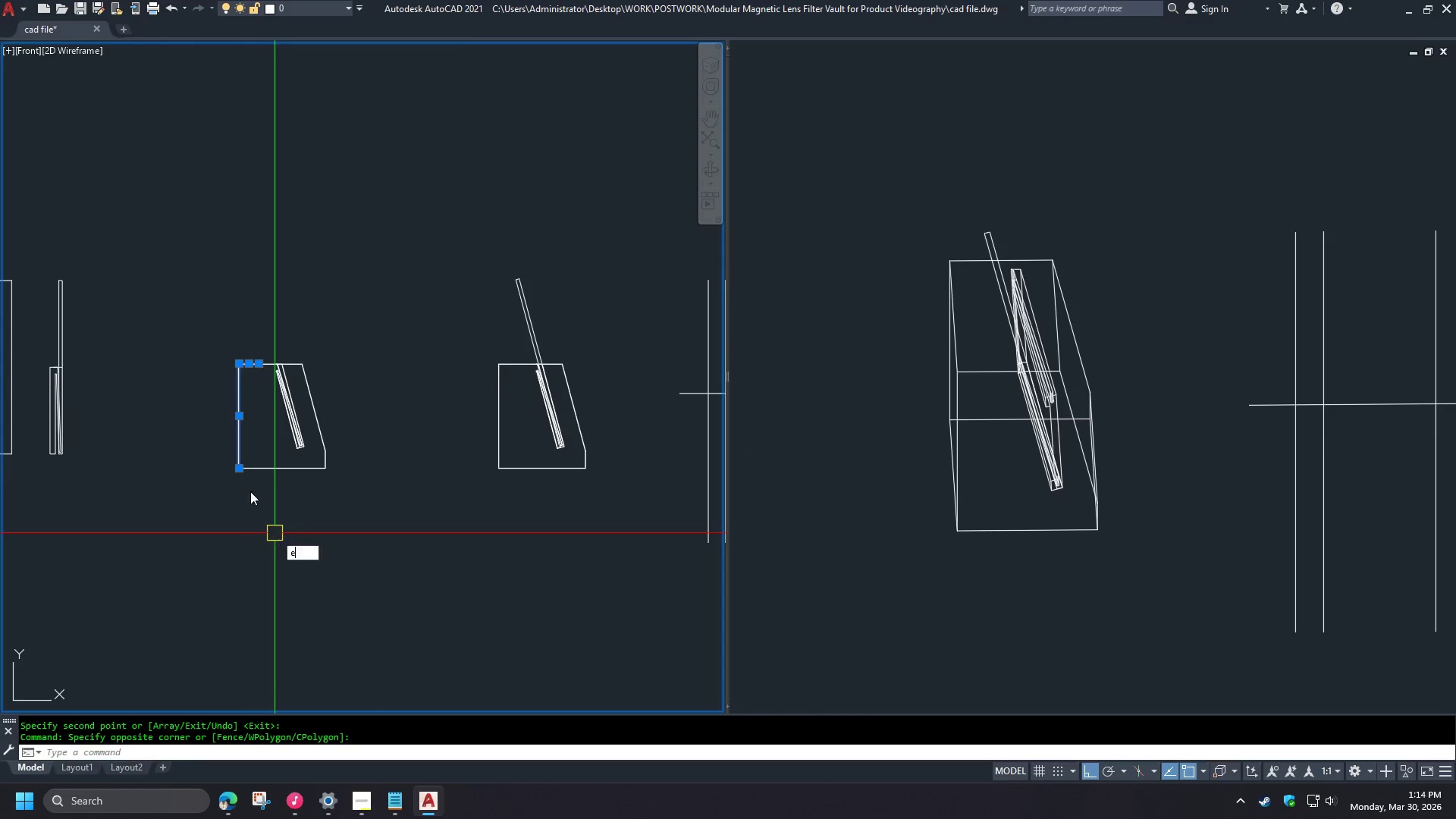 
key(Space)
 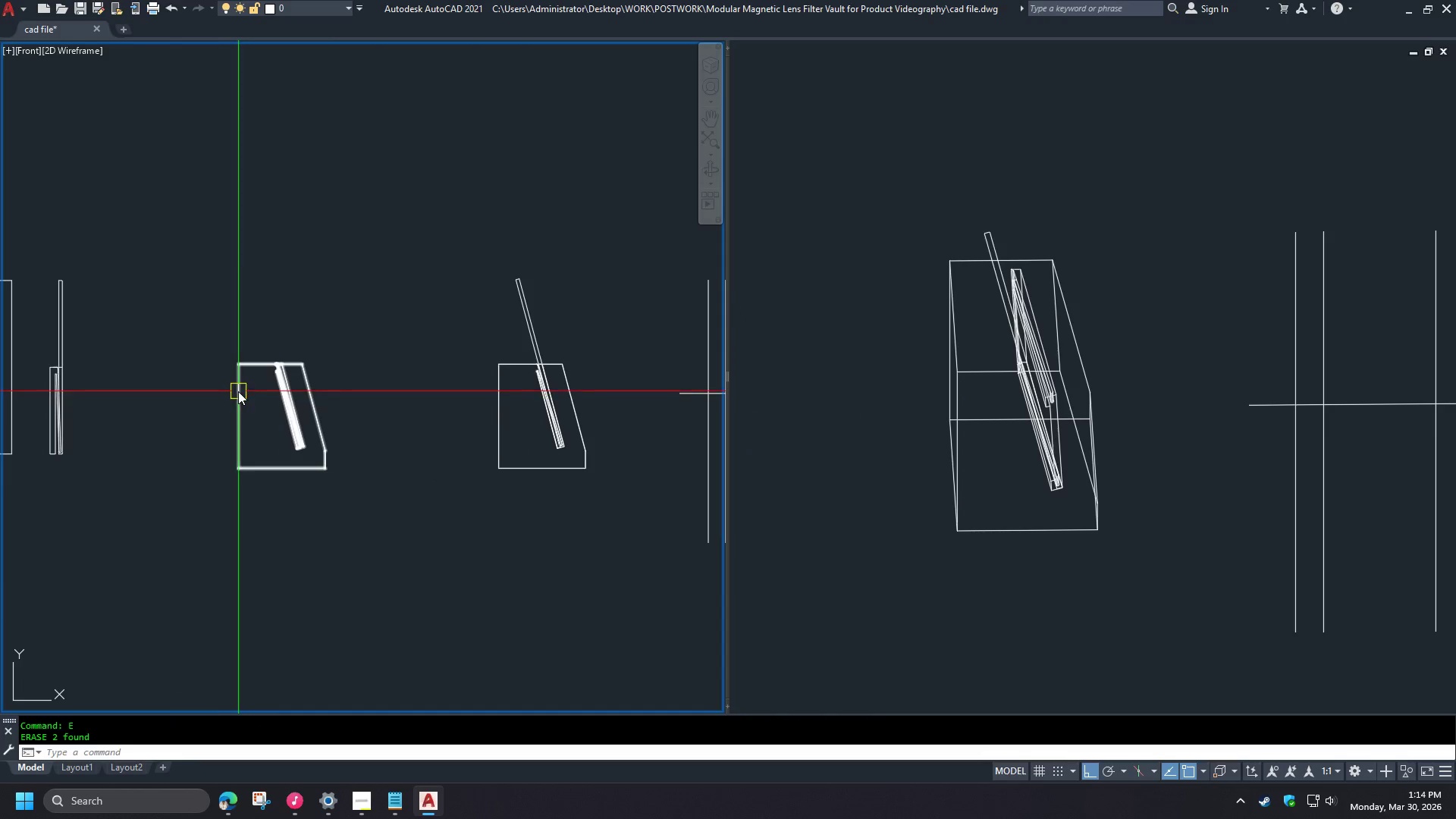 
scroll: coordinate [256, 402], scroll_direction: up, amount: 2.0
 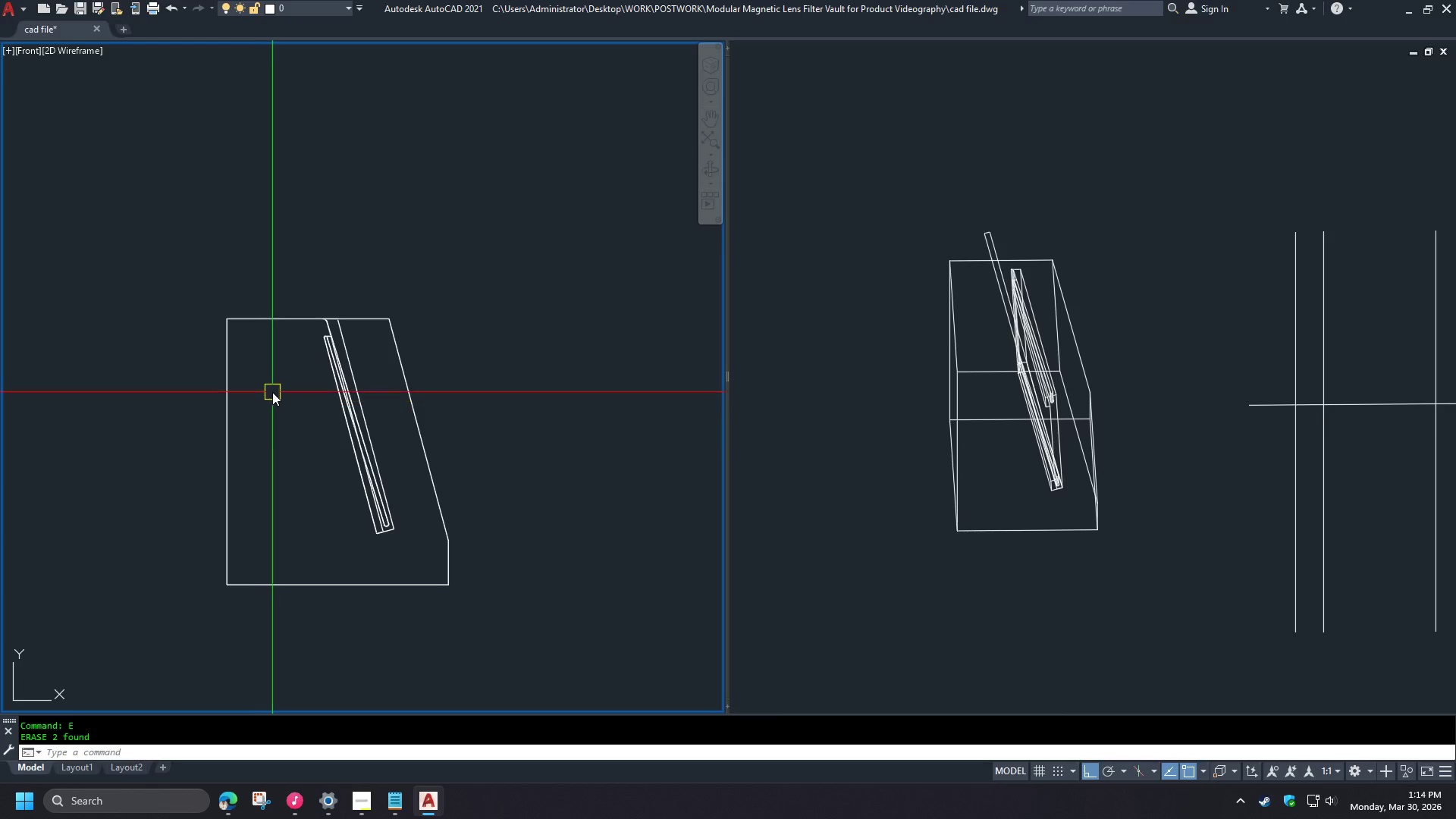 
type(sli )
 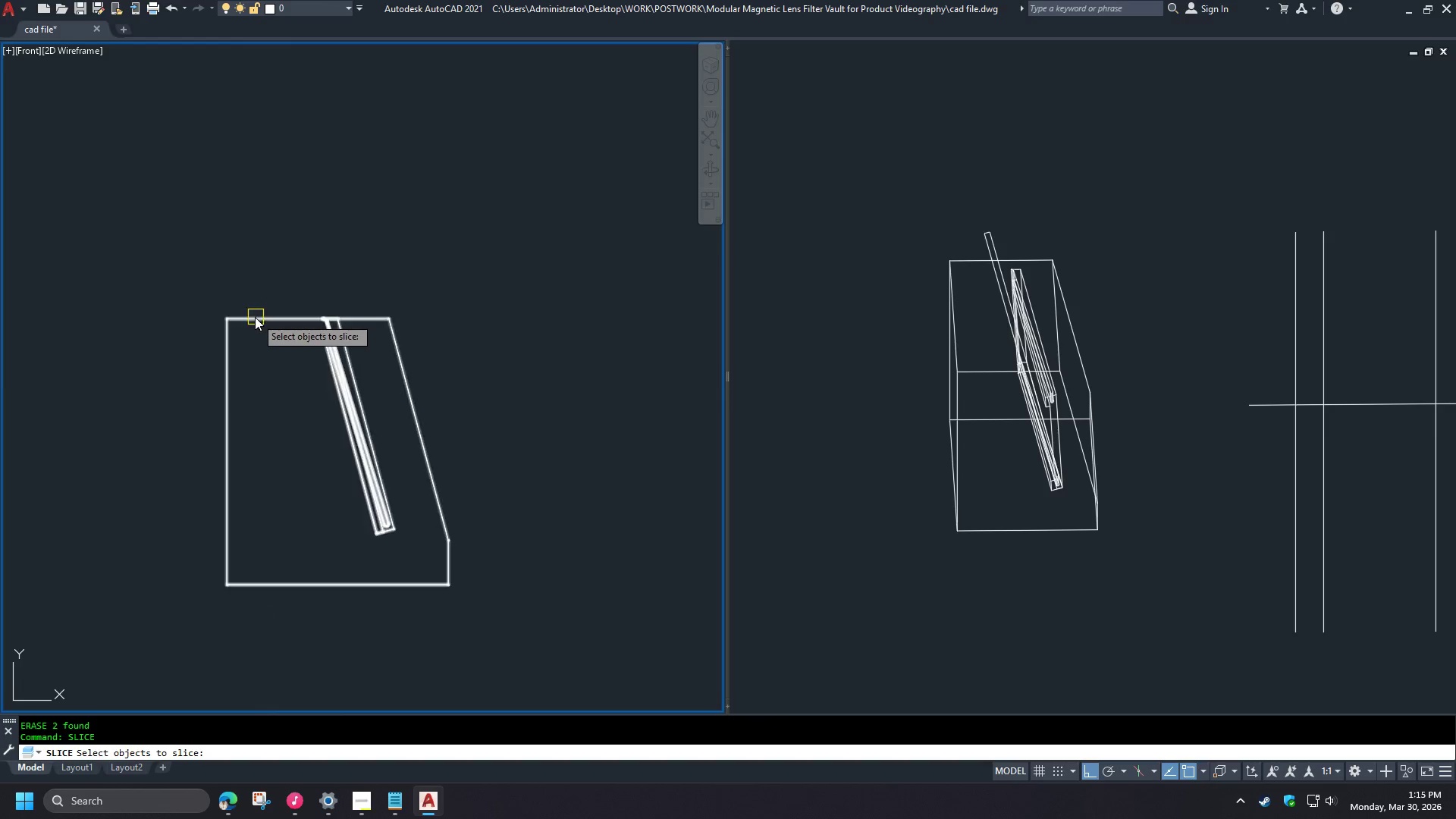 
left_click([255, 318])
 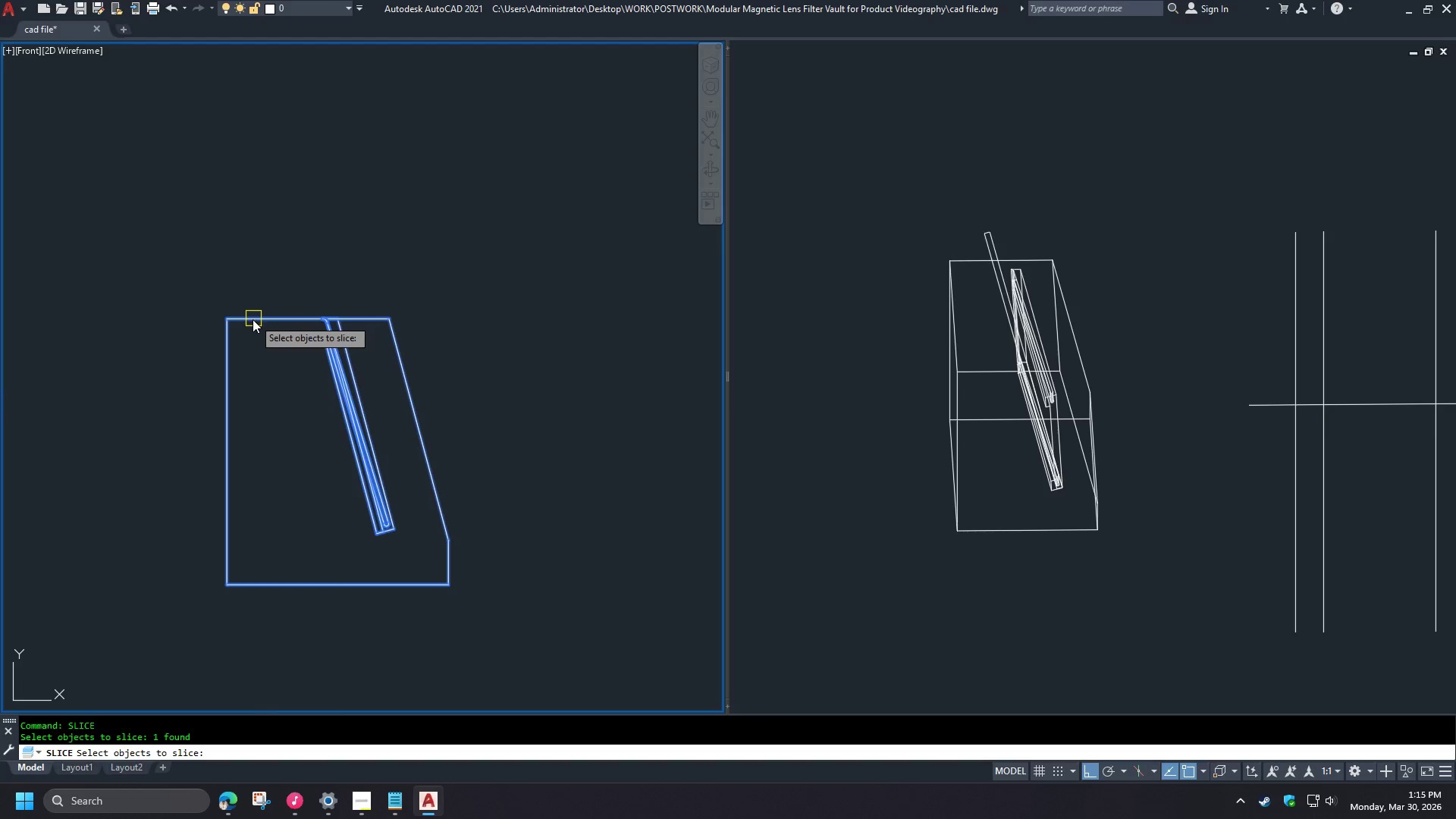 
key(Space)
 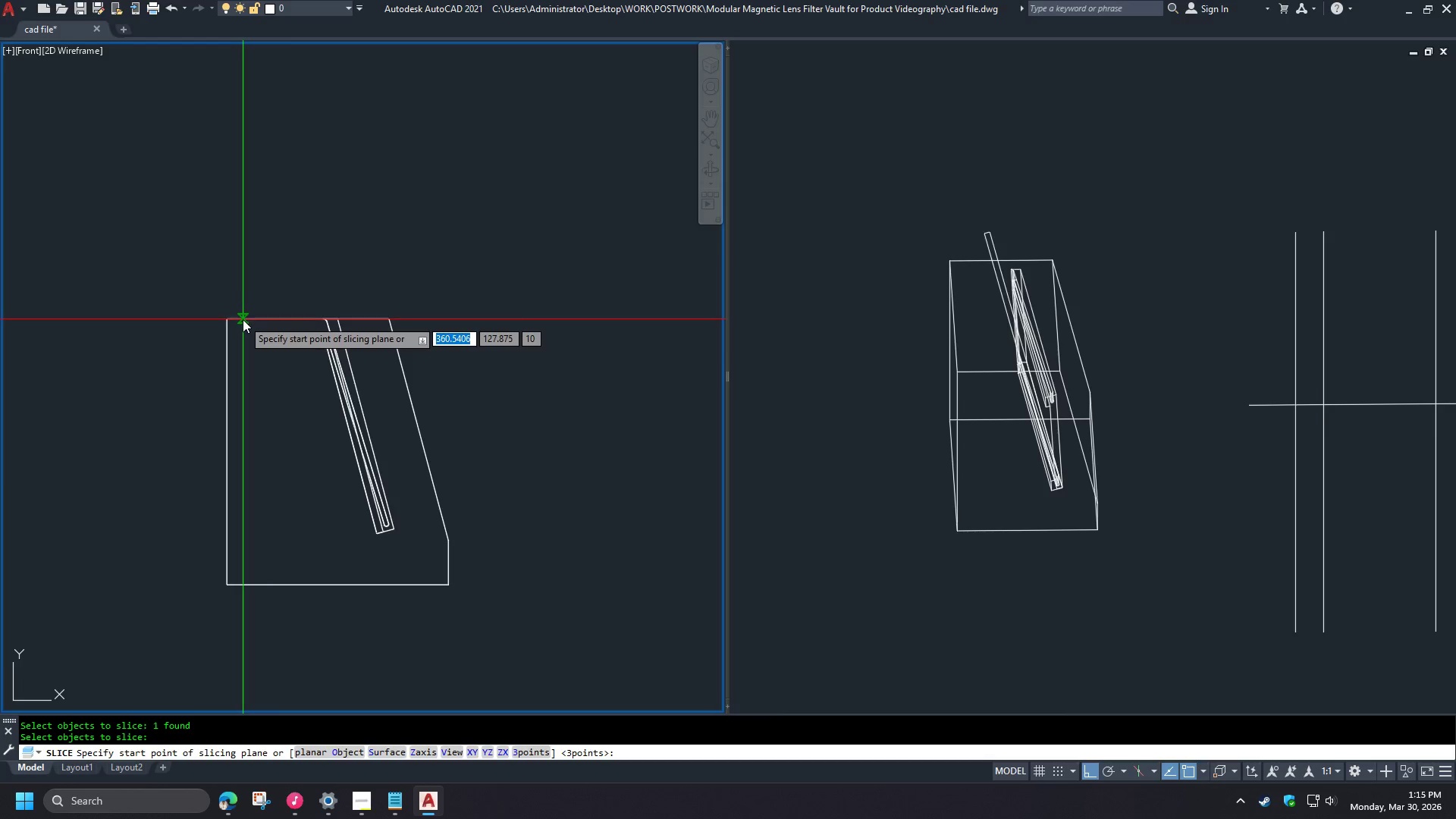 
left_click_drag(start_coordinate=[243, 319], to_coordinate=[243, 312])
 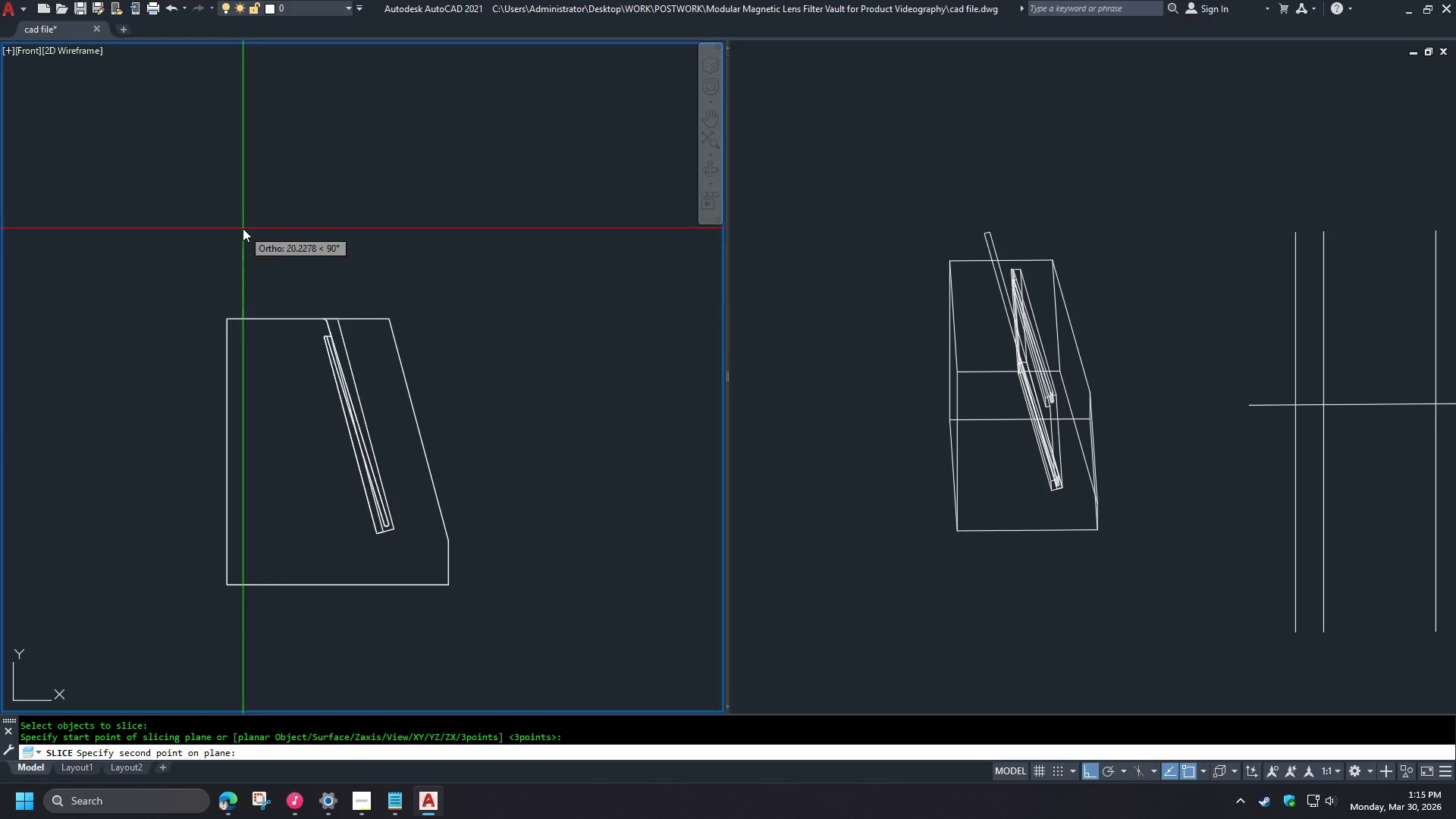 
double_click([243, 228])
 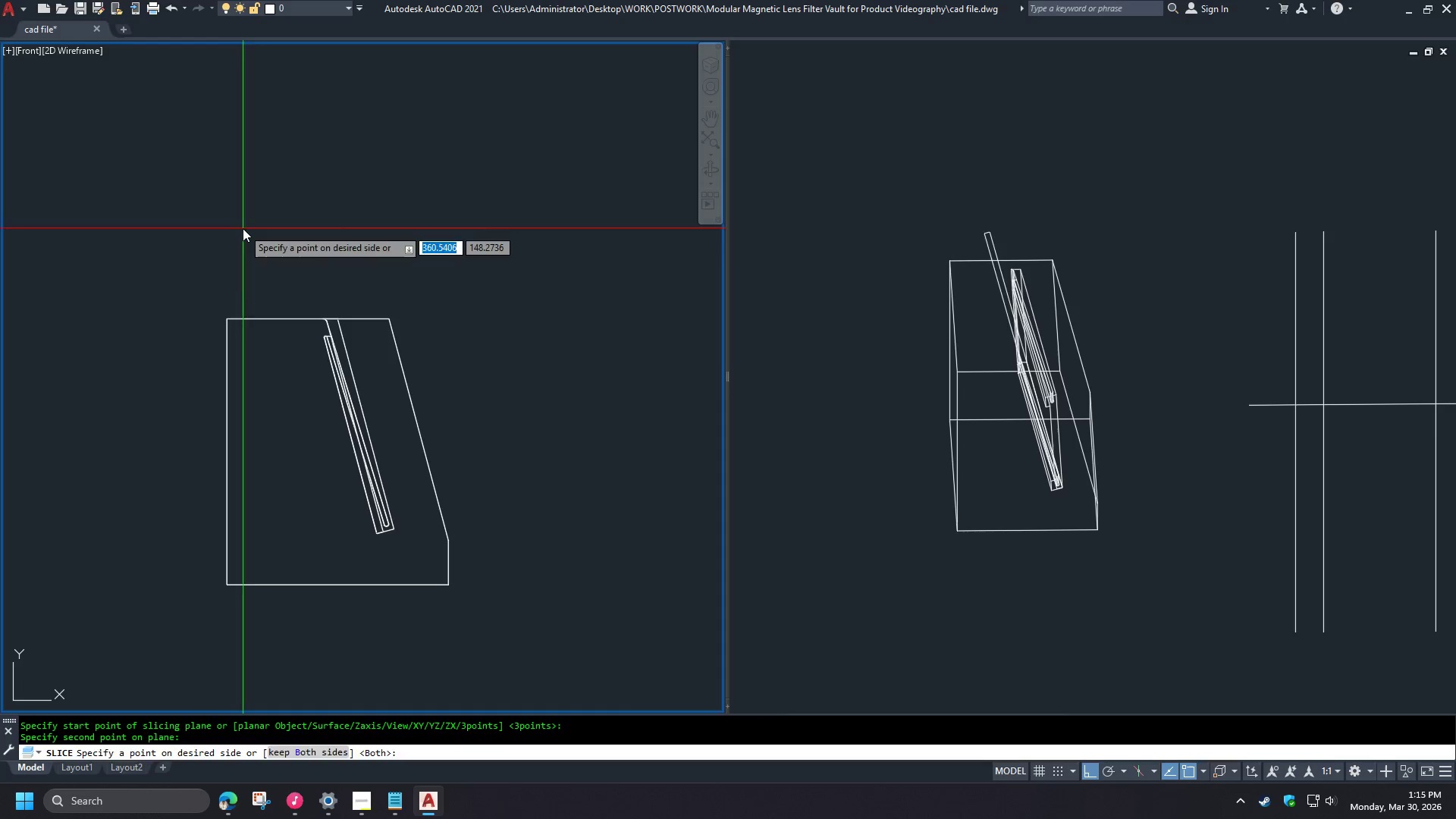 
key(Space)
 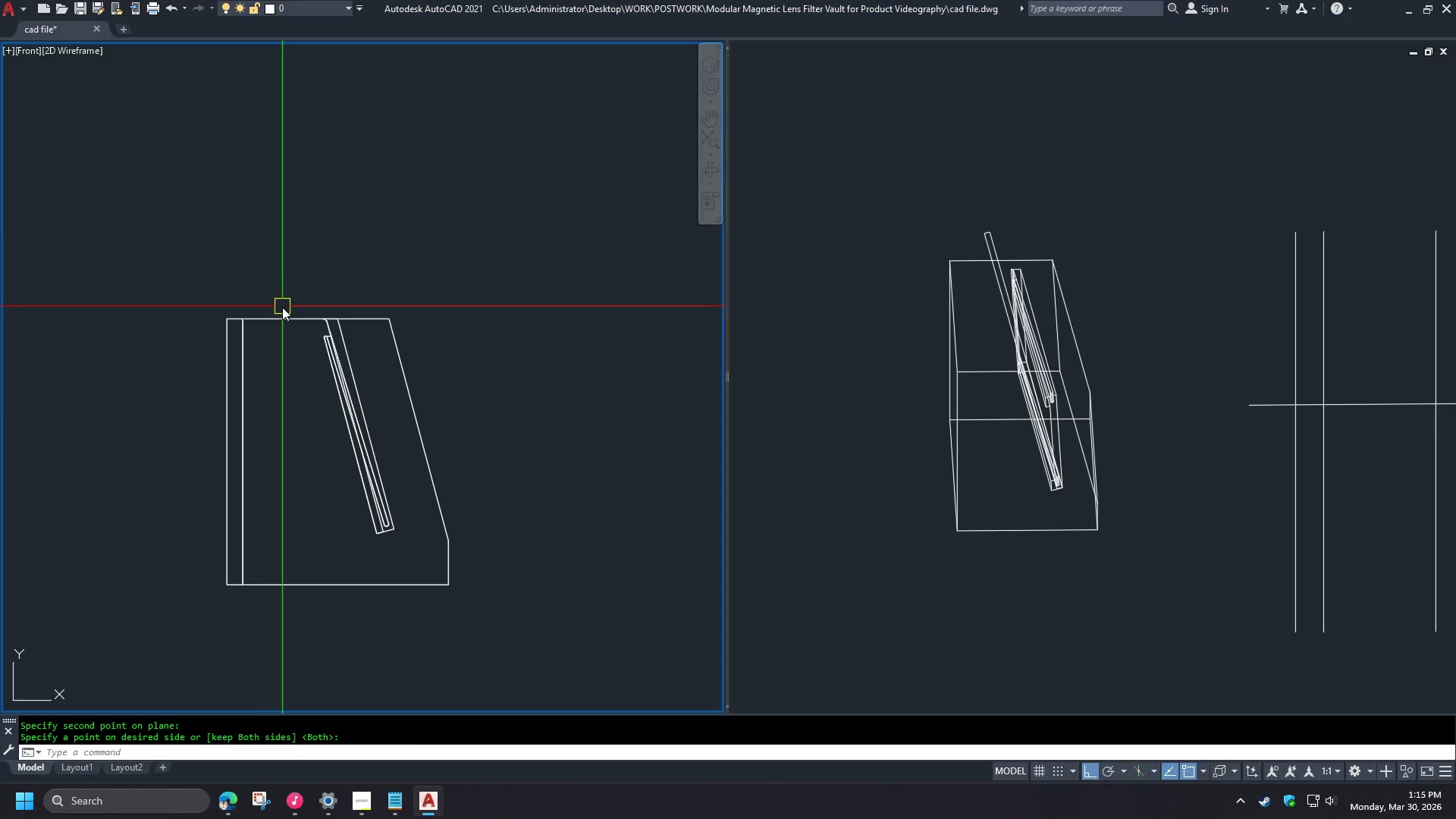 
key(Control+Z)
 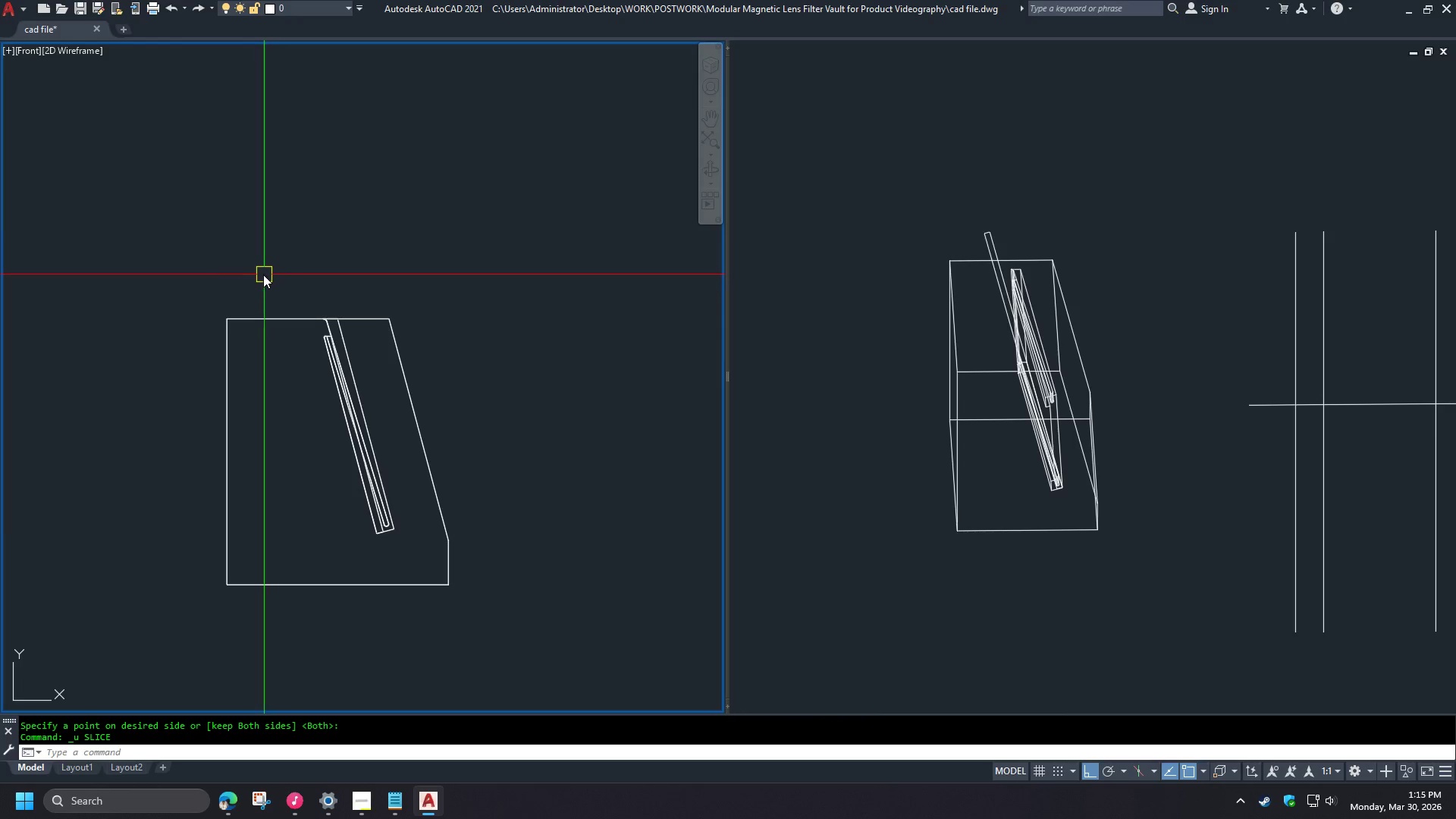 
scroll: coordinate [262, 275], scroll_direction: down, amount: 2.0
 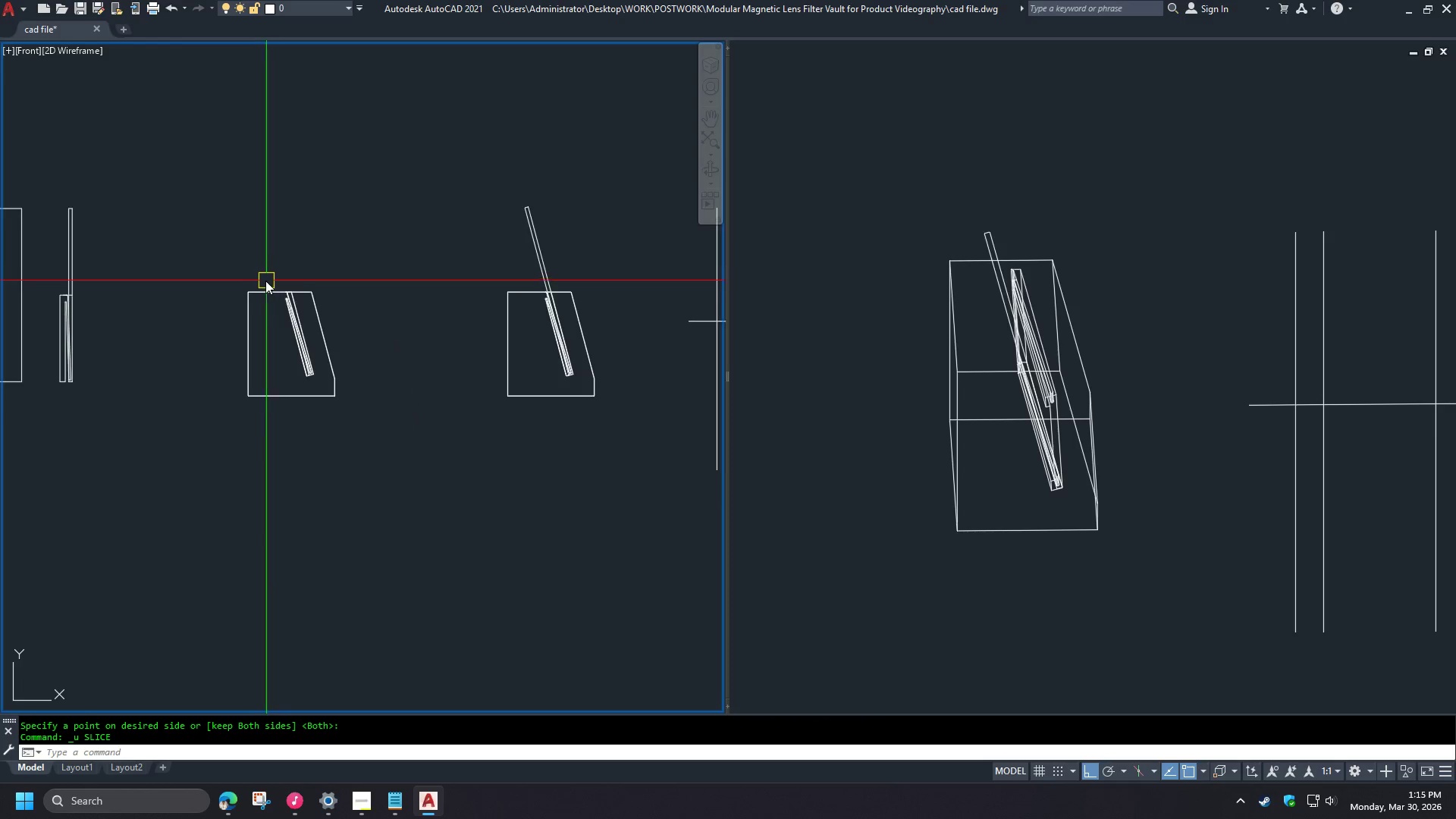 
scroll: coordinate [262, 281], scroll_direction: up, amount: 2.0
 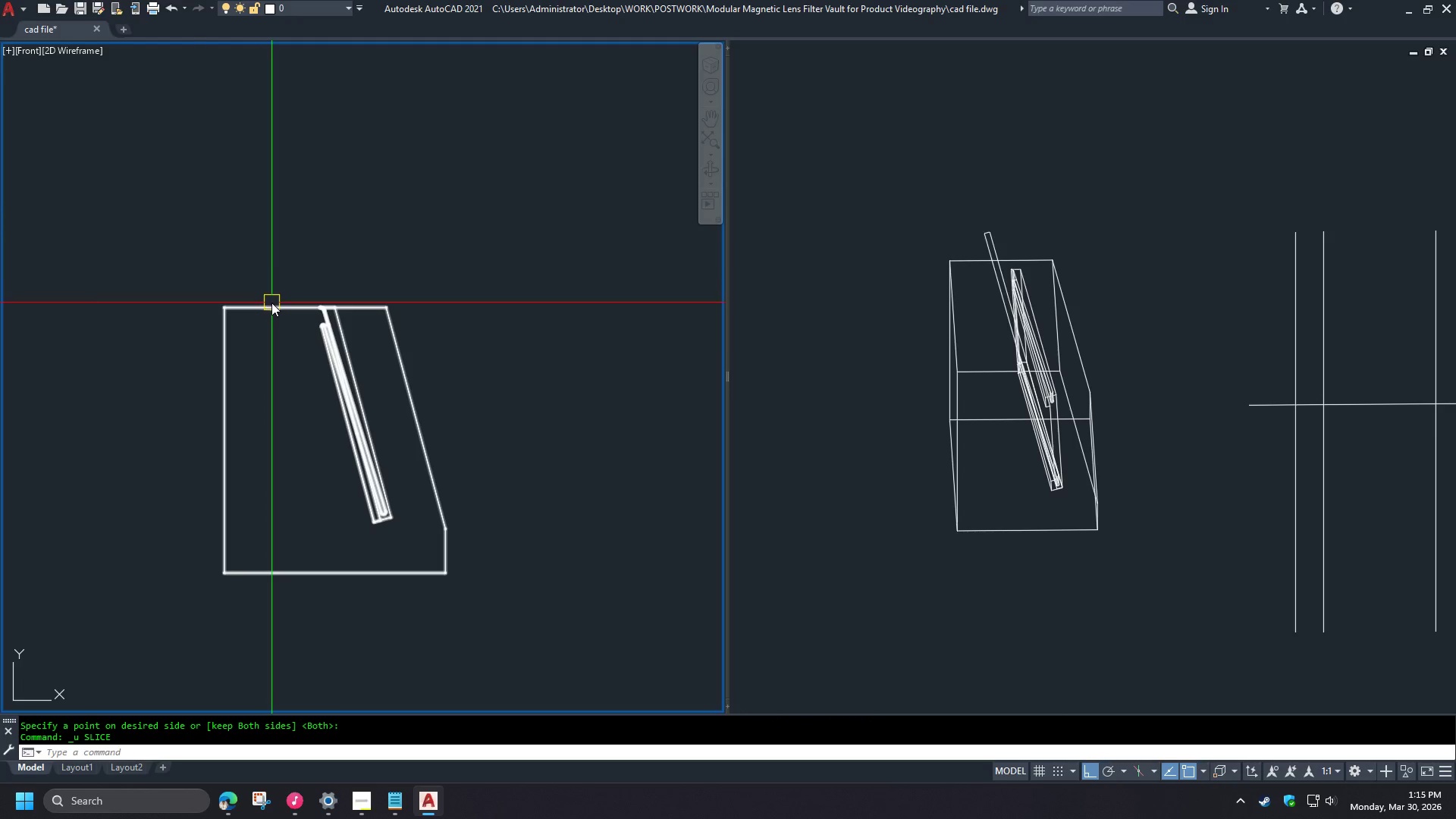 
scroll: coordinate [159, 306], scroll_direction: down, amount: 2.0
 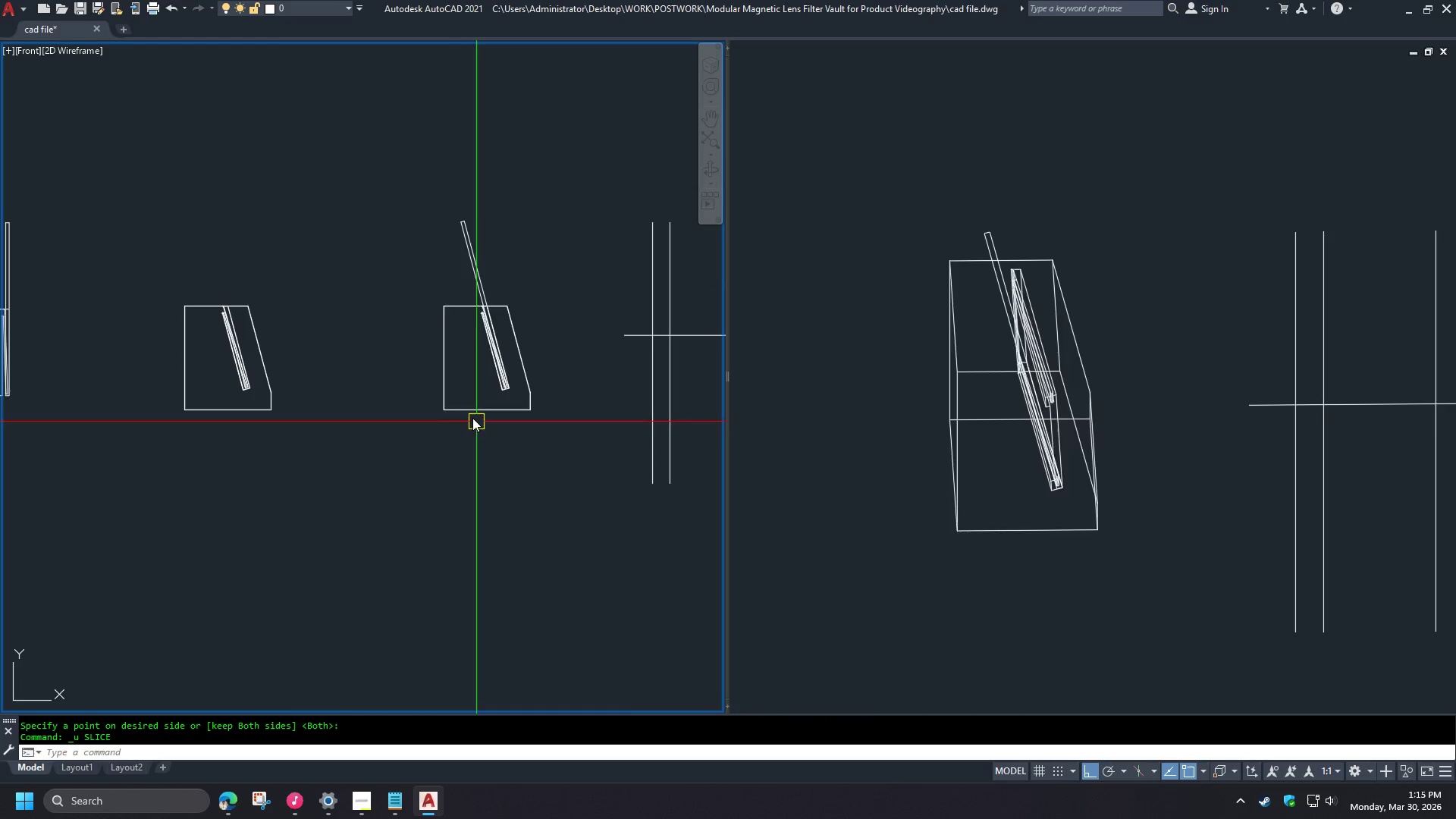 
left_click([469, 415])
 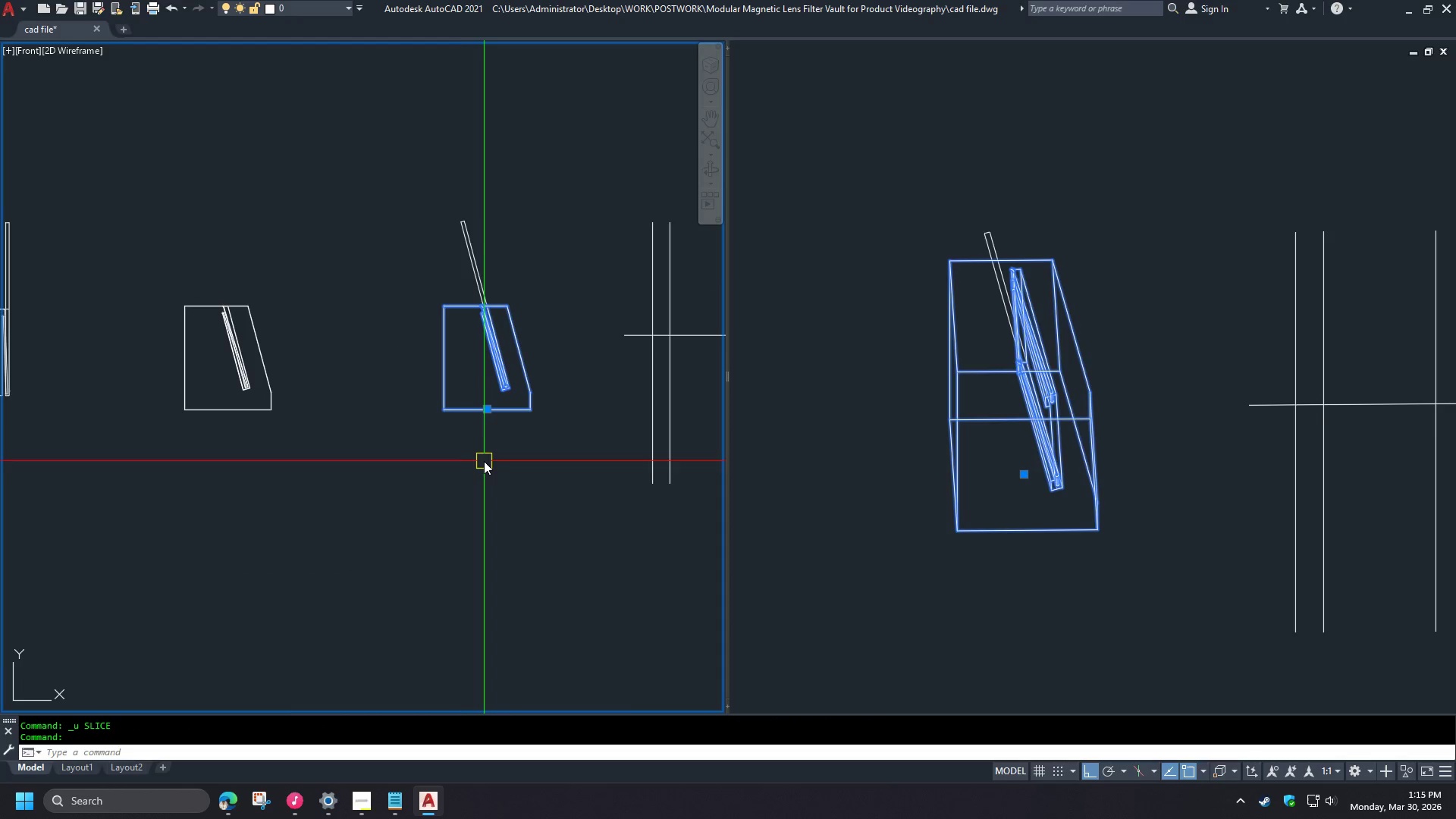 
type(co a 5 40  )
 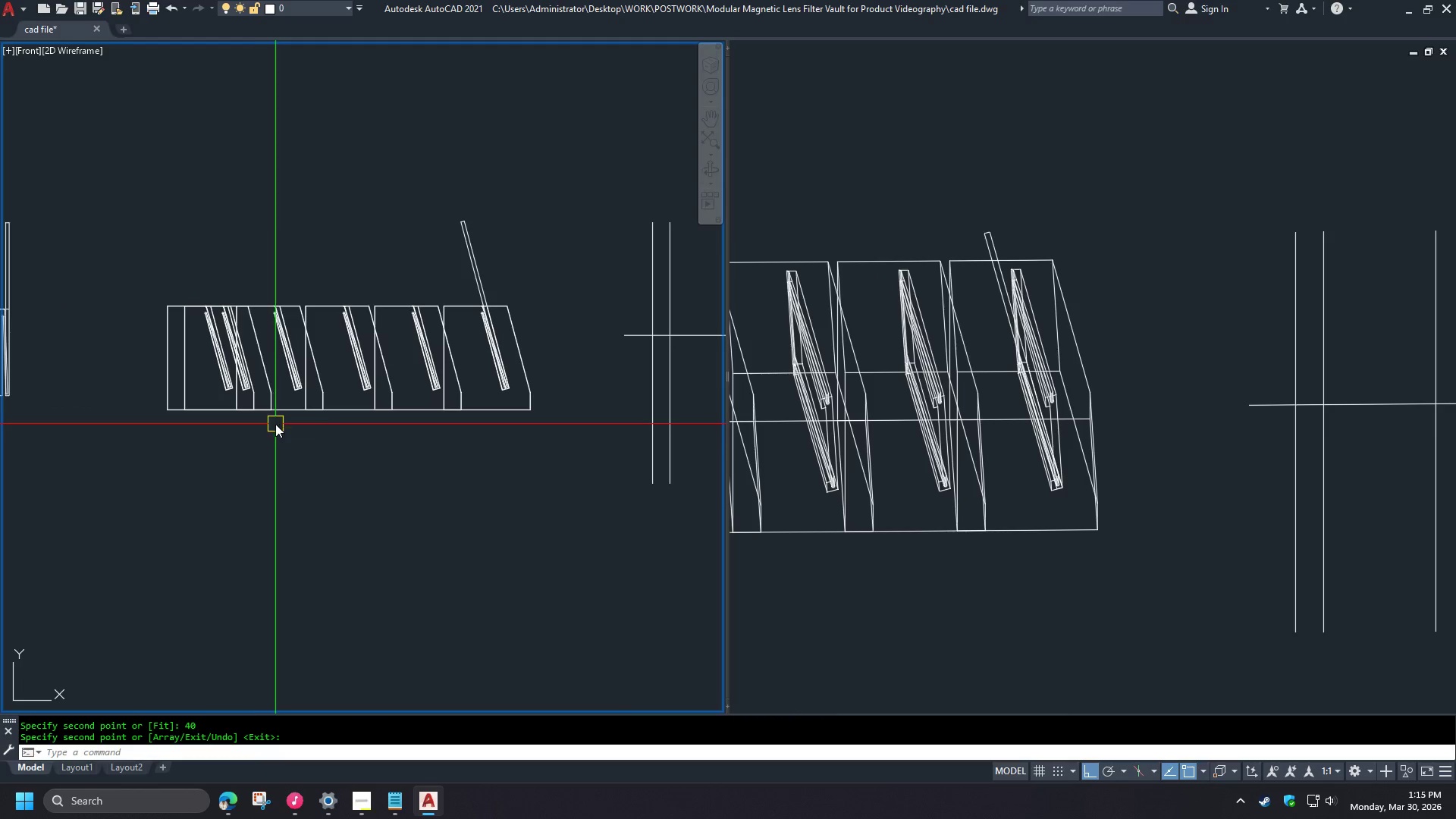 
left_click_drag(start_coordinate=[460, 486], to_coordinate=[442, 491])
 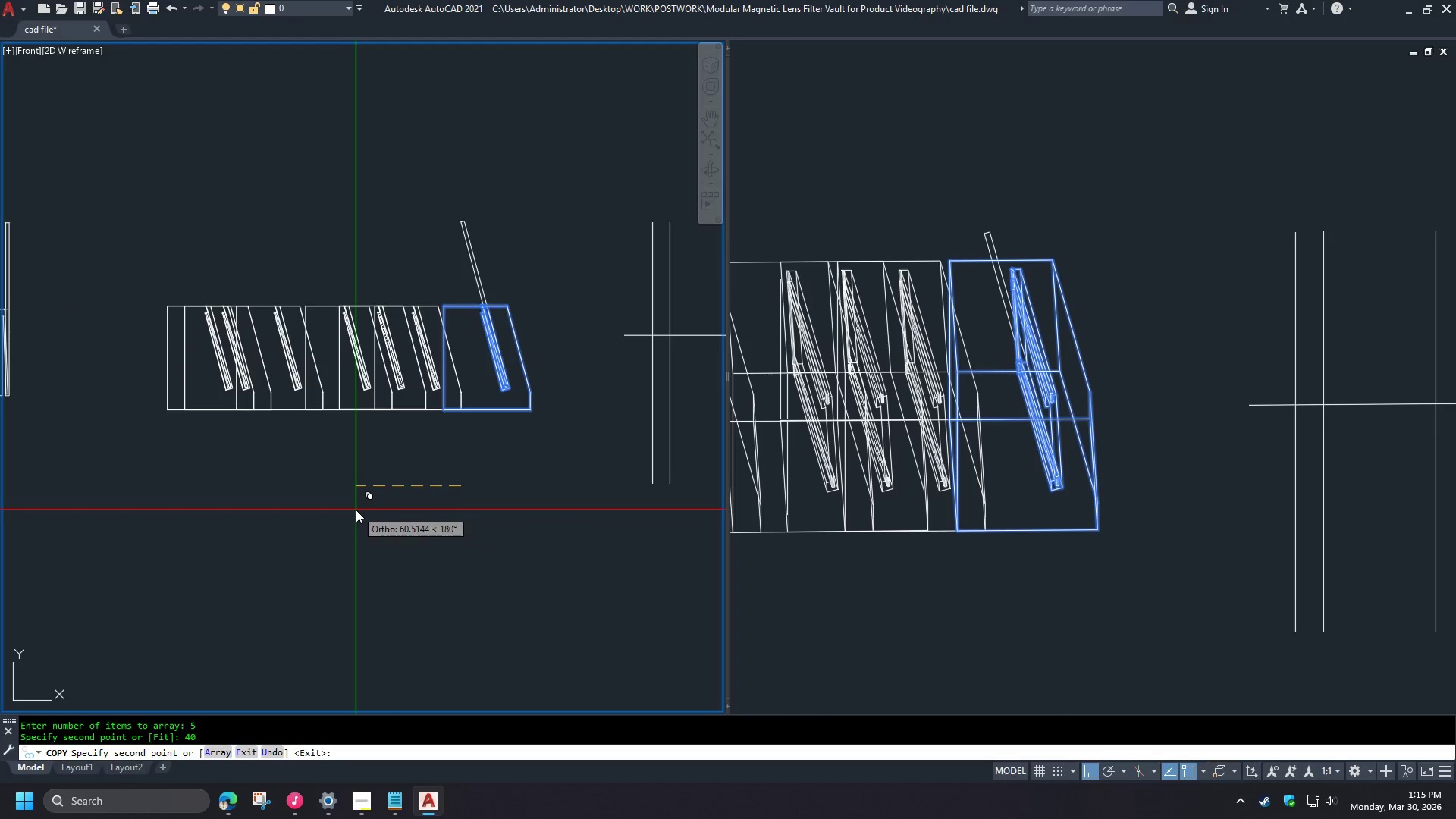 
scroll: coordinate [231, 356], scroll_direction: up, amount: 2.0
 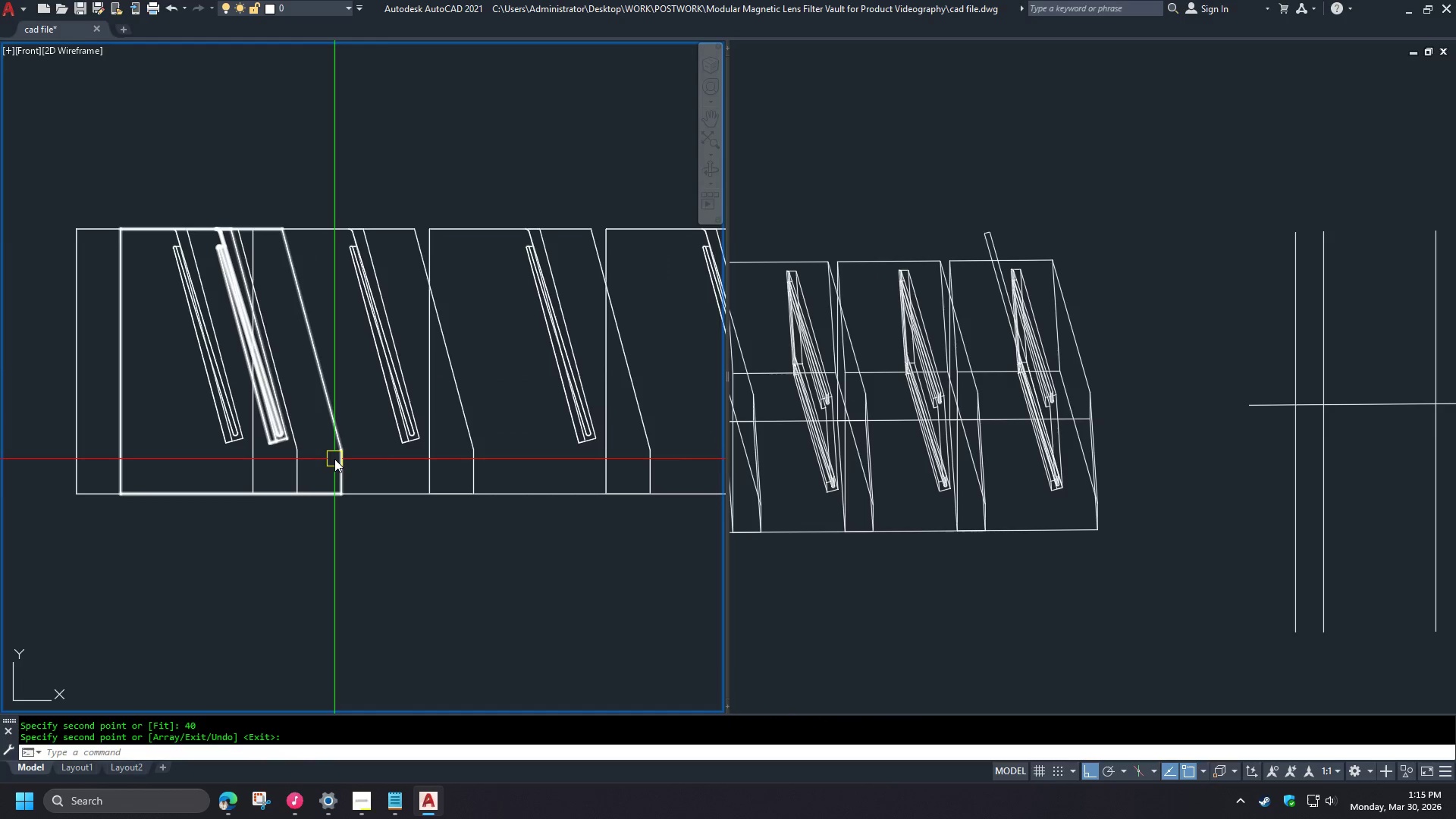 
wait(7.91)
 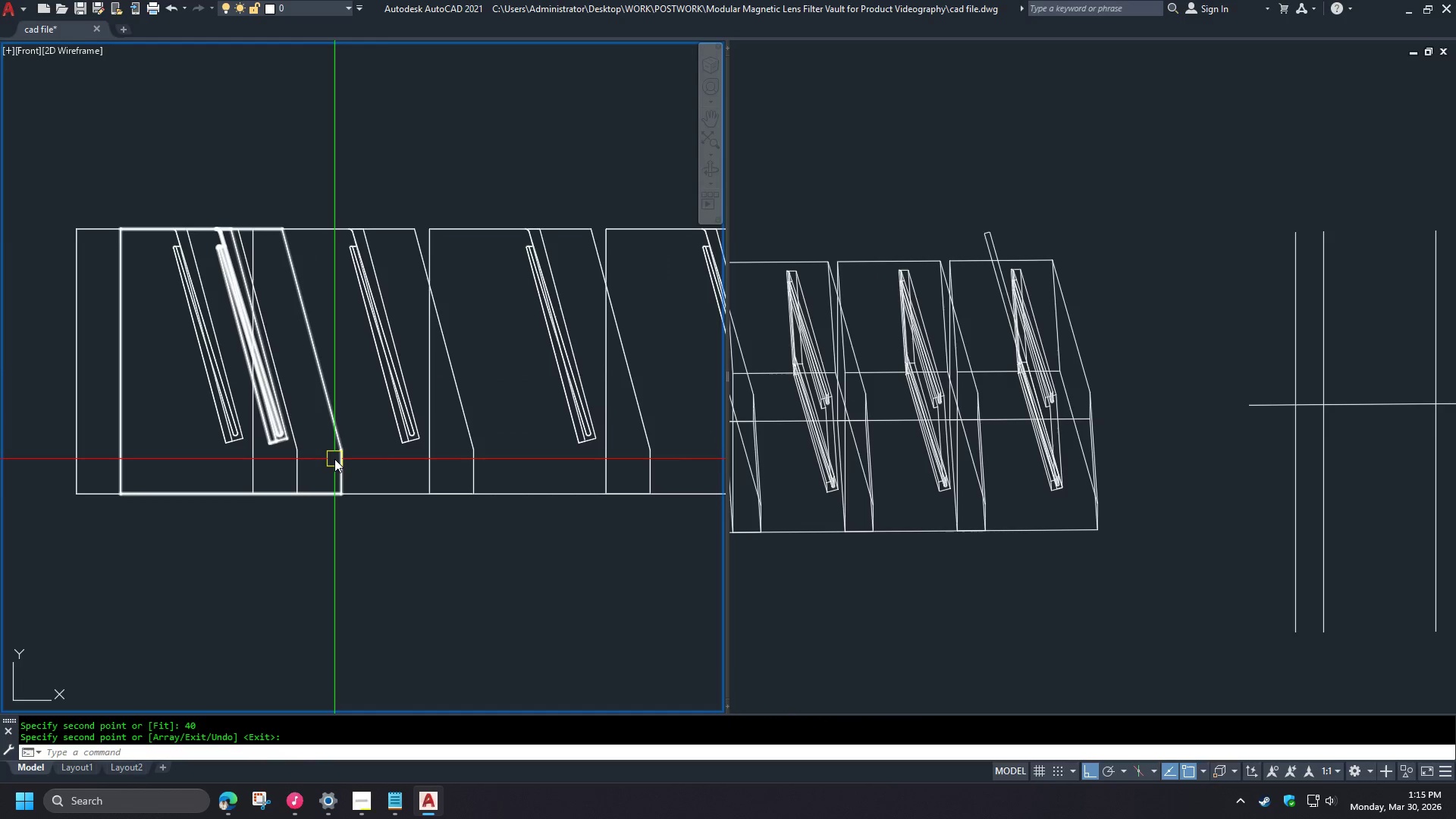 
mouse_move([452, 469])
 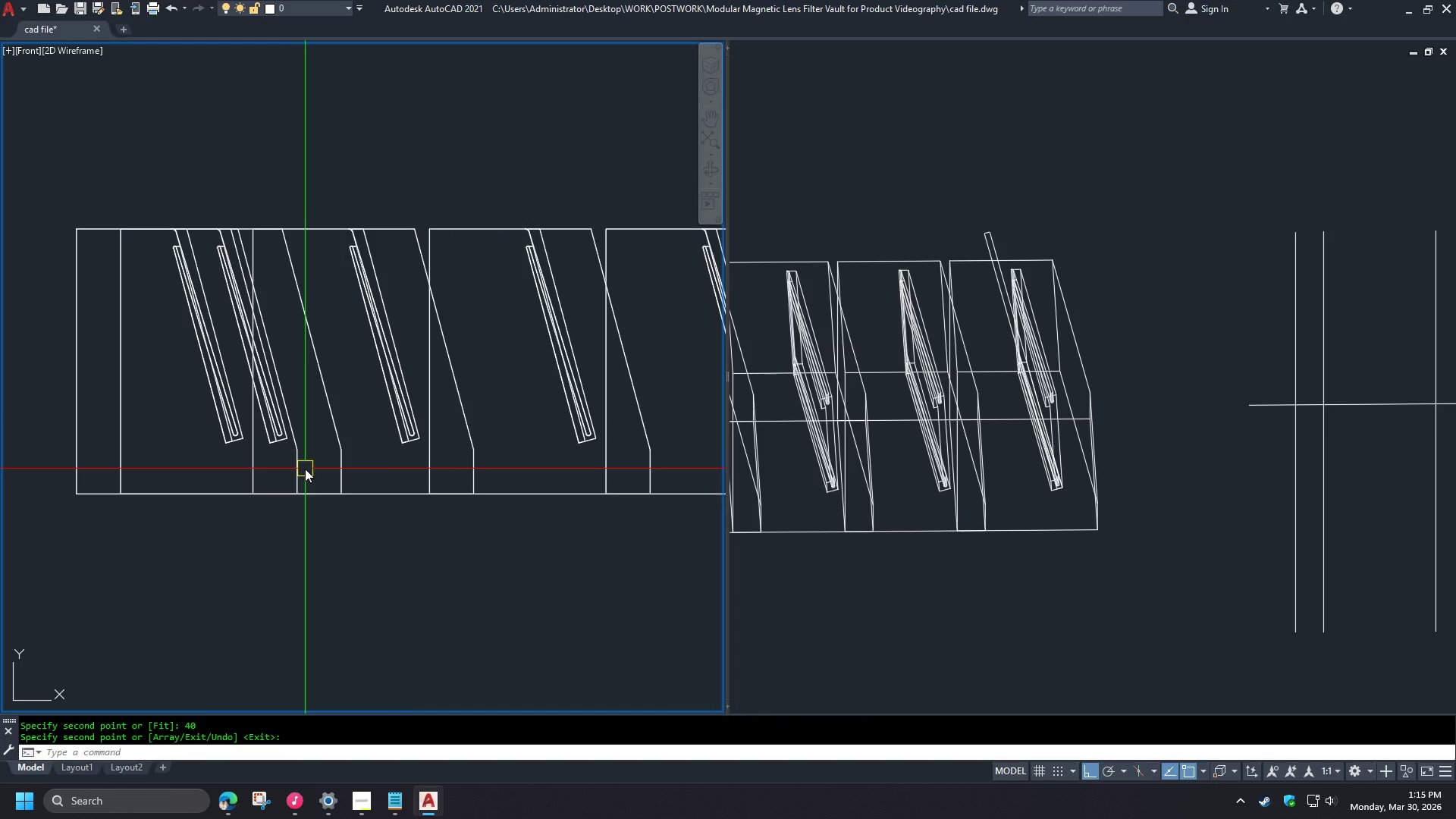 
mouse_move([327, 475])
 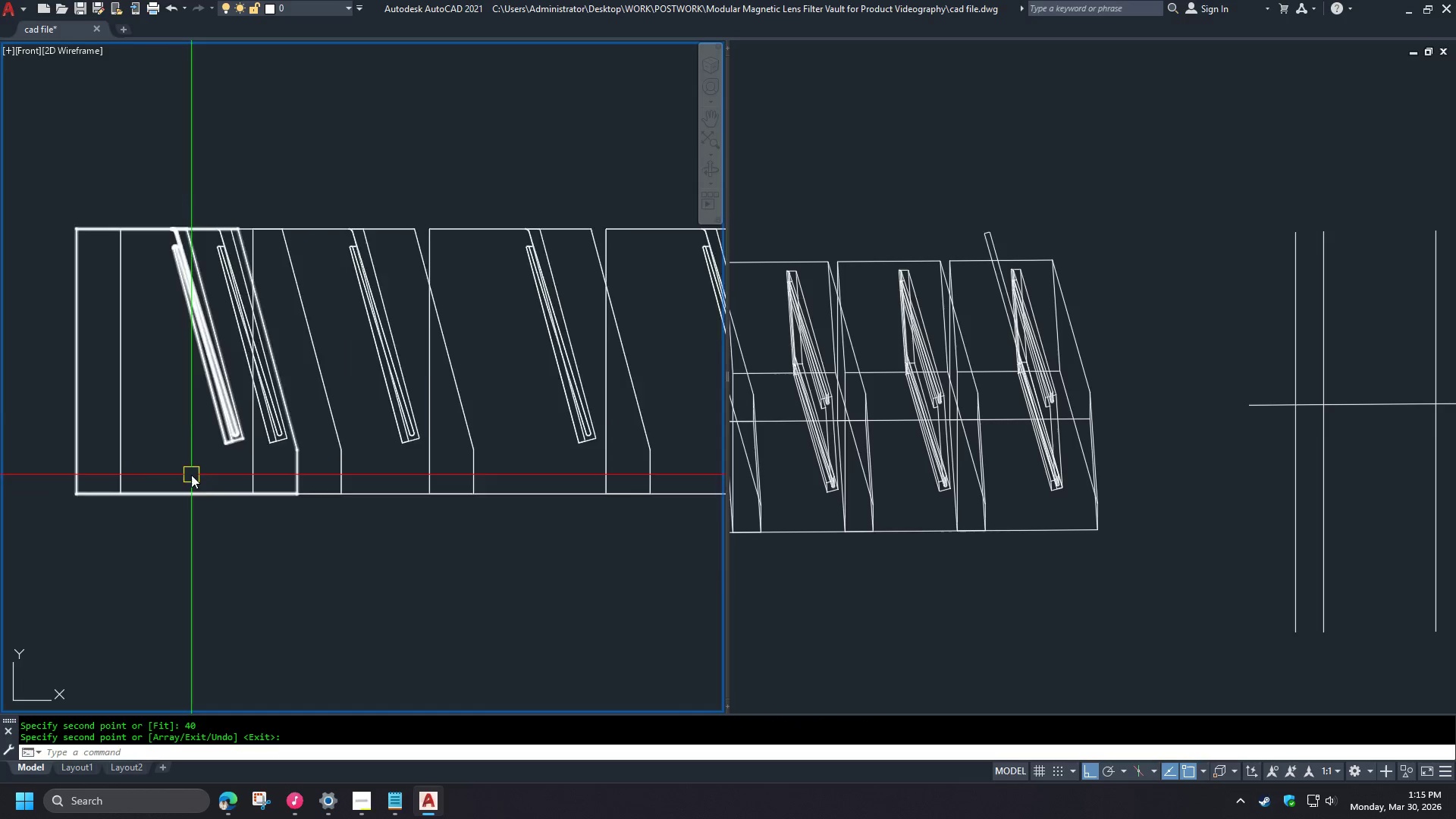 
scroll: coordinate [193, 470], scroll_direction: down, amount: 3.0
 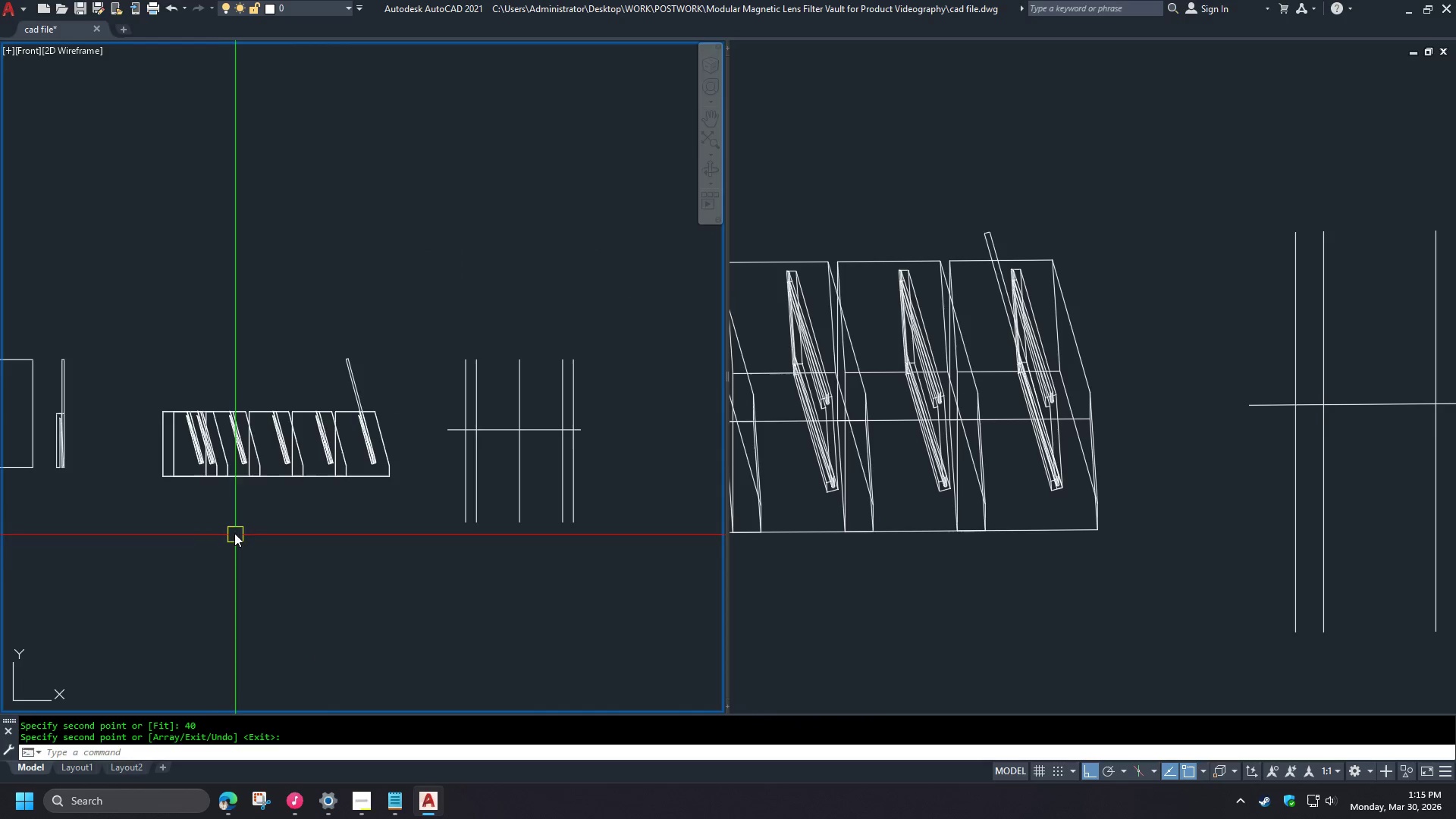 
scroll: coordinate [149, 481], scroll_direction: up, amount: 3.0
 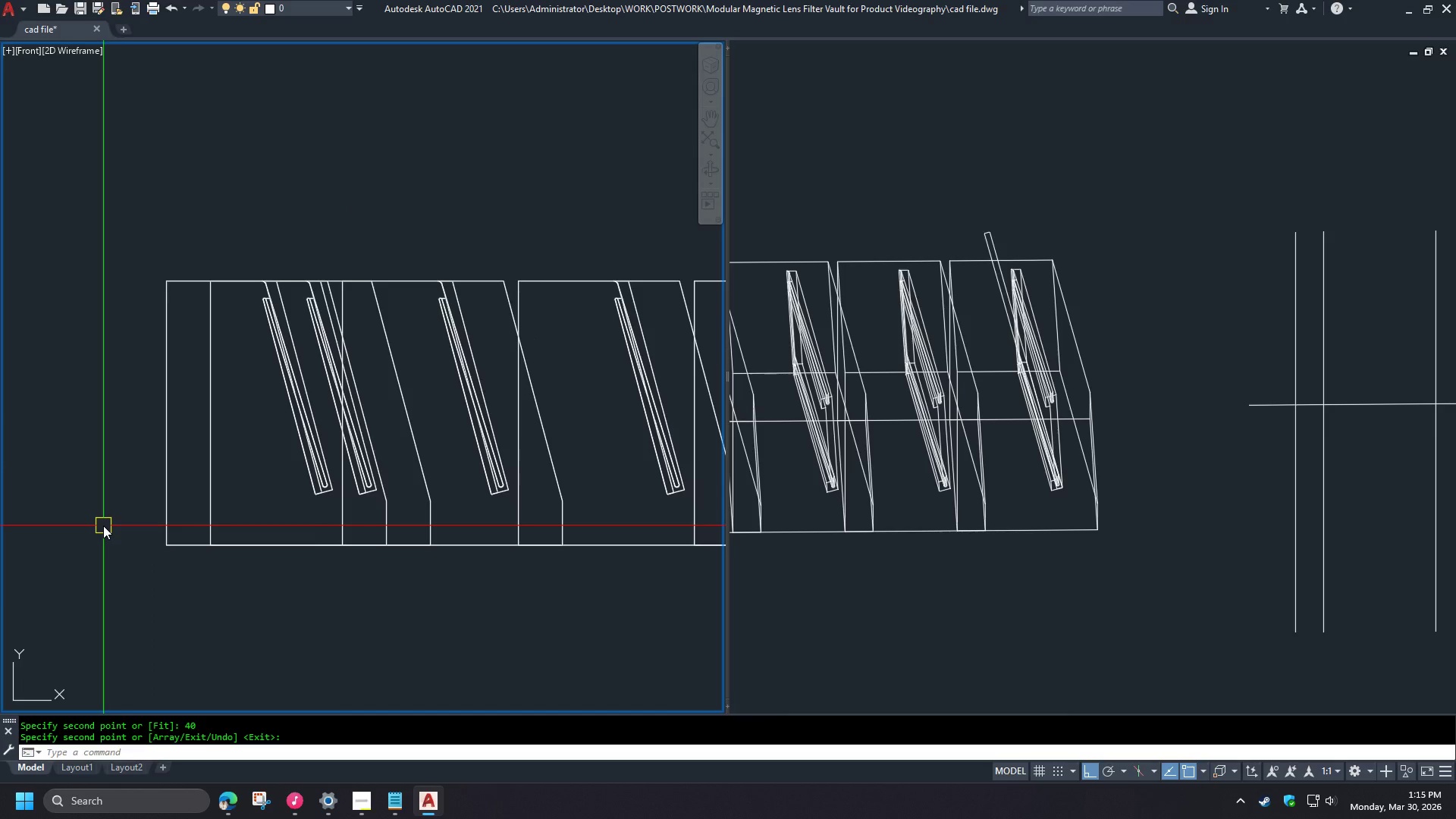 
scroll: coordinate [103, 523], scroll_direction: down, amount: 2.0
 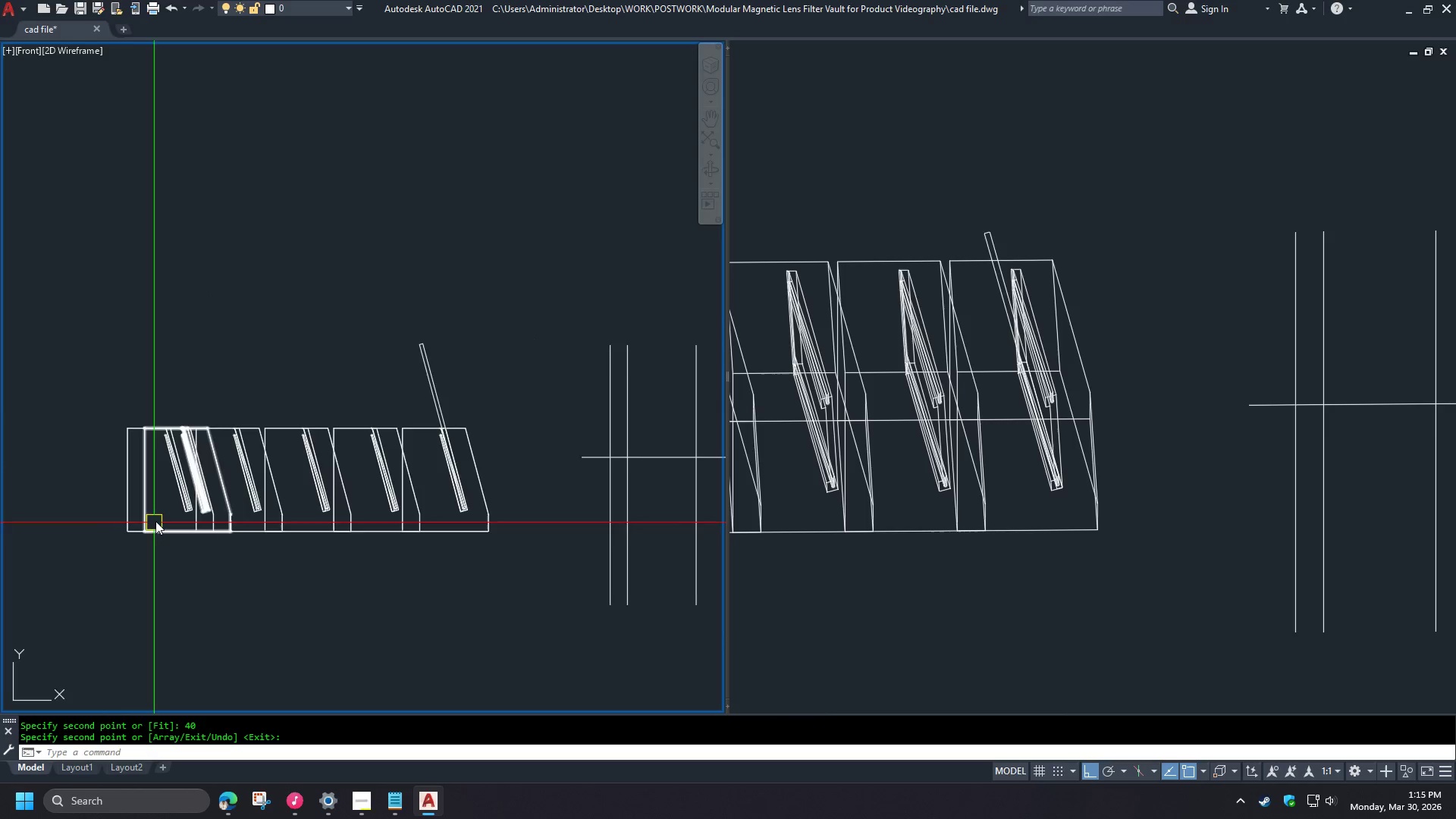 
scroll: coordinate [157, 518], scroll_direction: up, amount: 1.0
 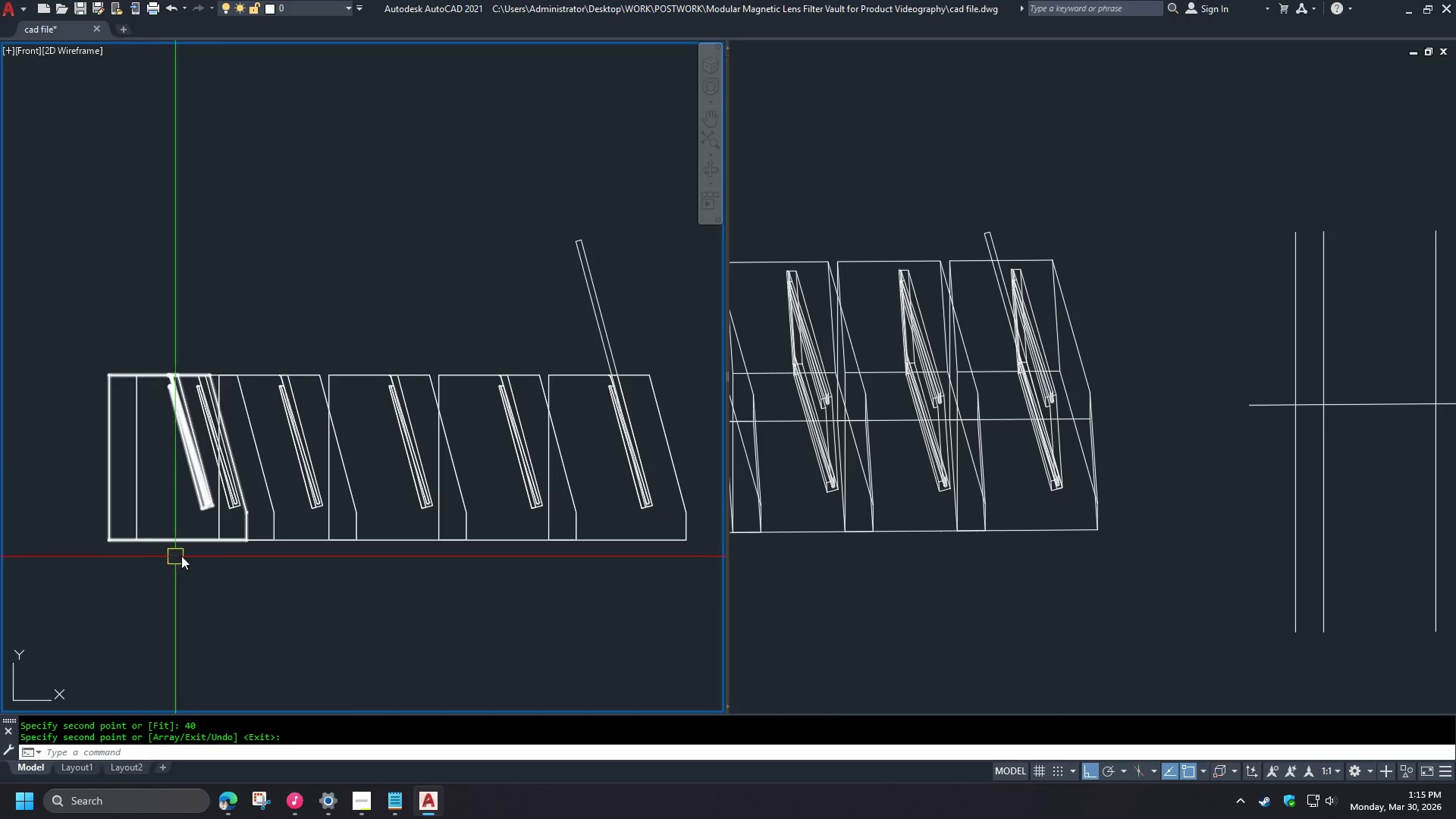 
left_click_drag(start_coordinate=[474, 601], to_coordinate=[469, 598])
 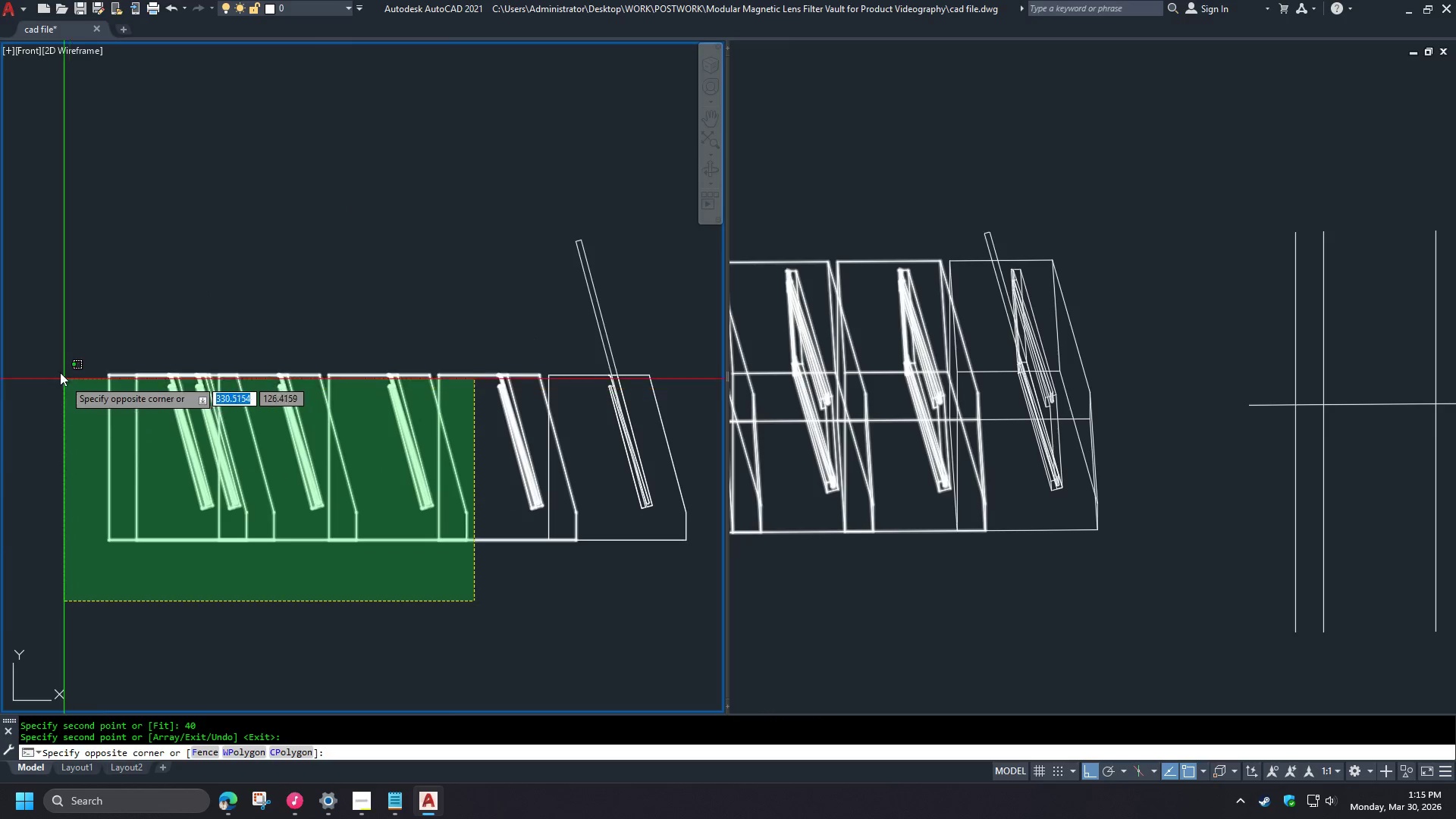 
left_click([51, 347])
 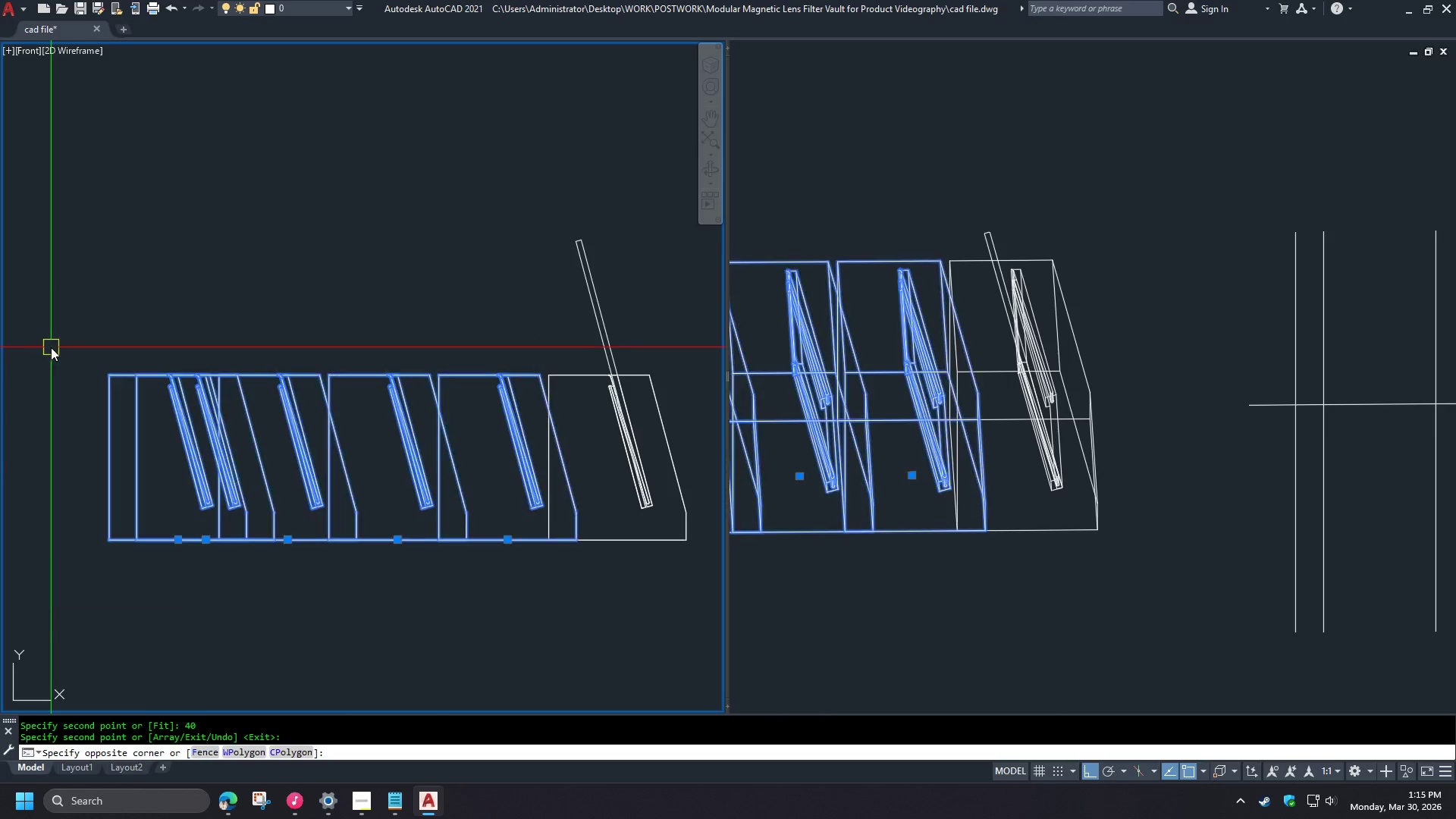 
key(E)
 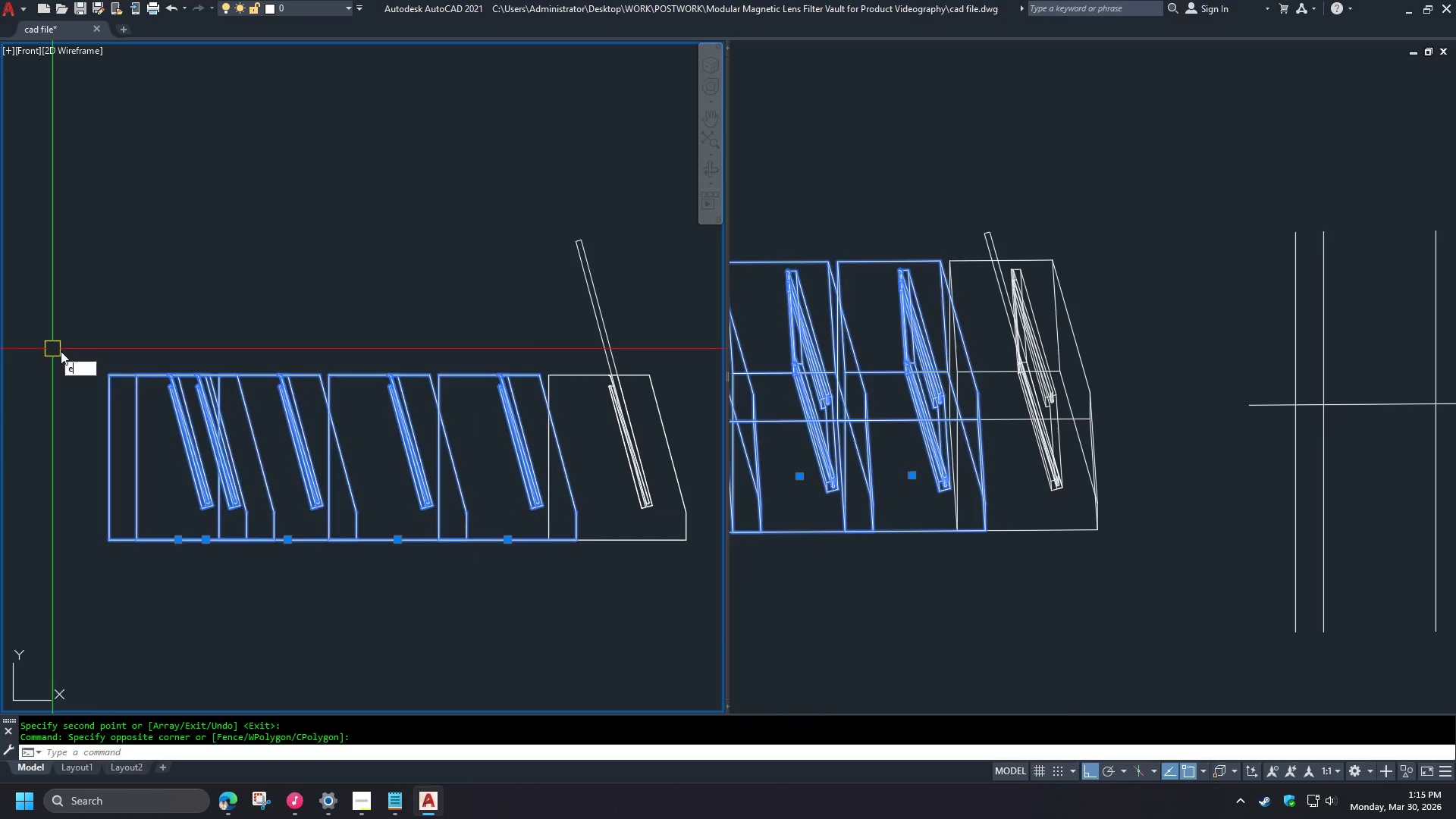 
key(Space)
 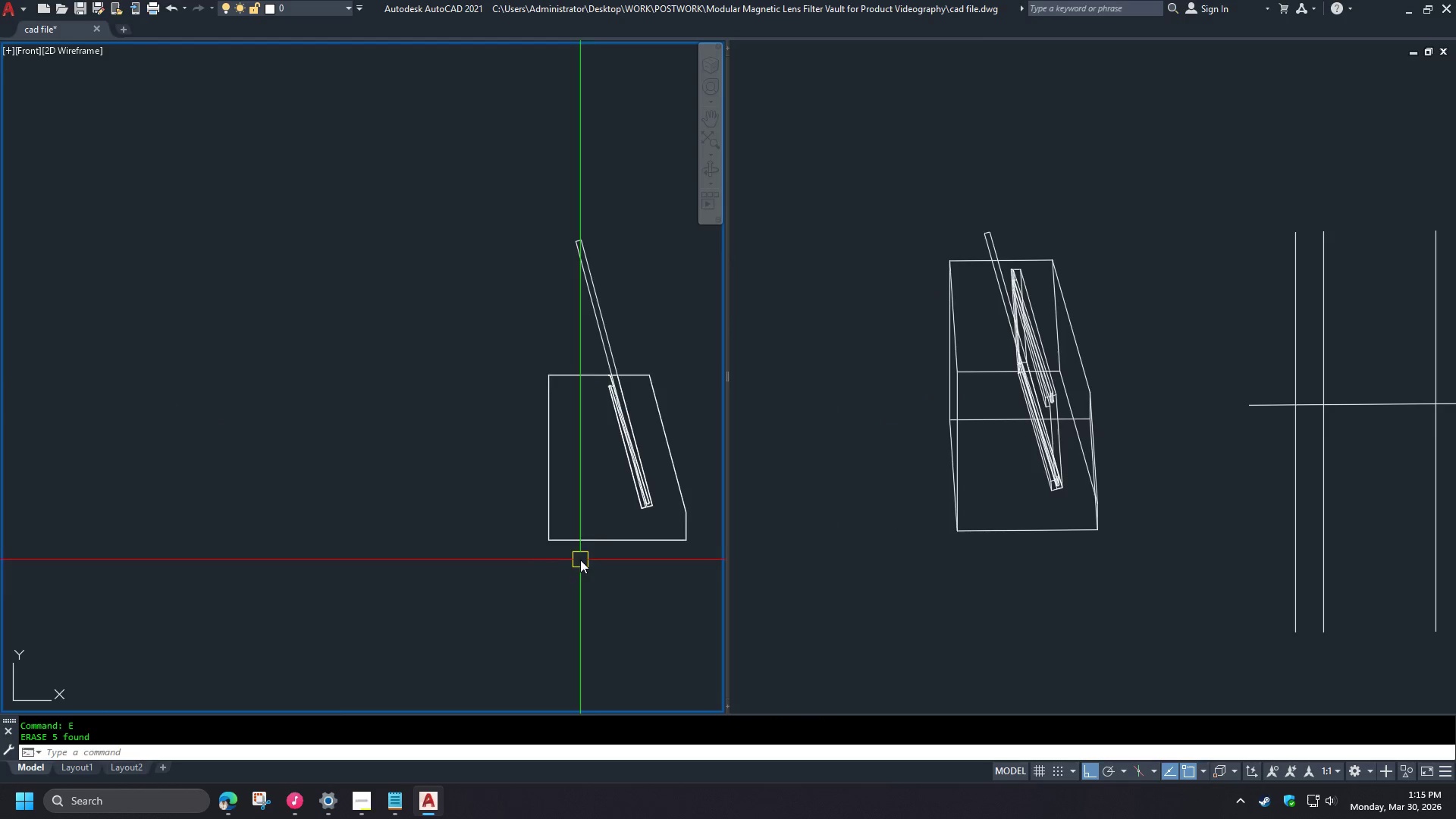 
left_click([592, 538])
 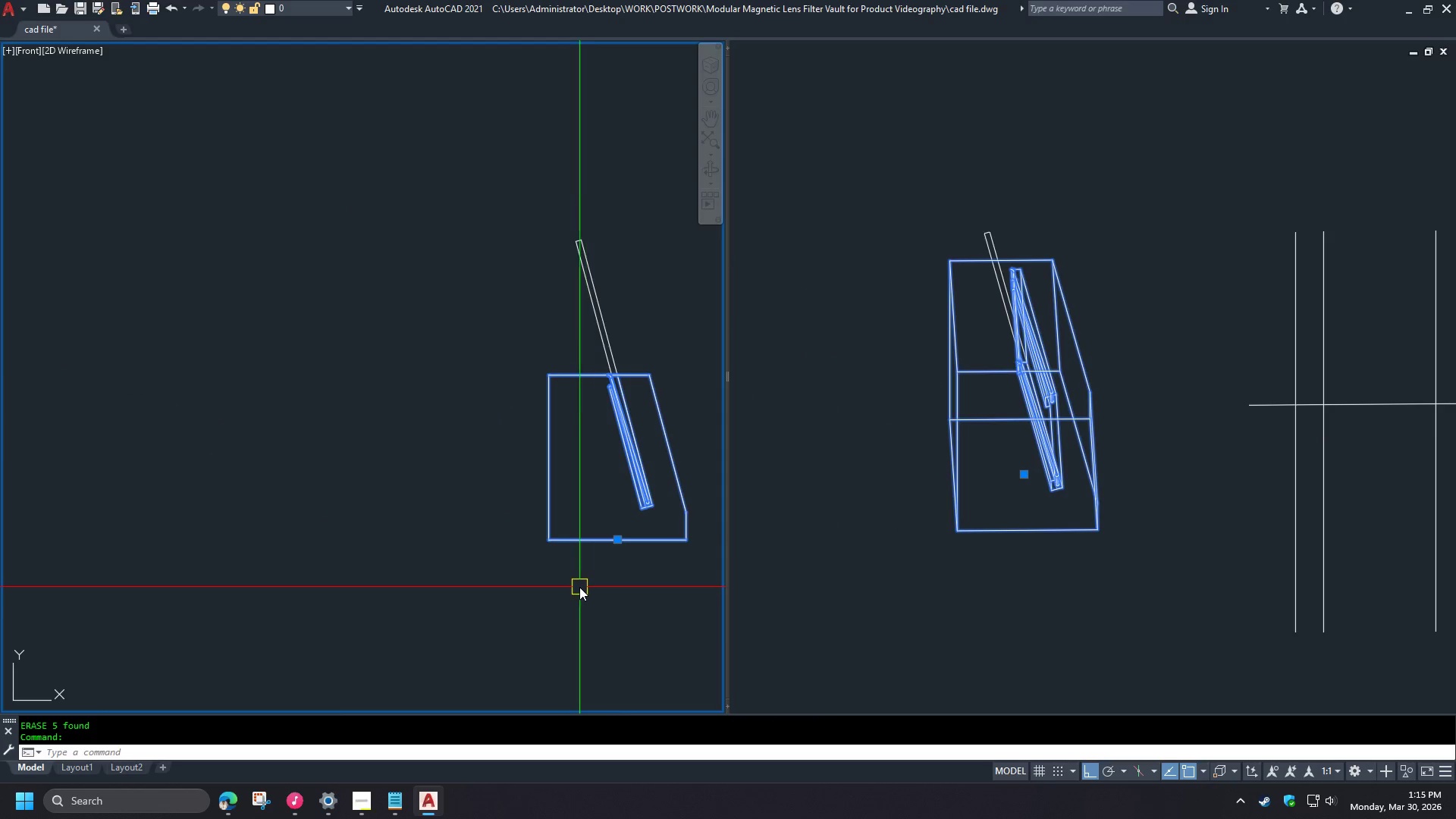 
type(co )
 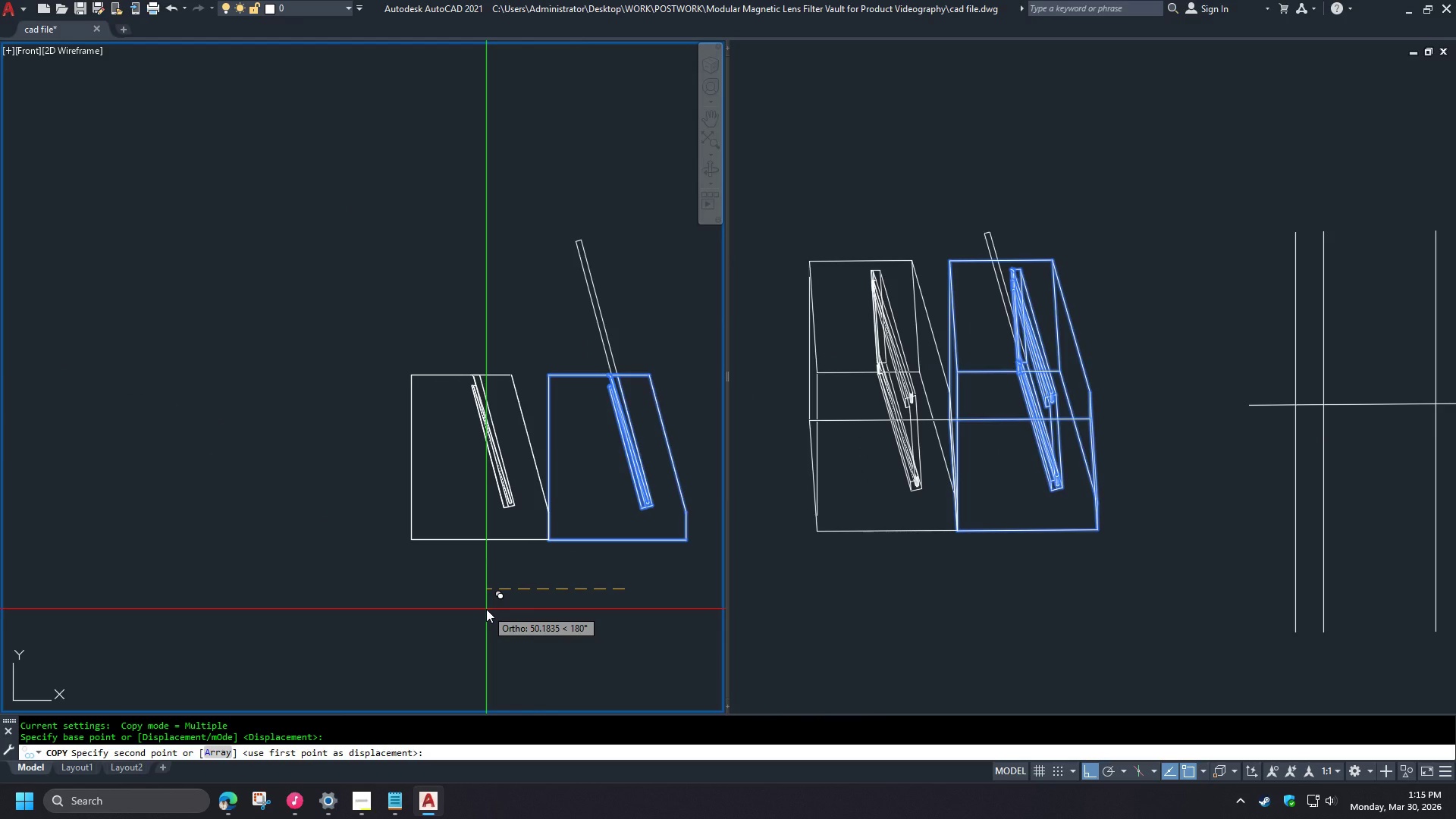 
key(A)
 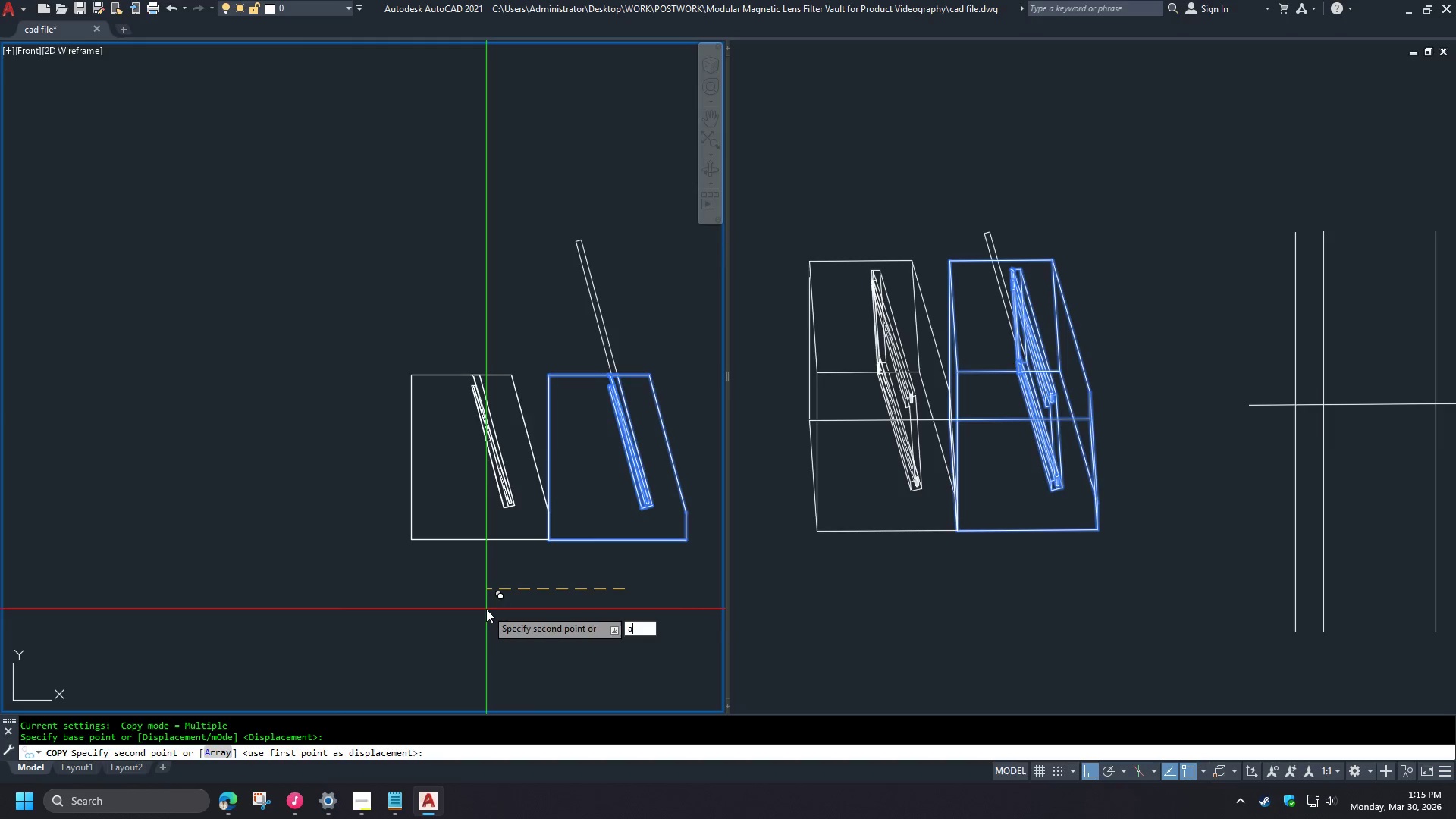 
key(Space)
 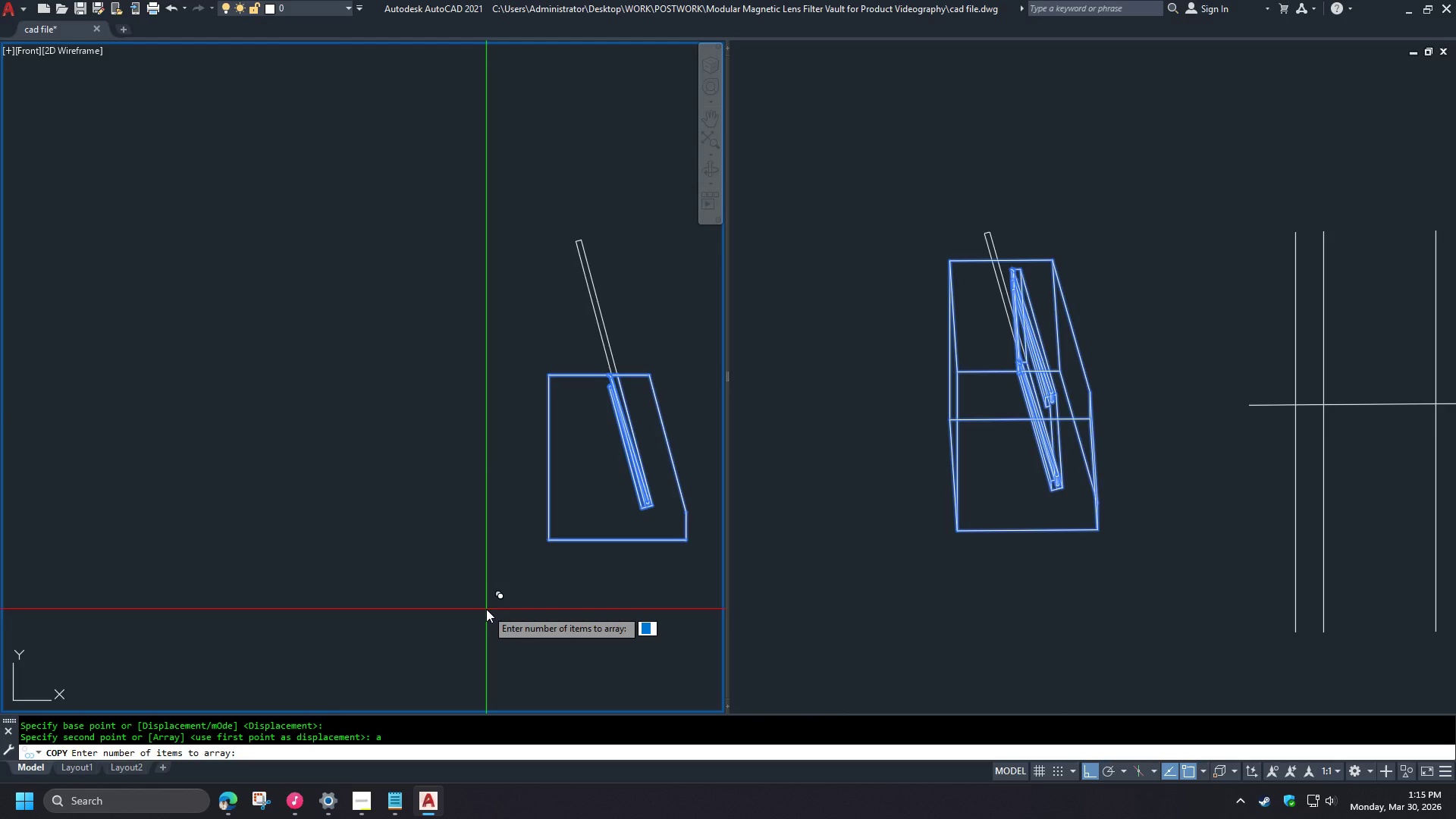 
key(5)
 